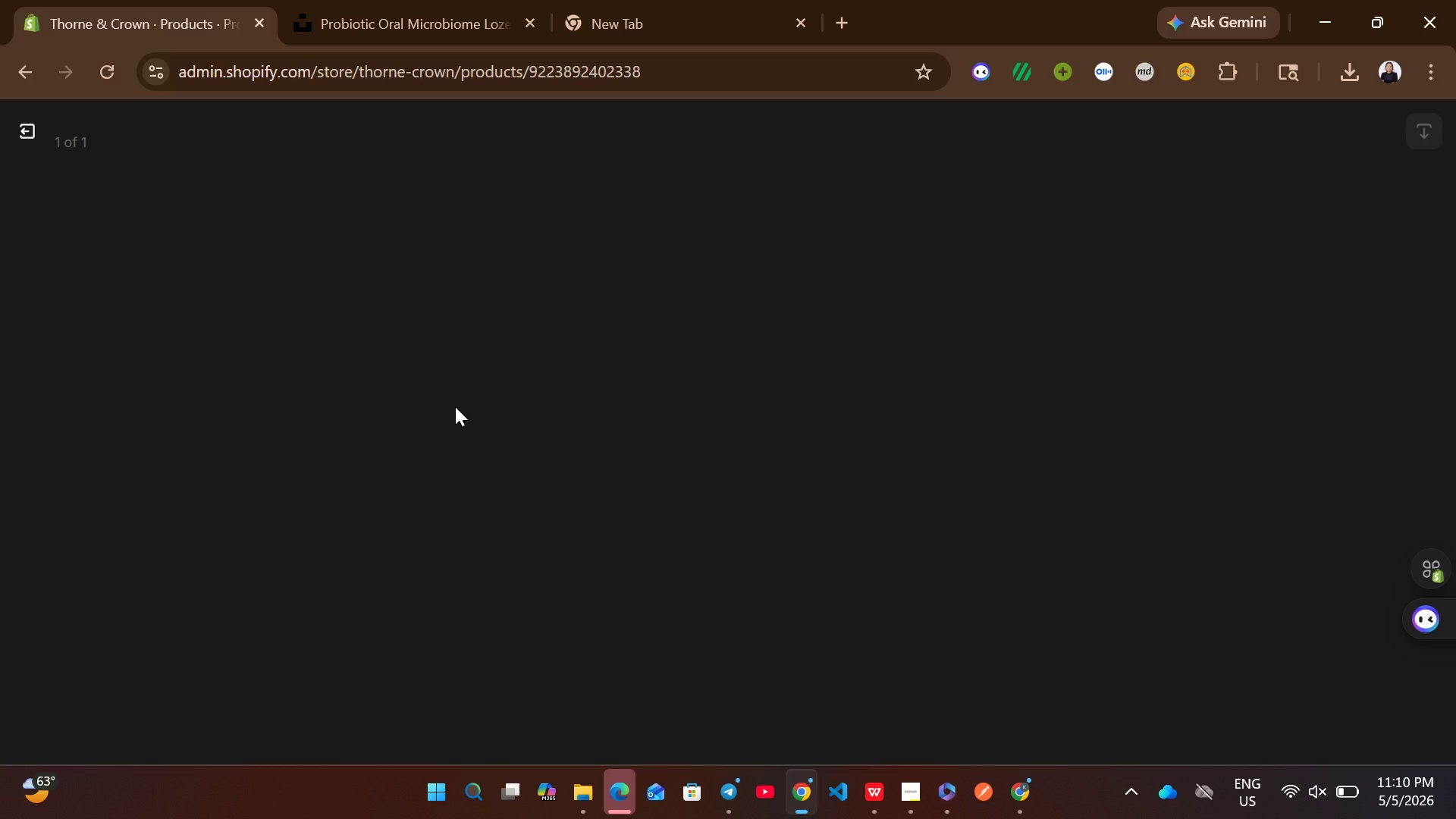 
left_click([1132, 378])
 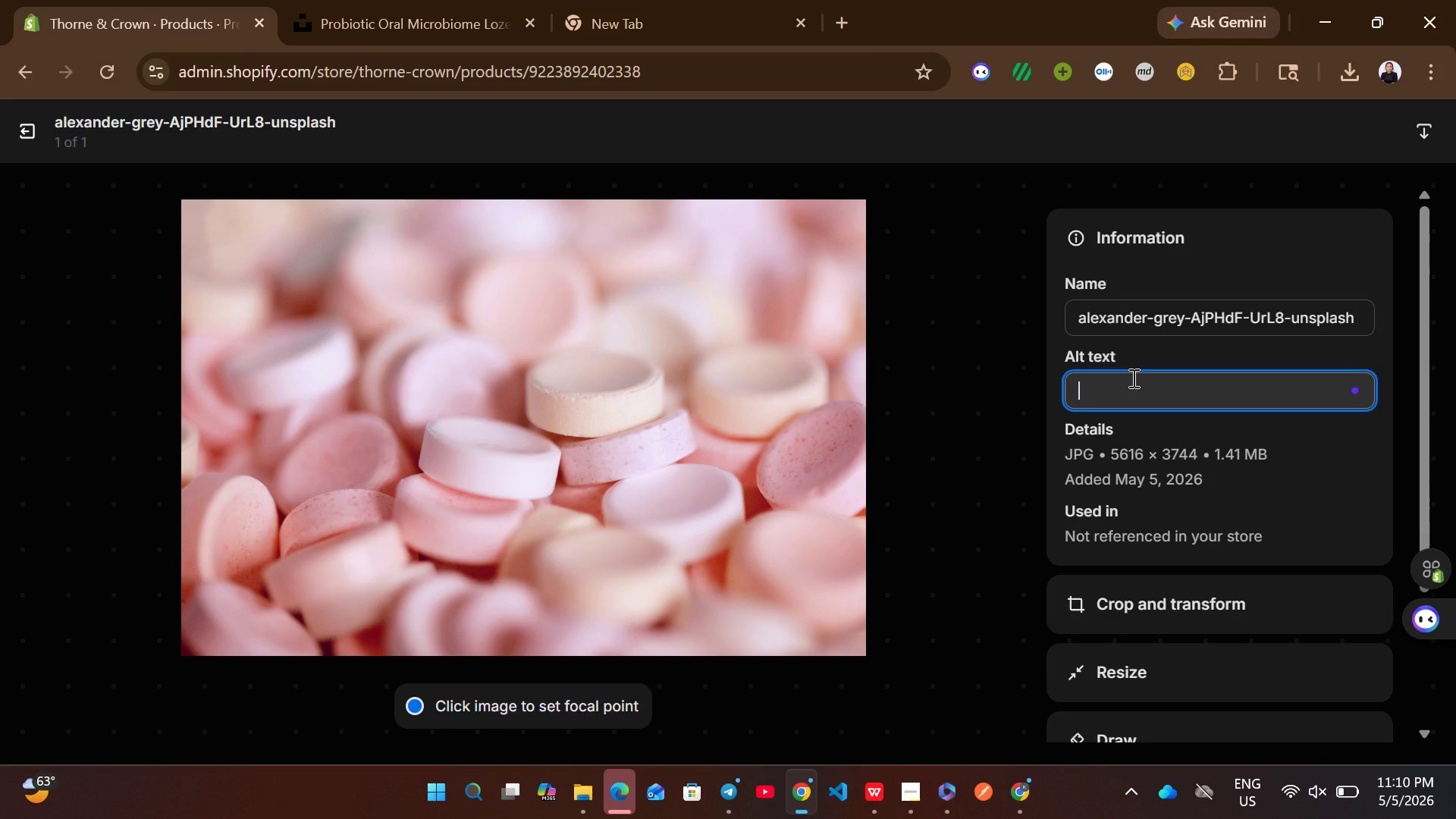 
key(Control+V)
 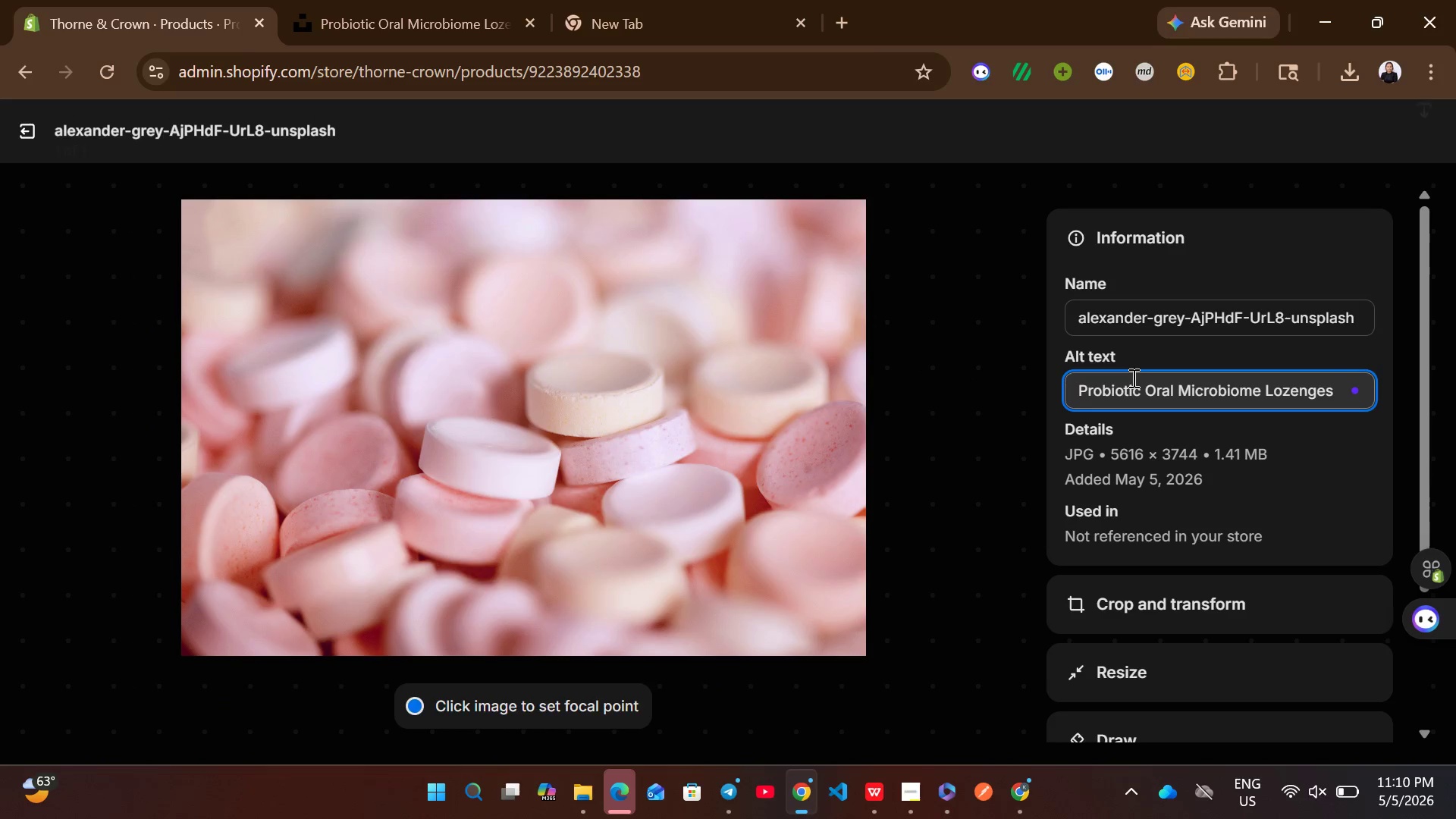 
type( - Thorn & Crown luxury dental)
 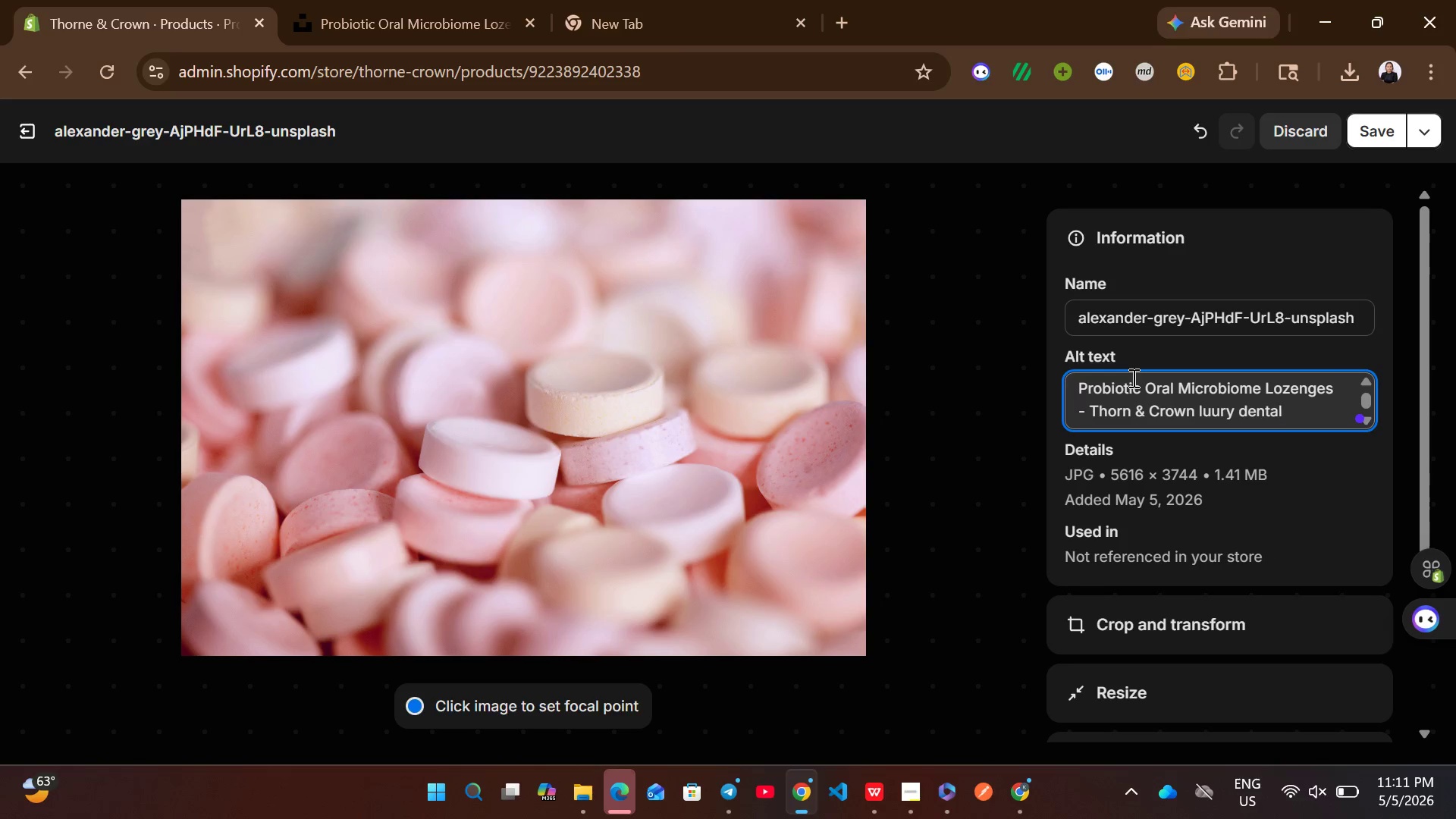 
left_click([1387, 143])
 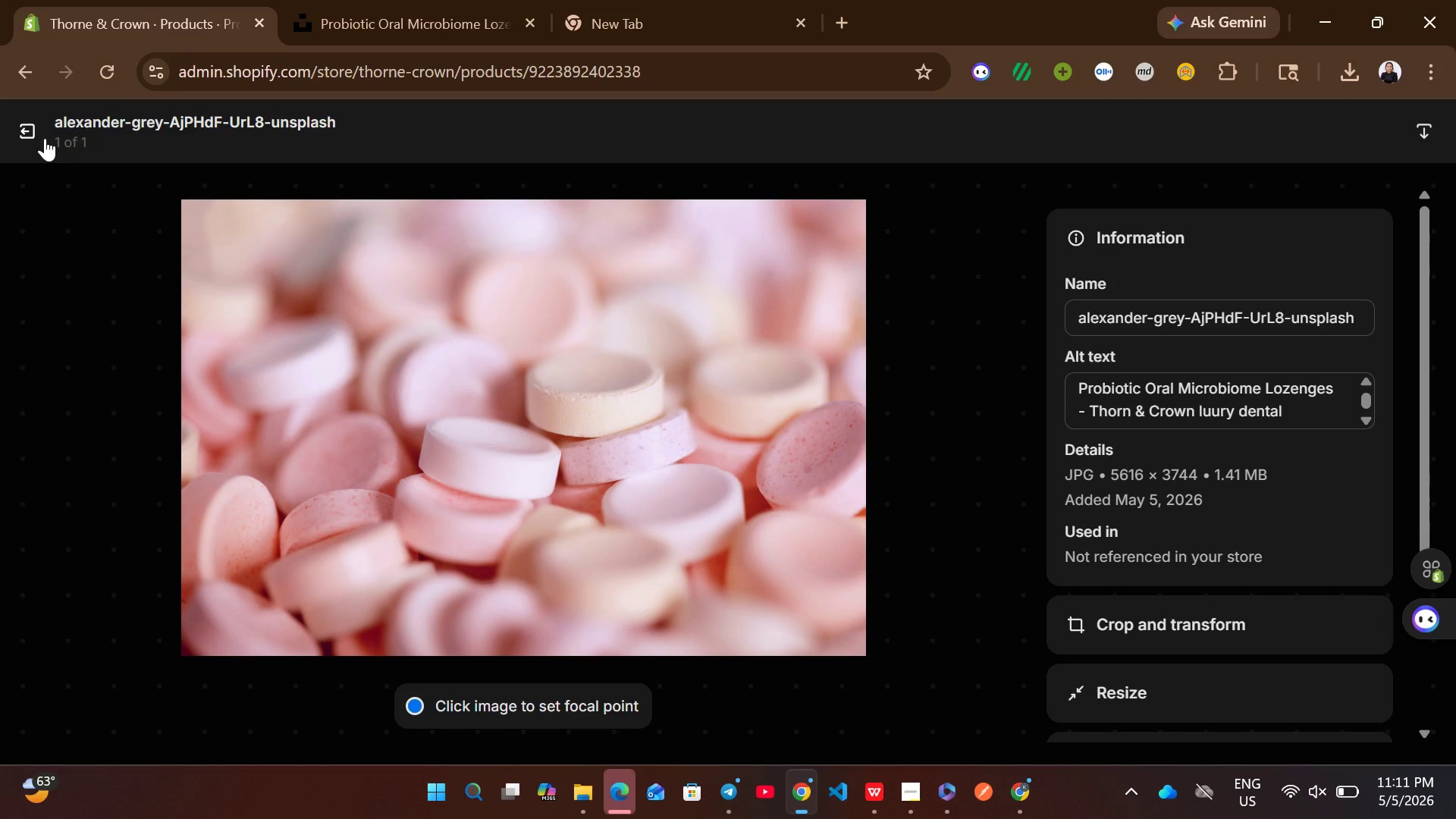 
left_click([42, 138])
 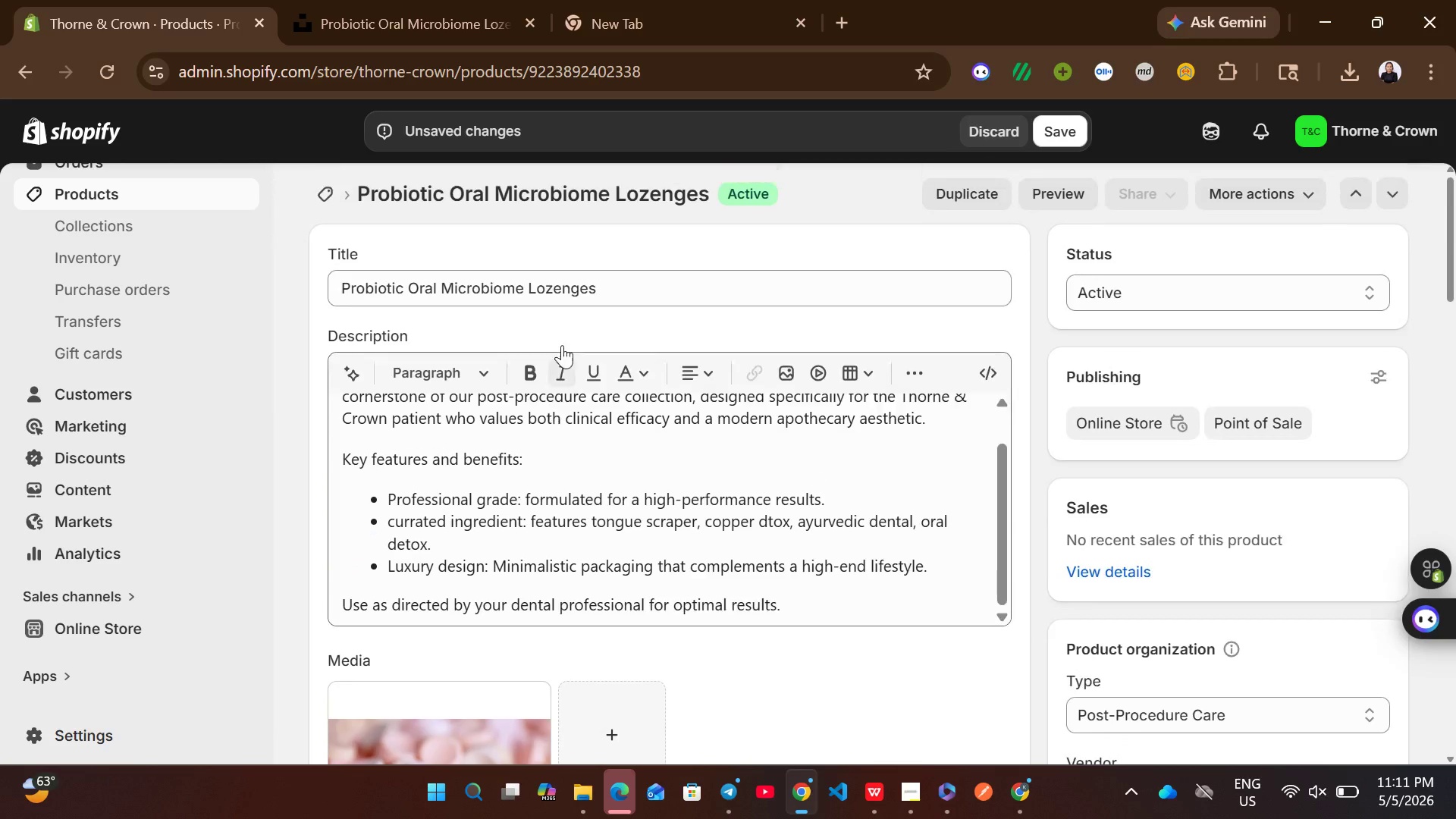 
left_click([576, 440])
 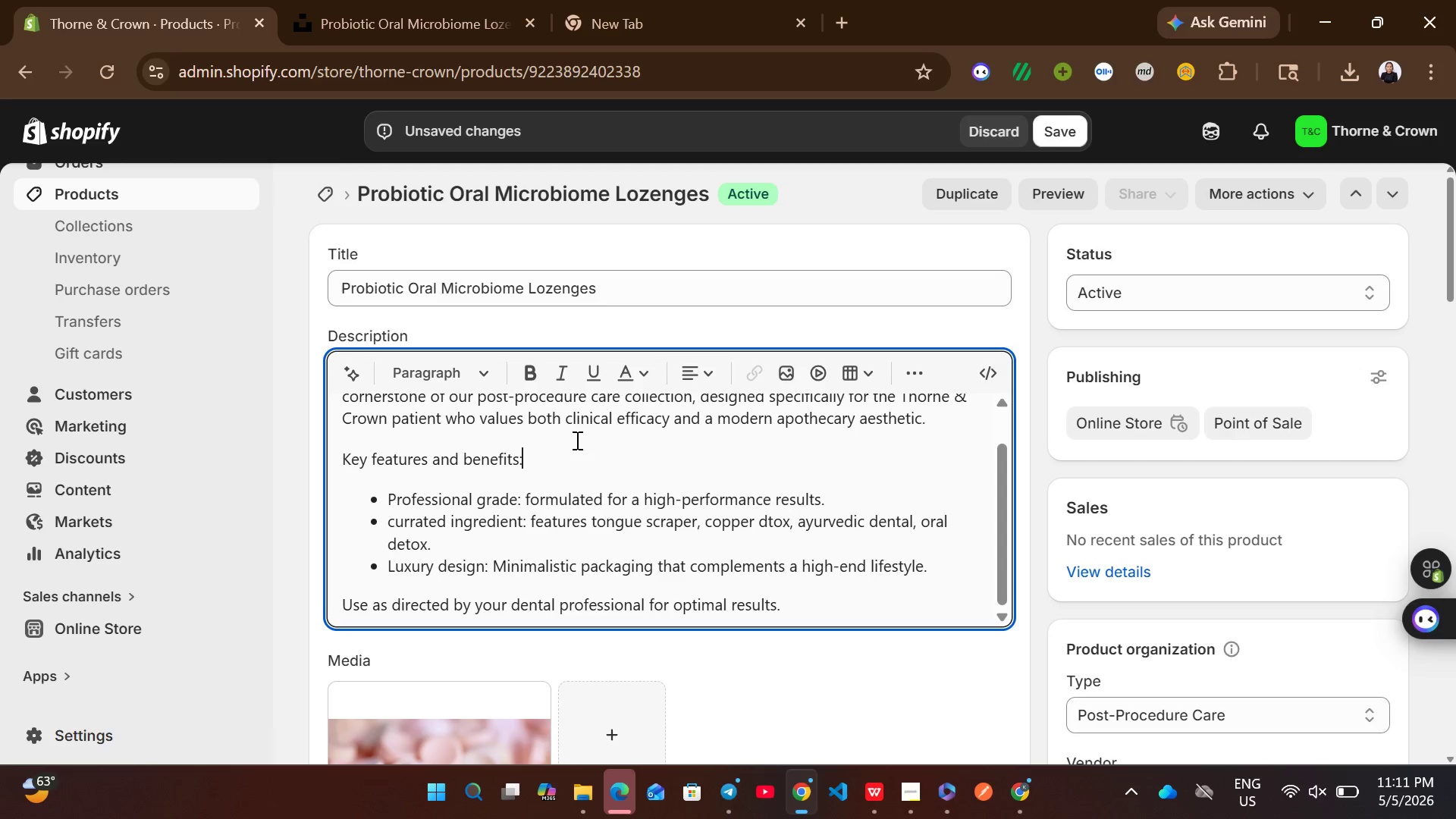 
key(Control+A)
 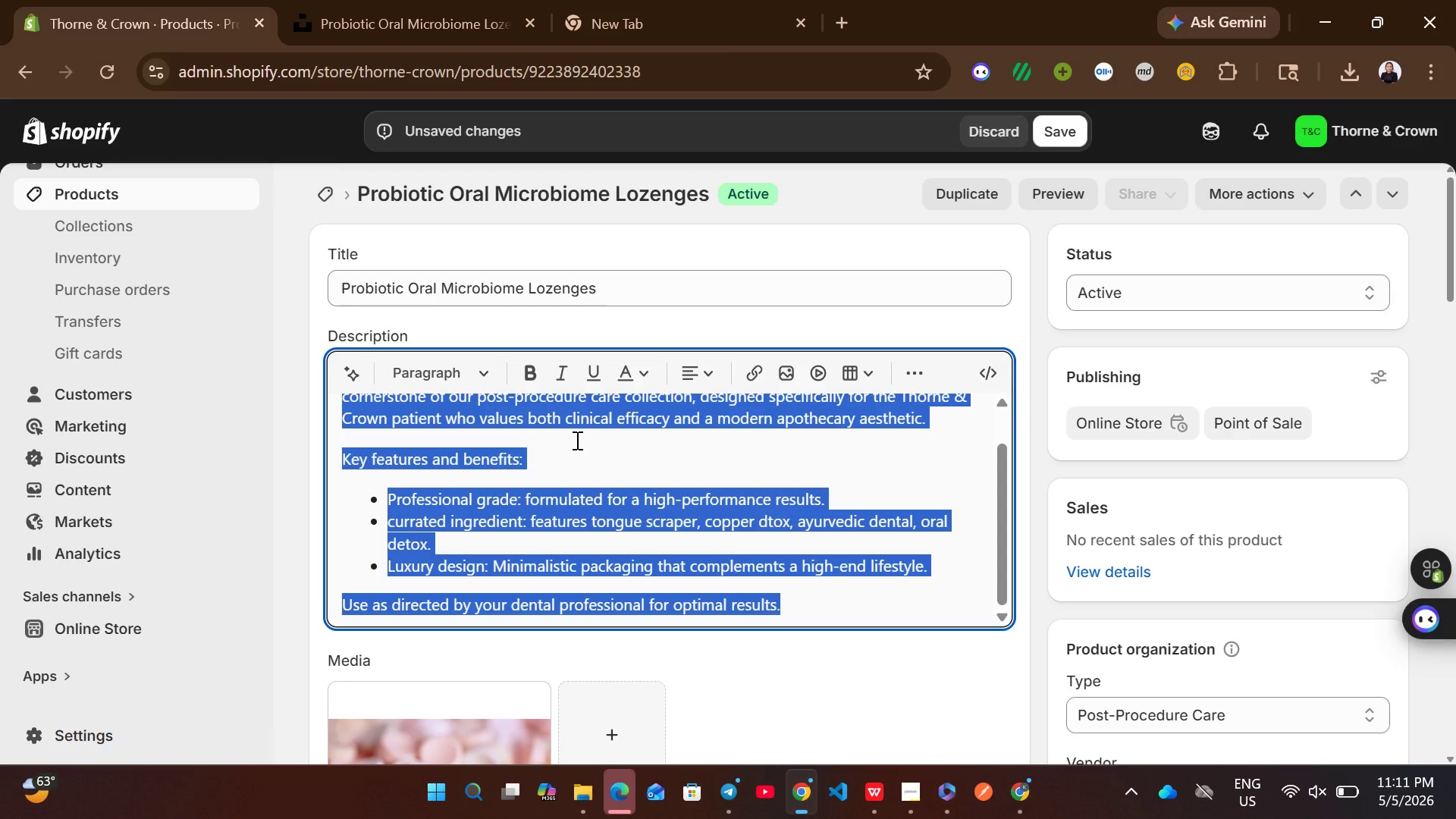 
key(Control+C)
 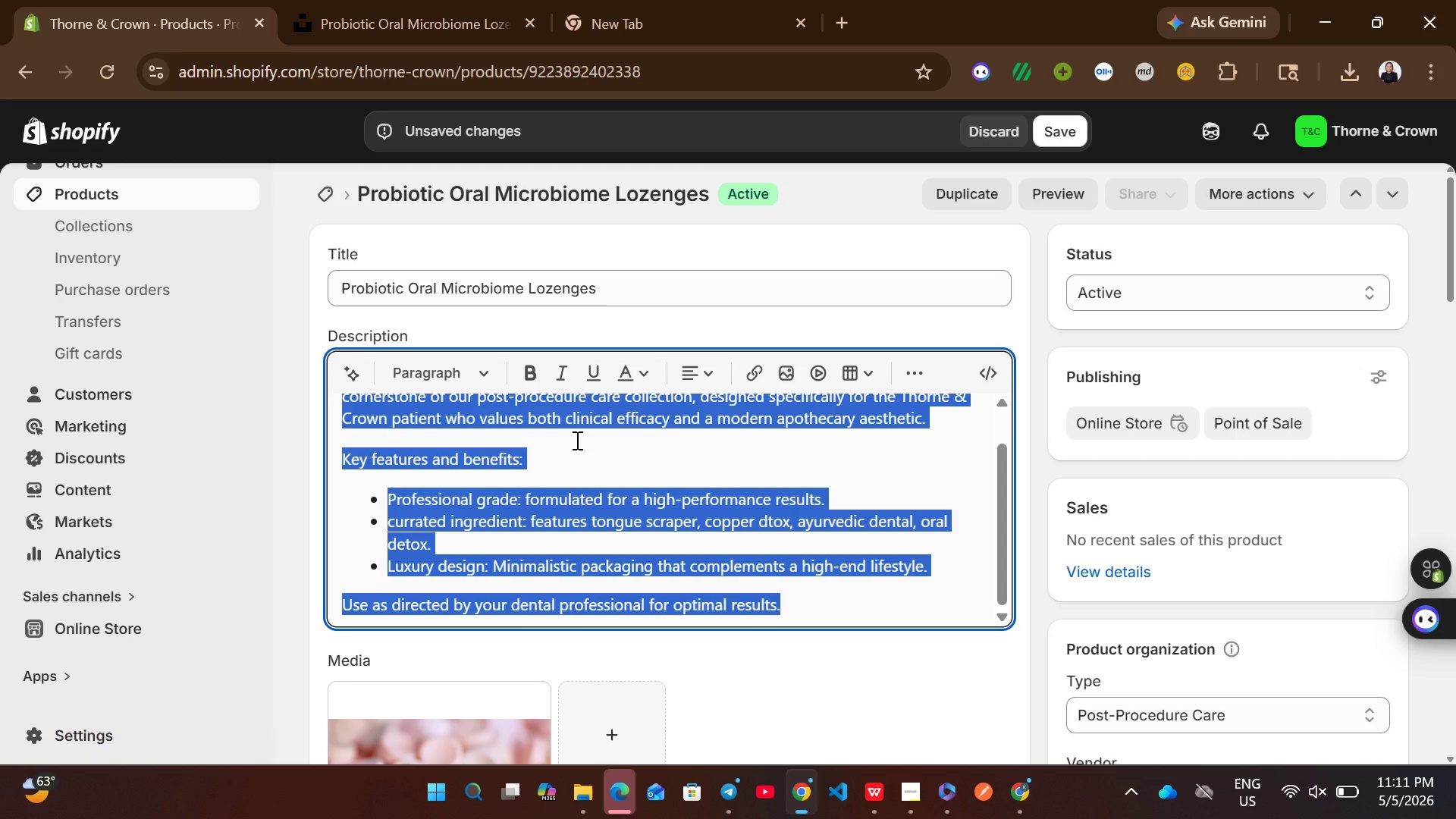 
left_click([576, 440])
 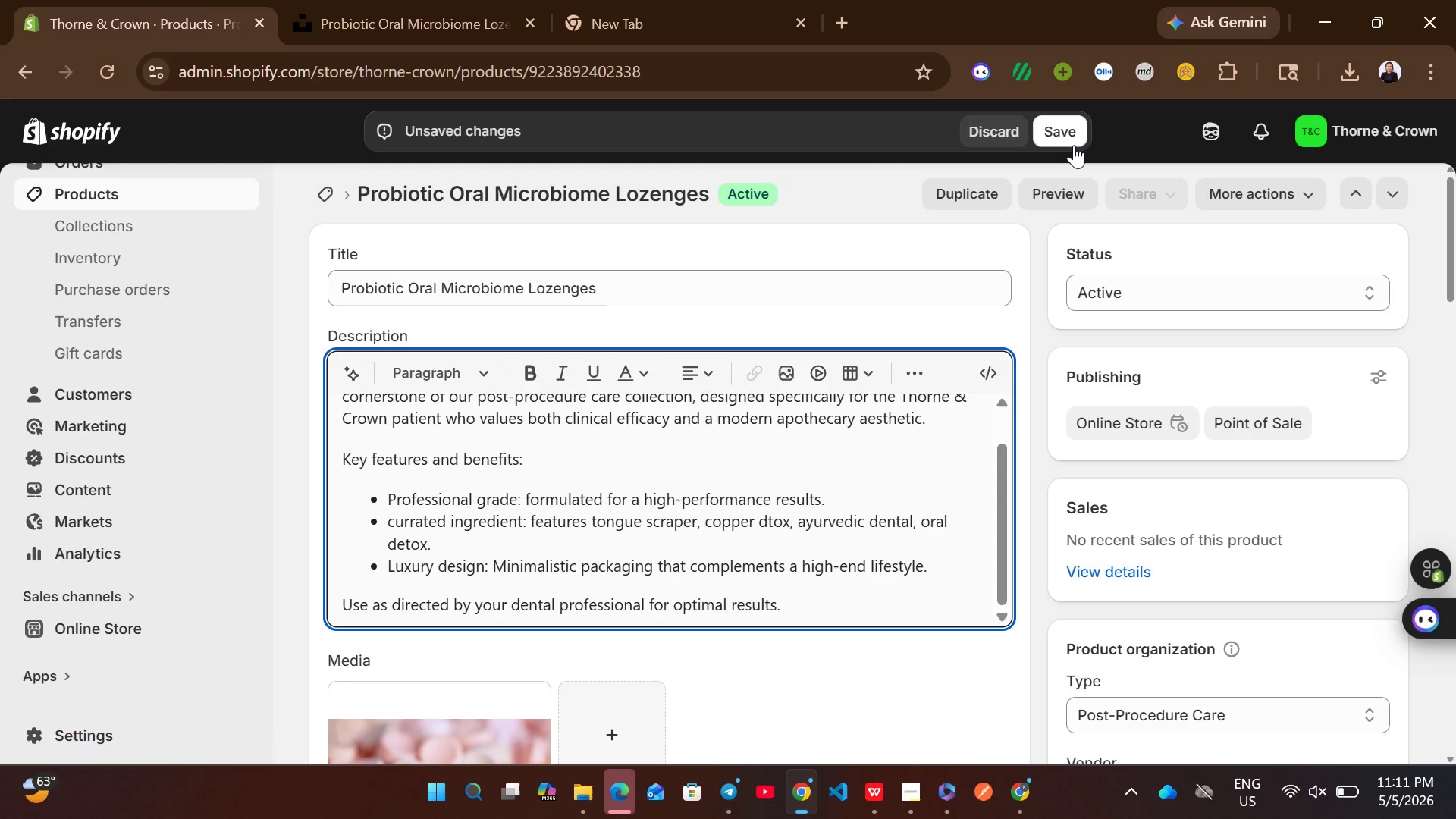 
left_click([1074, 145])
 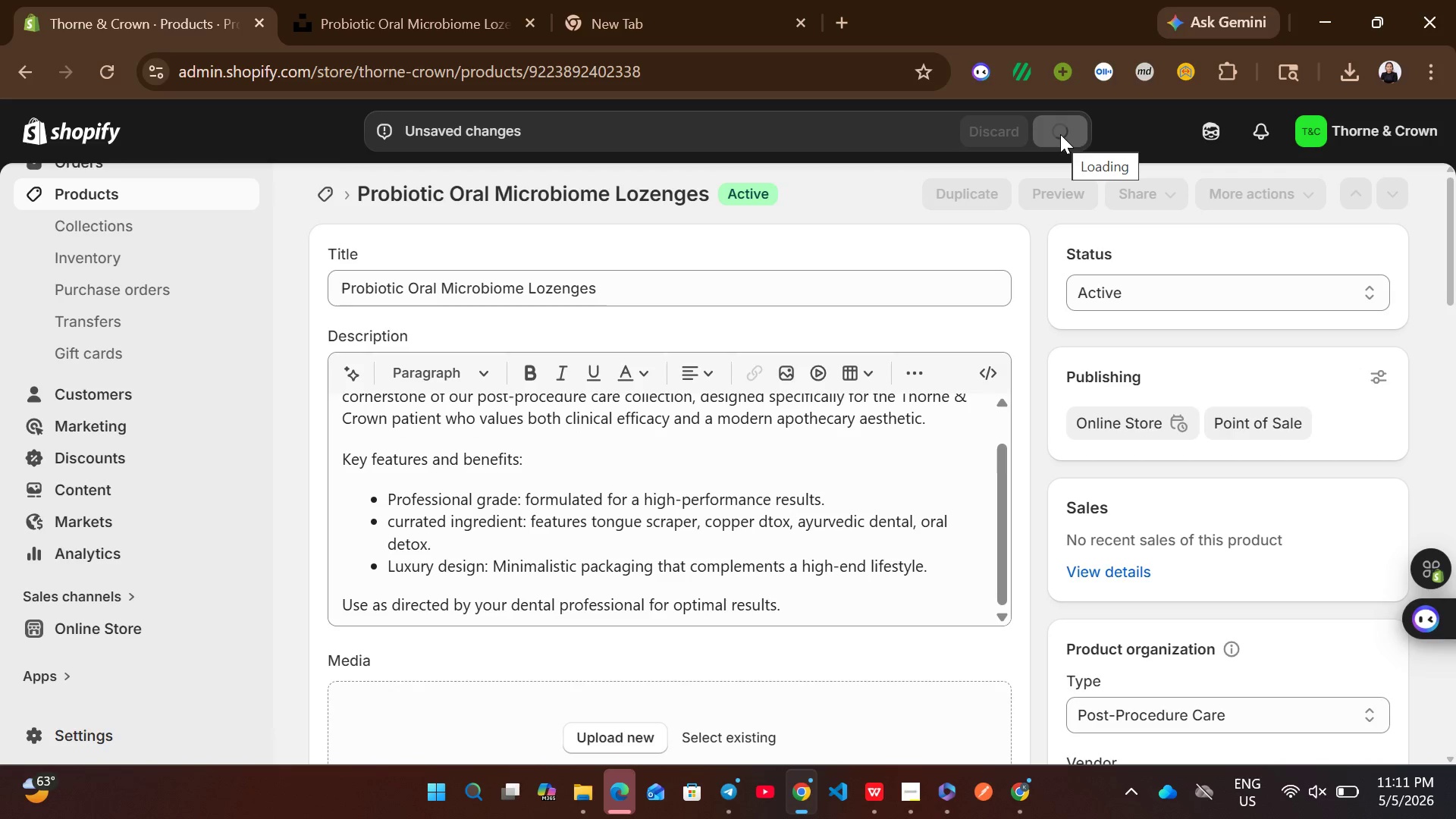 
wait(9.44)
 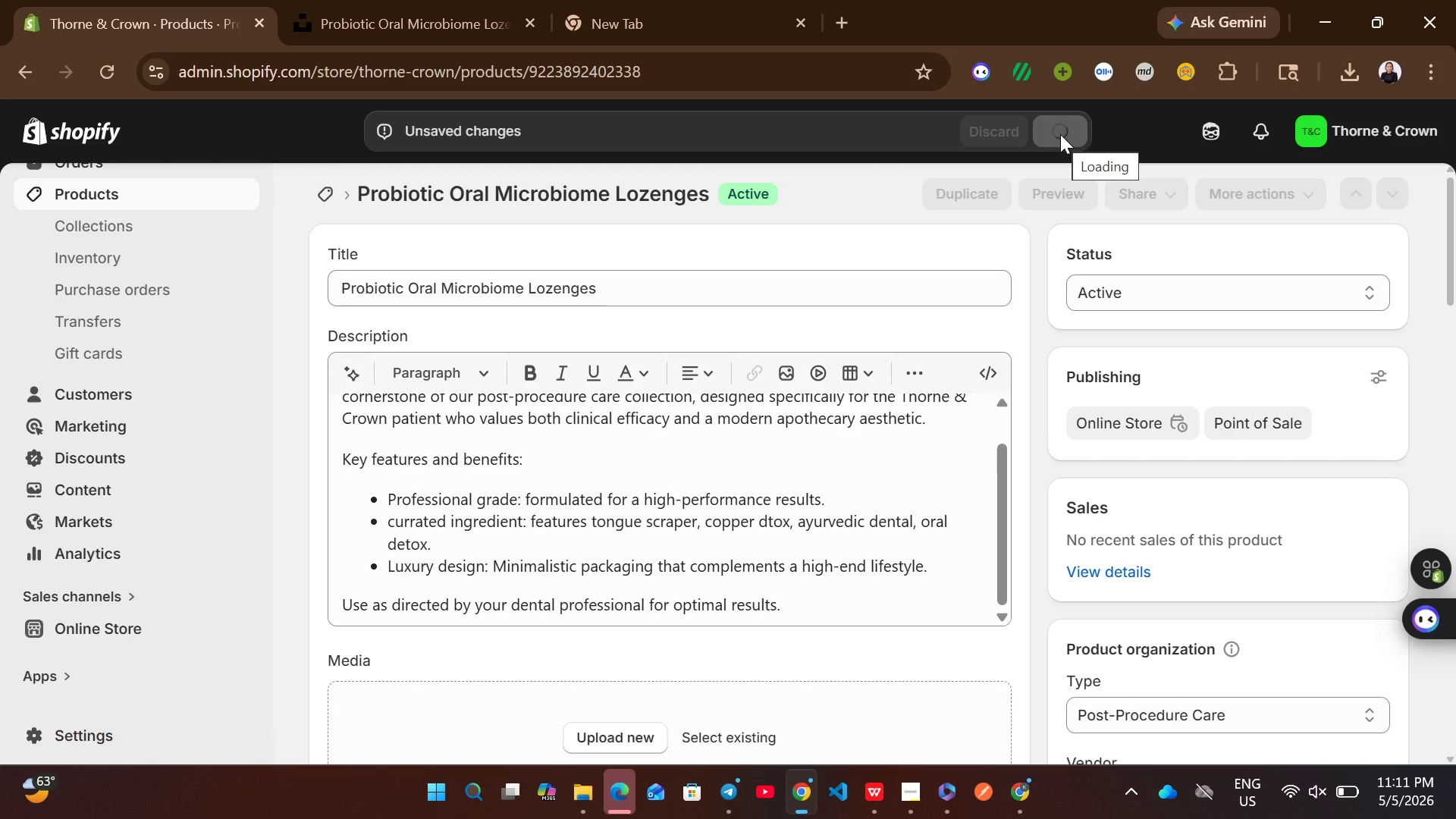 
left_click([172, 200])
 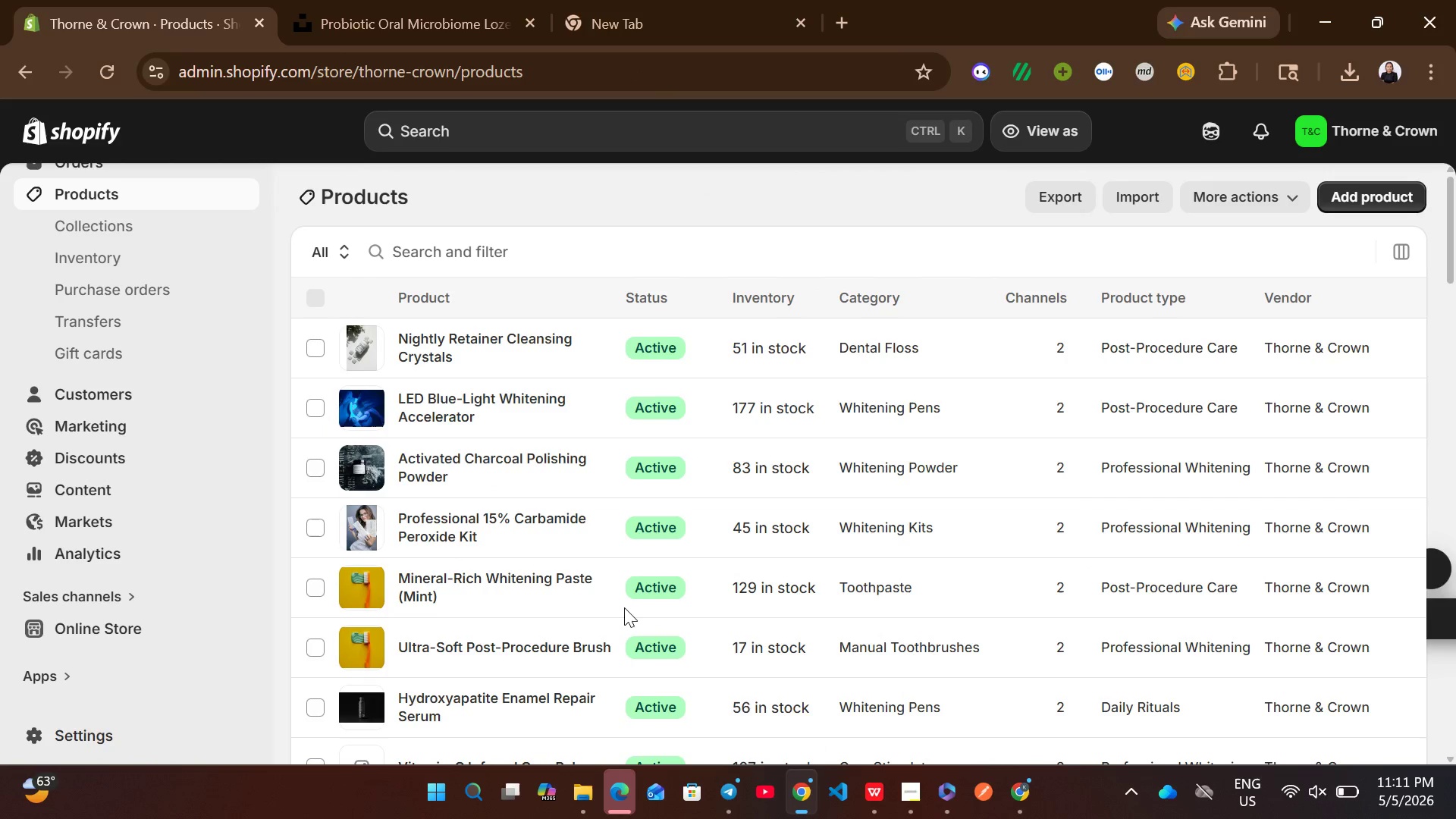 
wait(8.97)
 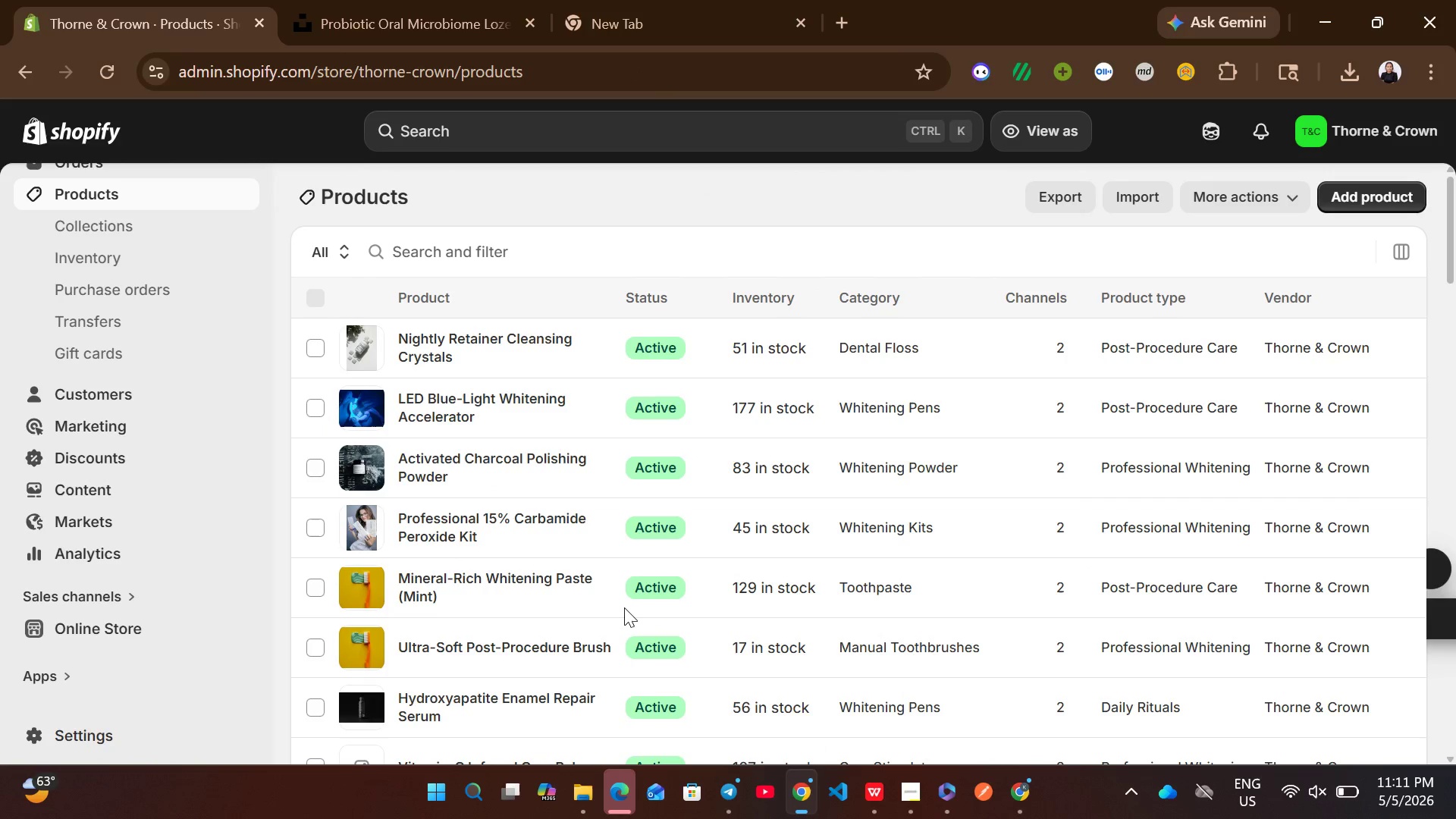 
left_click([770, 434])
 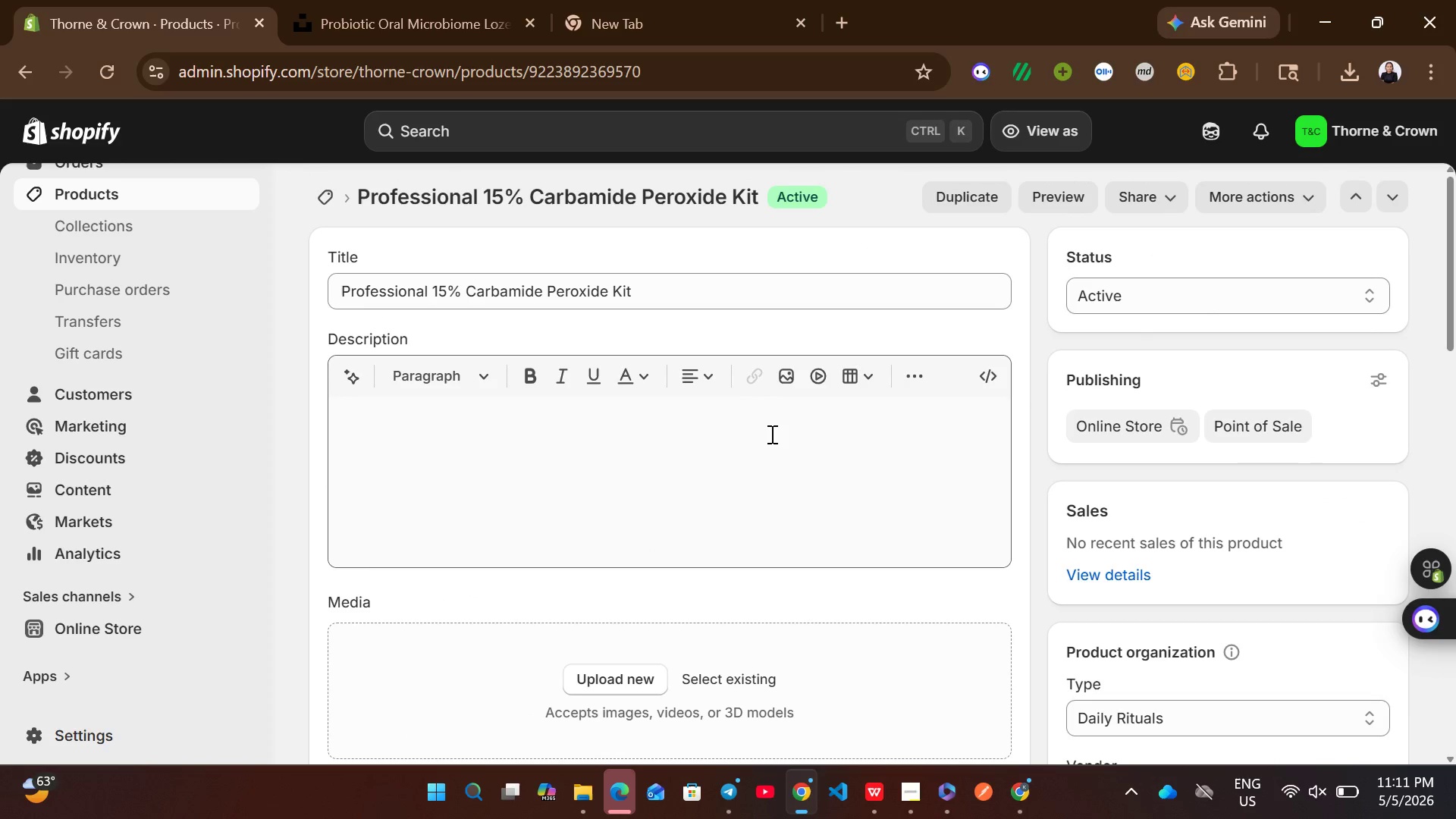 
wait(6.92)
 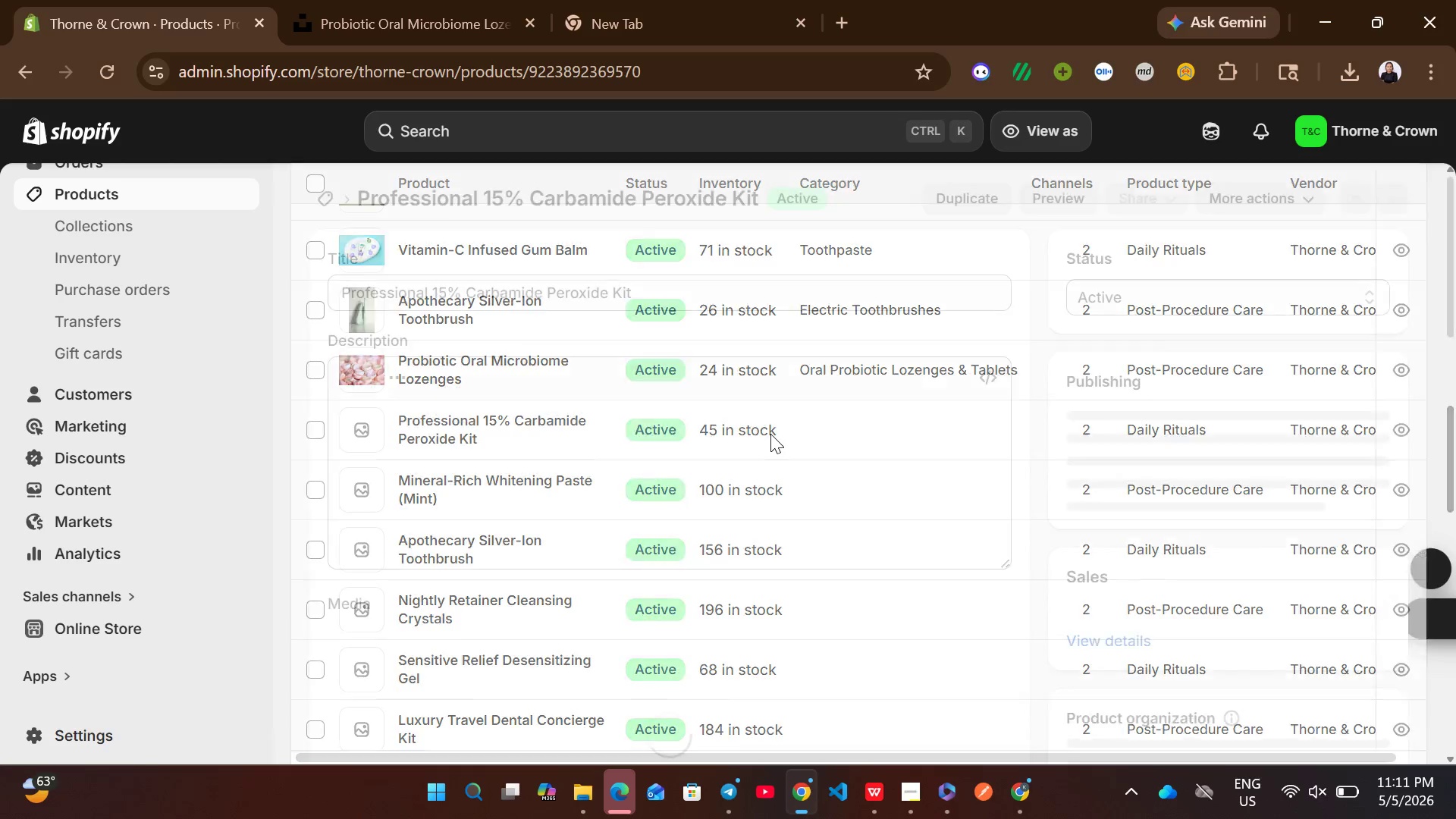 
left_click([687, 479])
 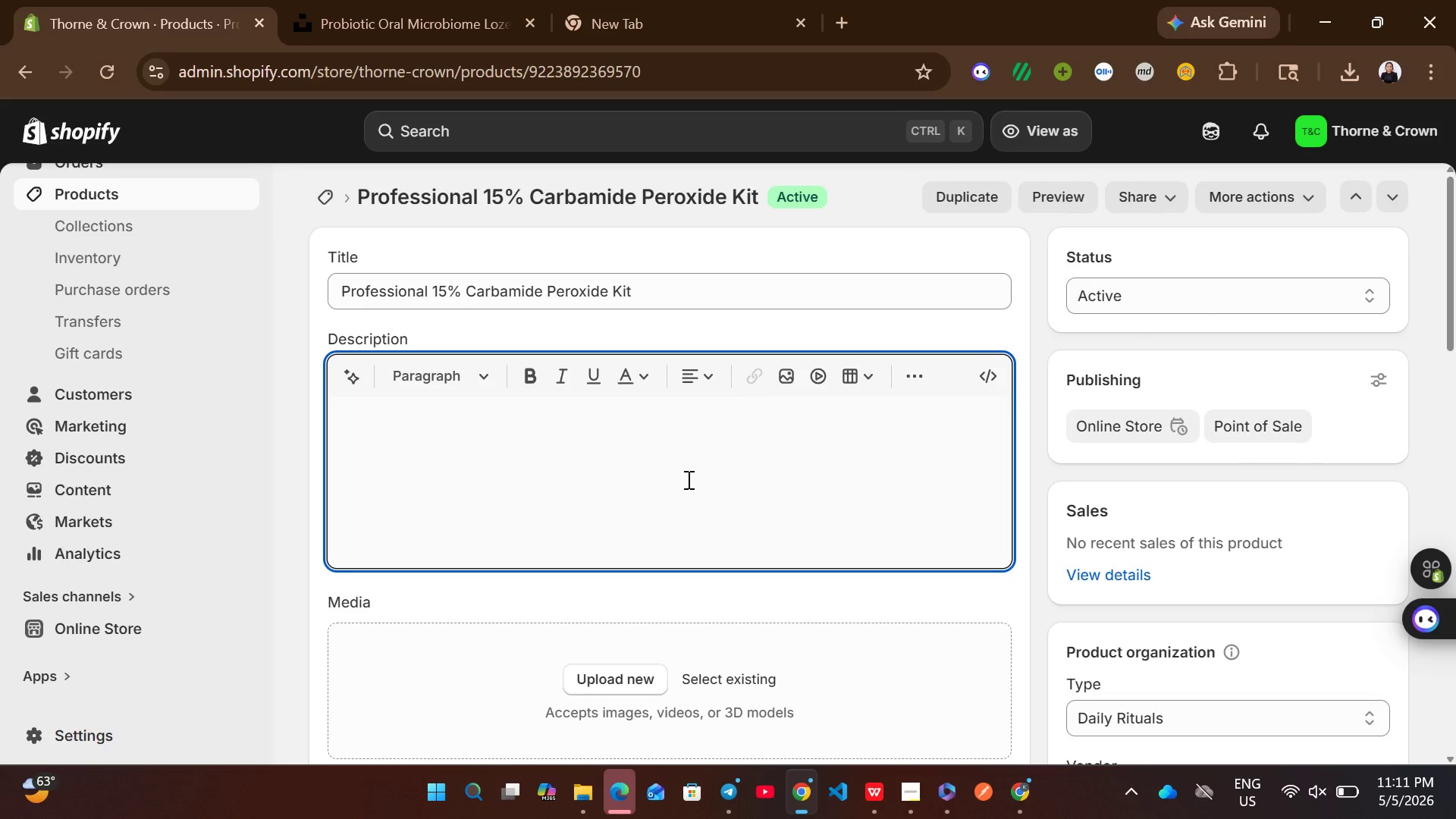 
key(Control+V)
 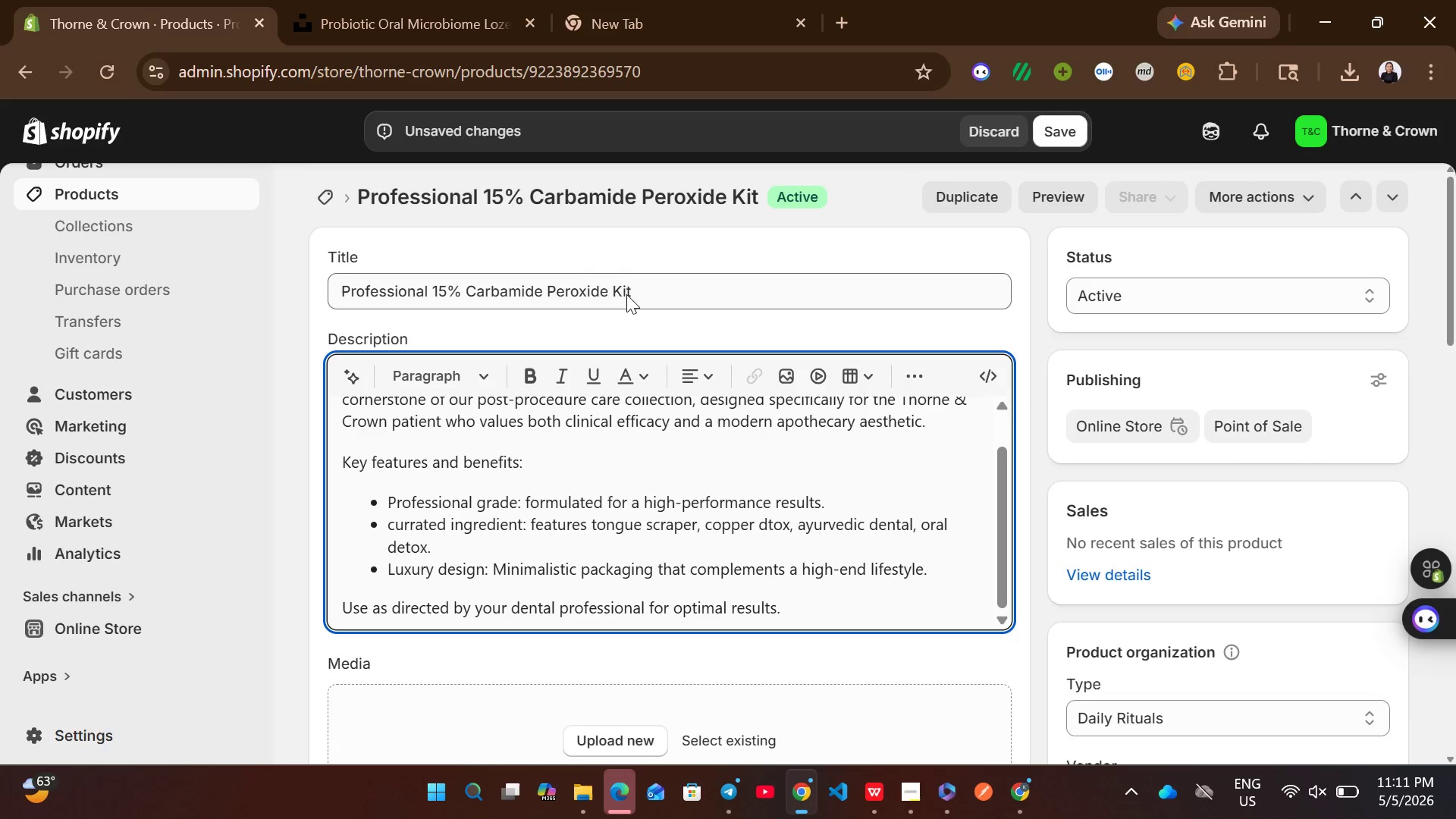 
left_click([629, 296])
 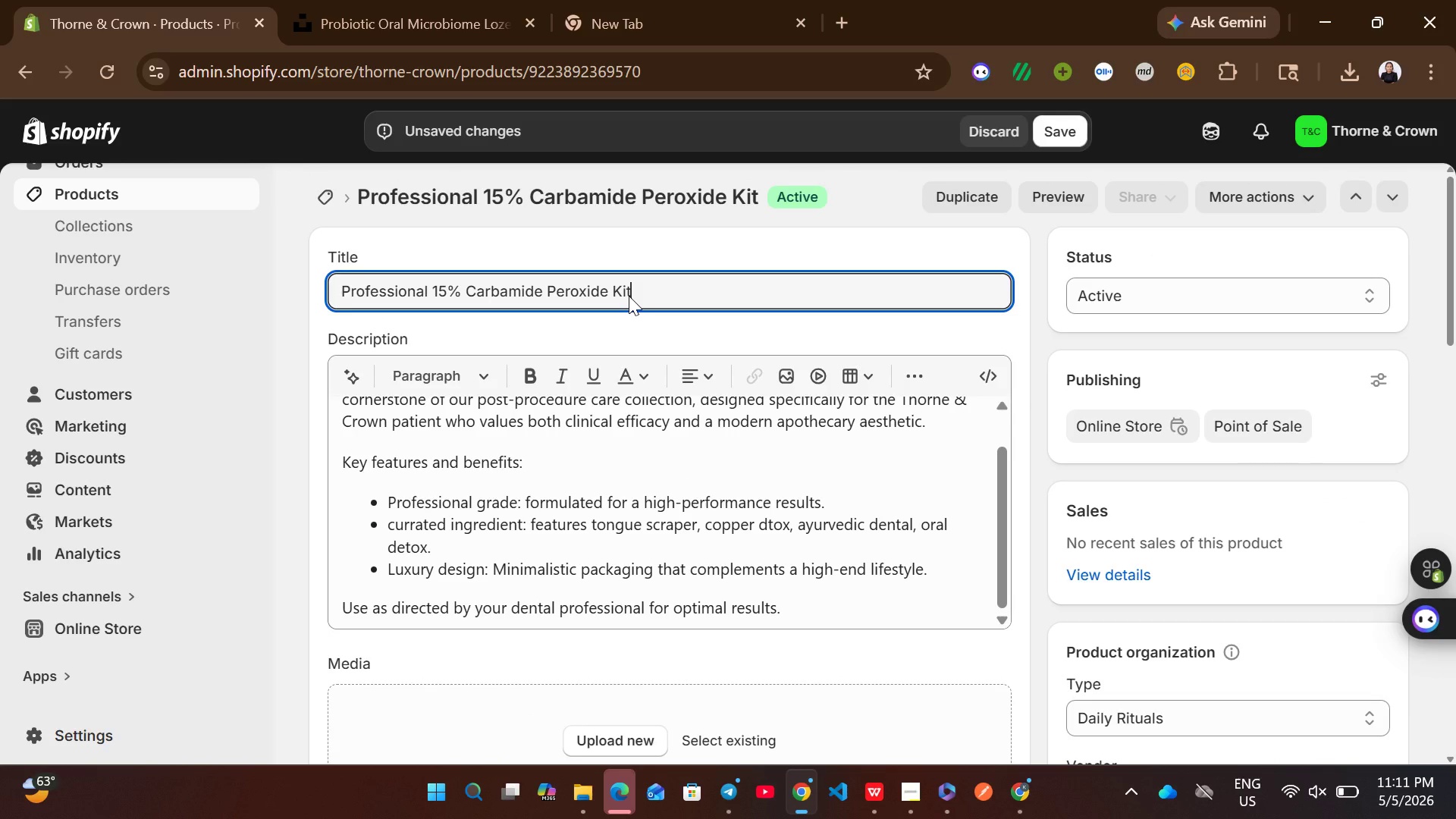 
key(Control+A)
 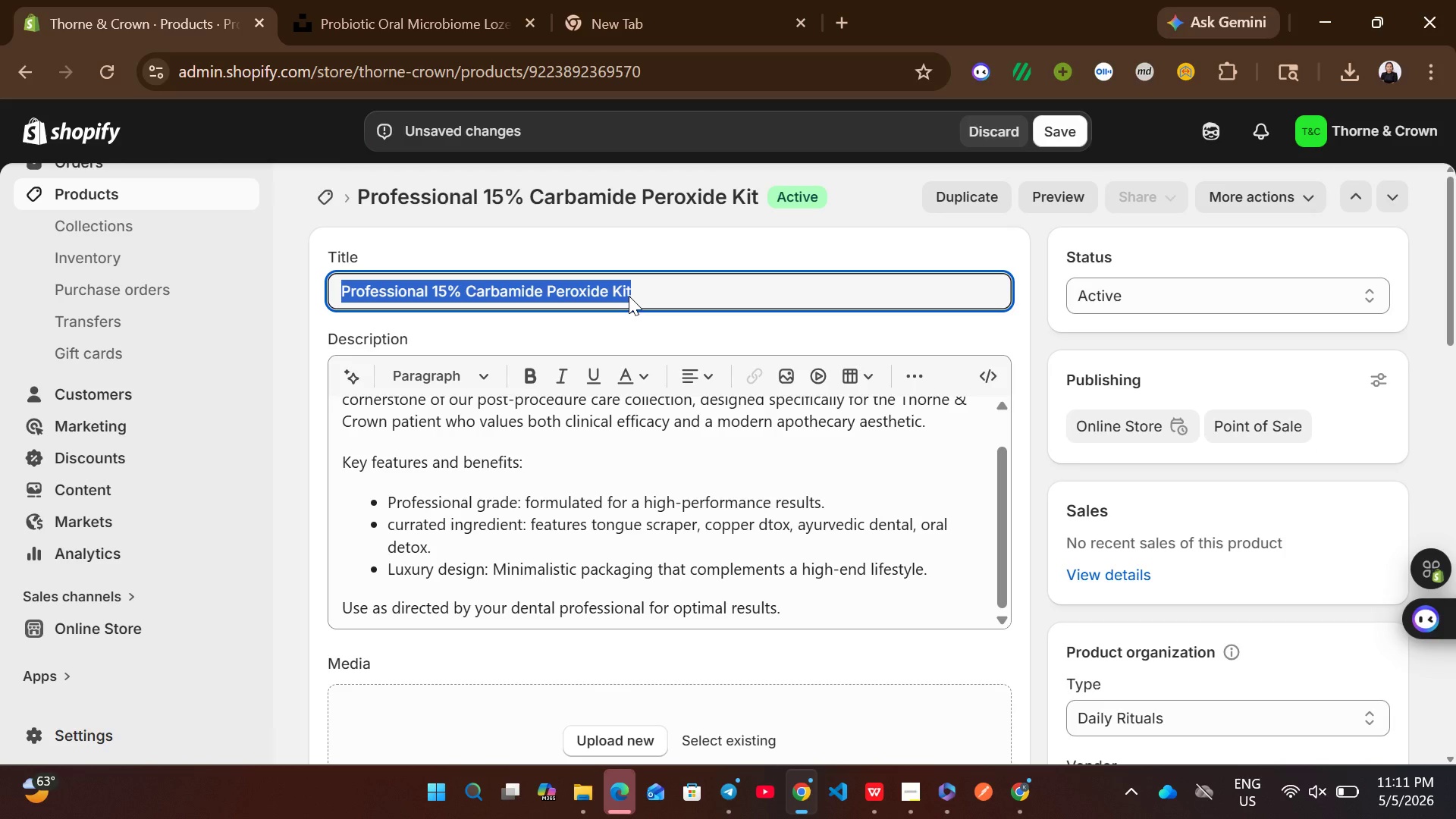 
key(Control+ControlLeft)
 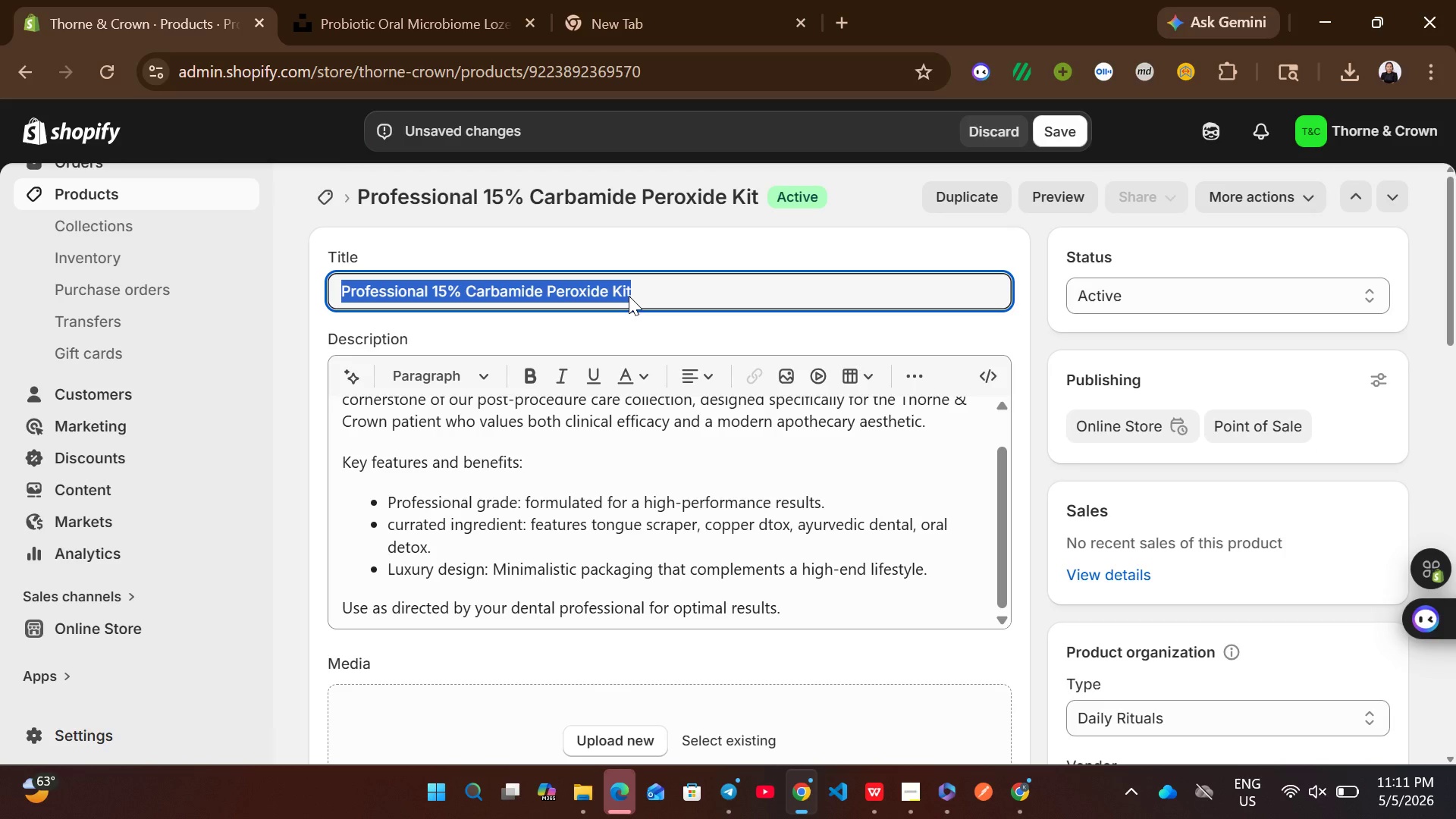 
key(Control+C)
 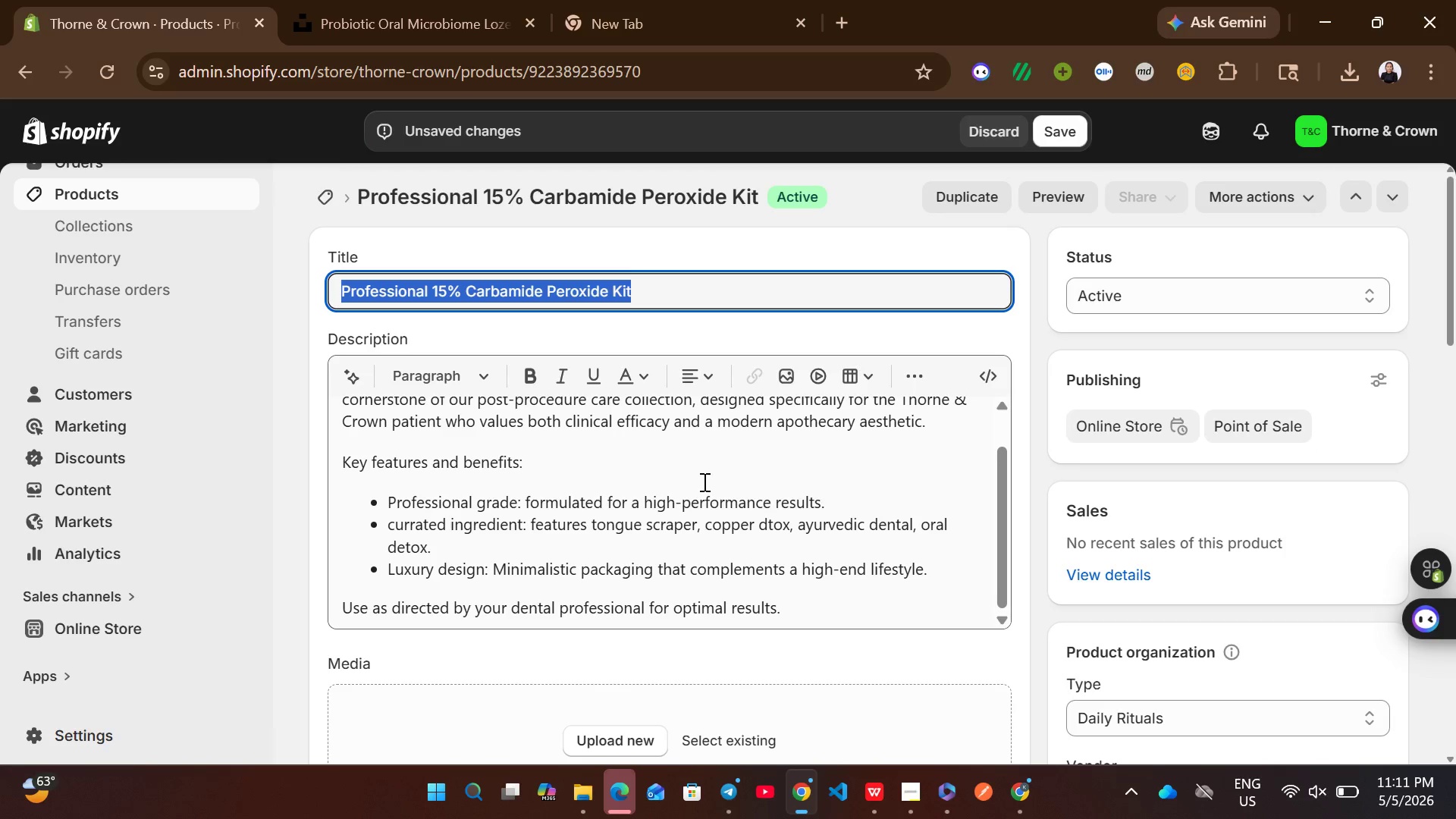 
left_click([703, 482])
 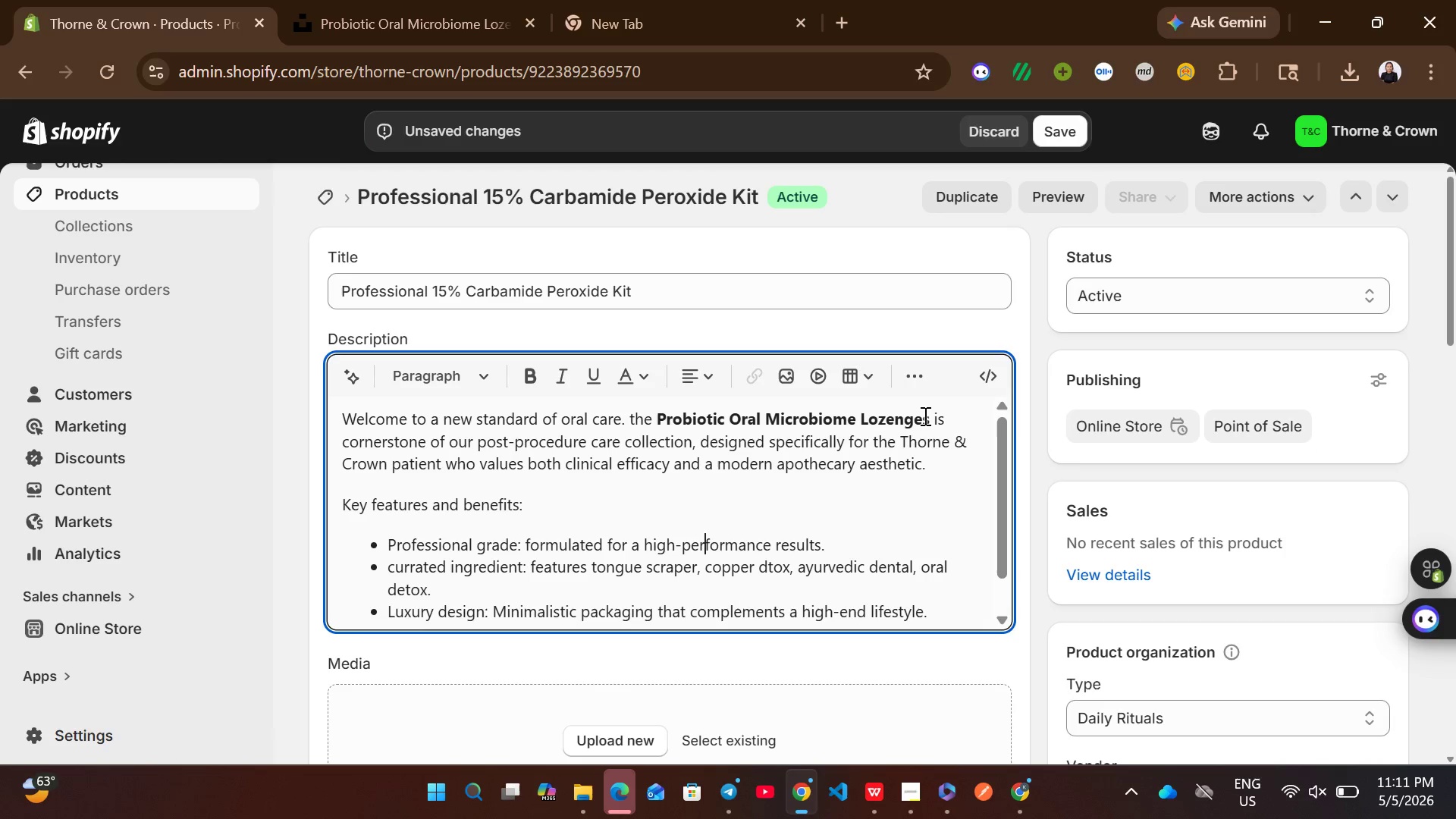 
left_click_drag(start_coordinate=[931, 419], to_coordinate=[673, 410])
 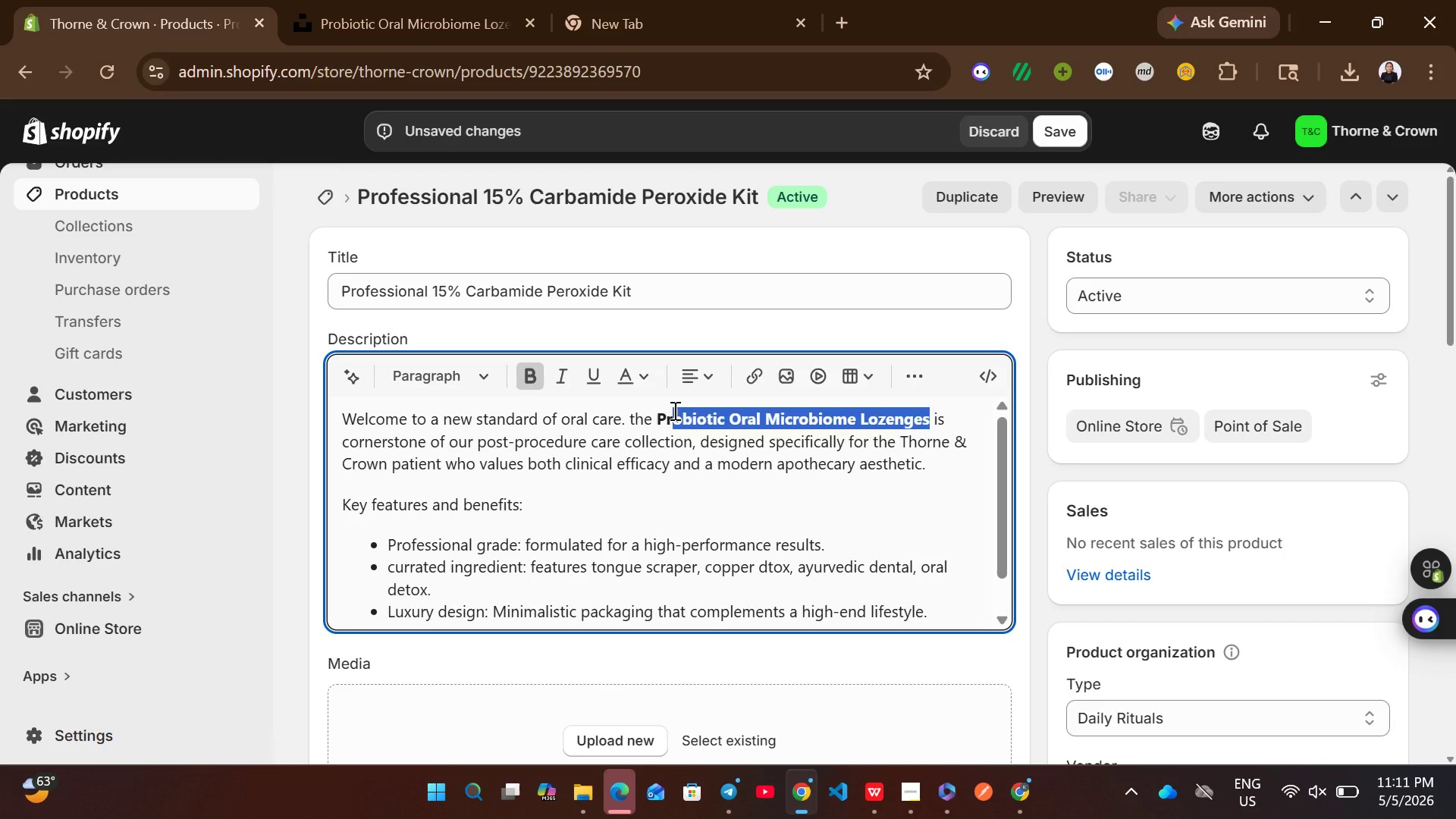 
key(Backspace)
 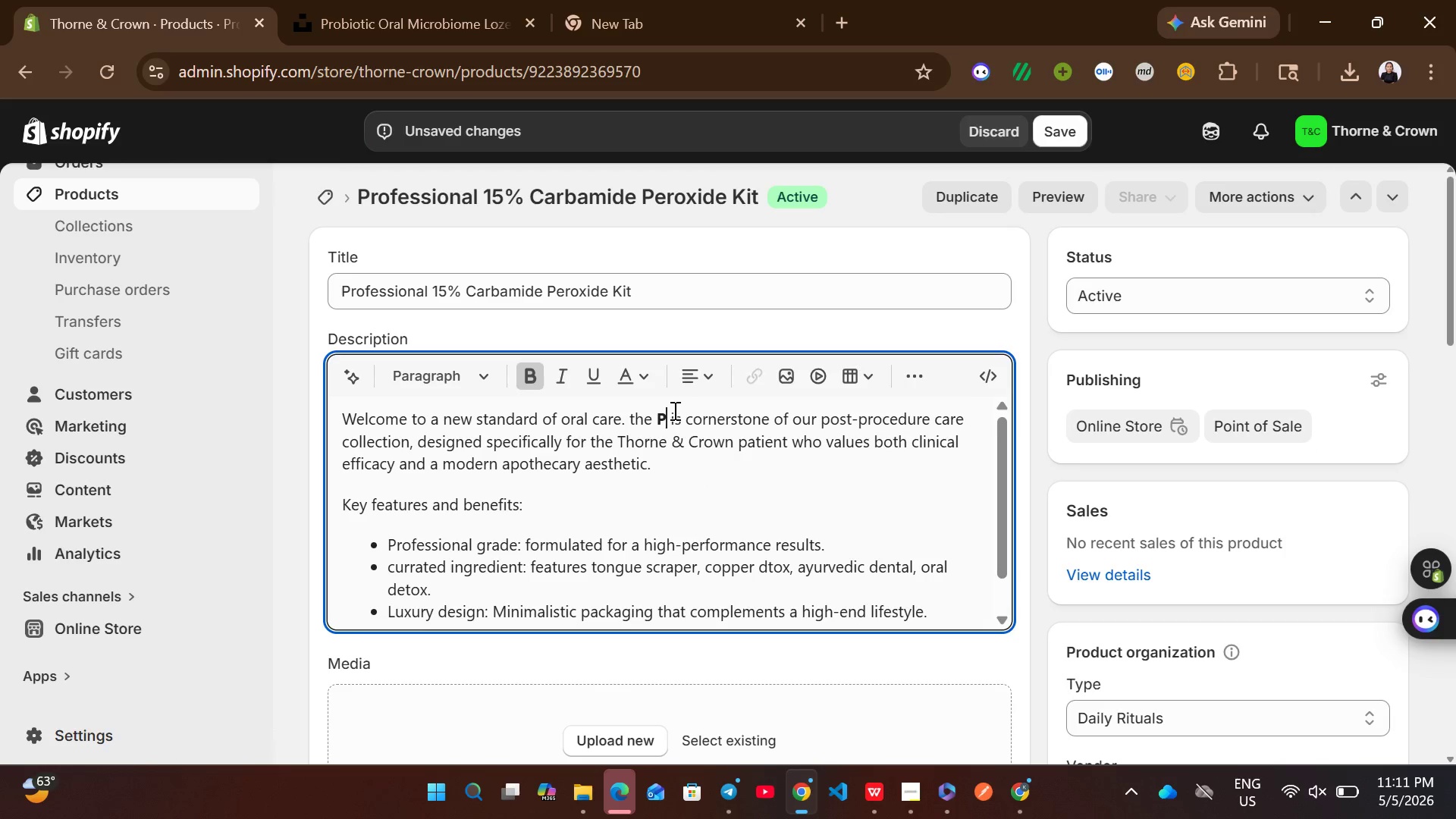 
key(Backspace)
 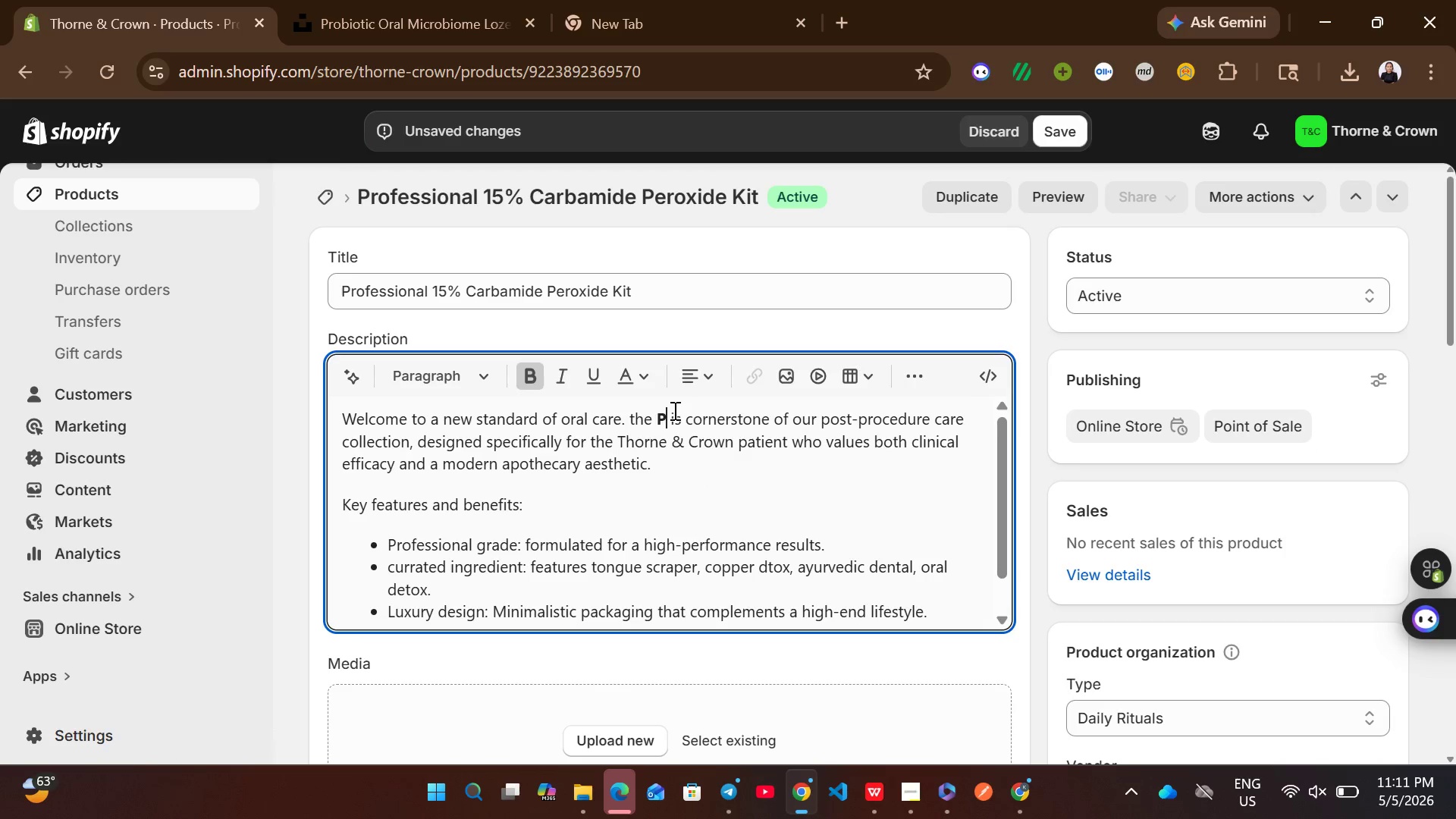 
key(Backspace)
 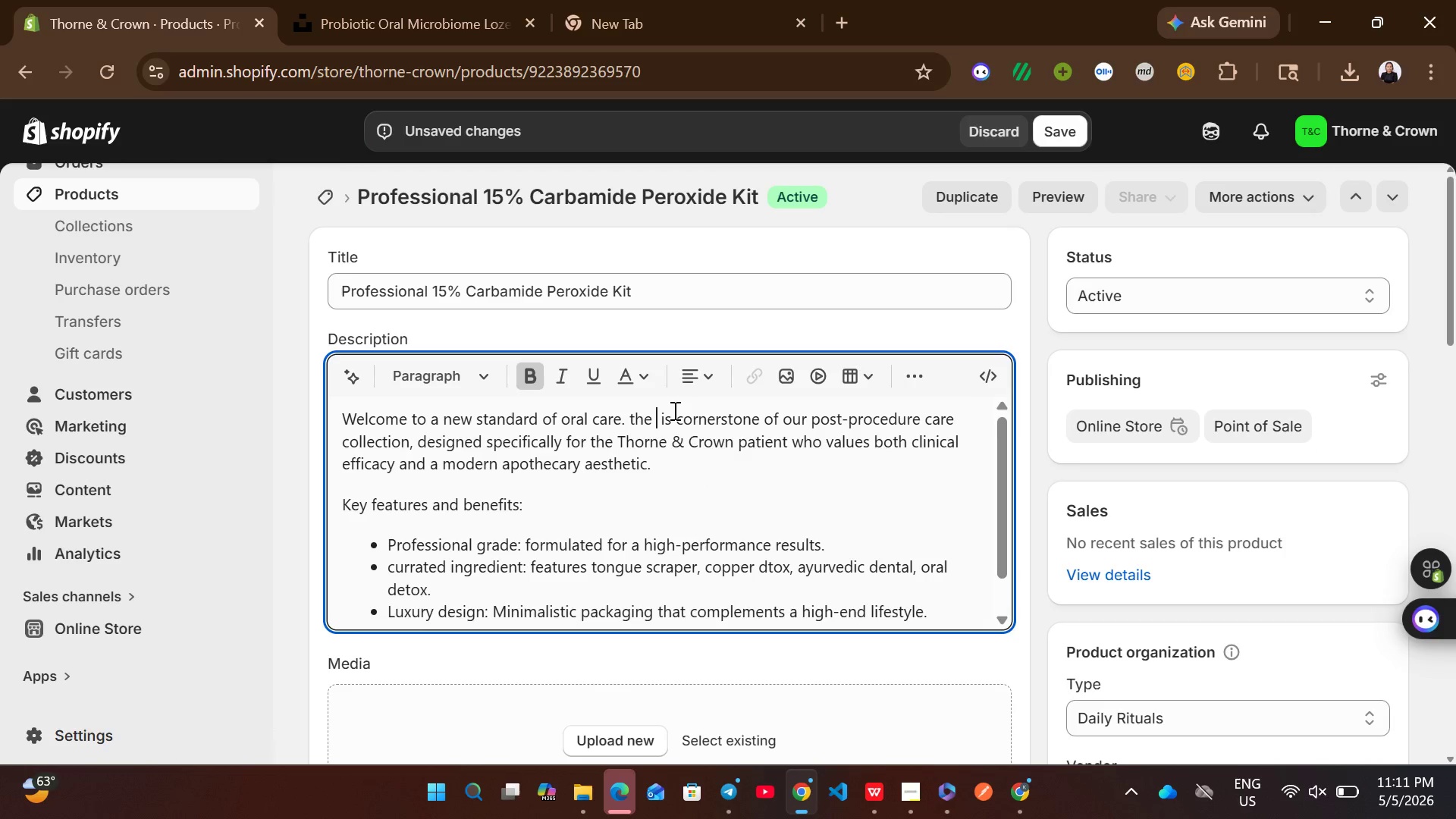 
key(Control+ControlLeft)
 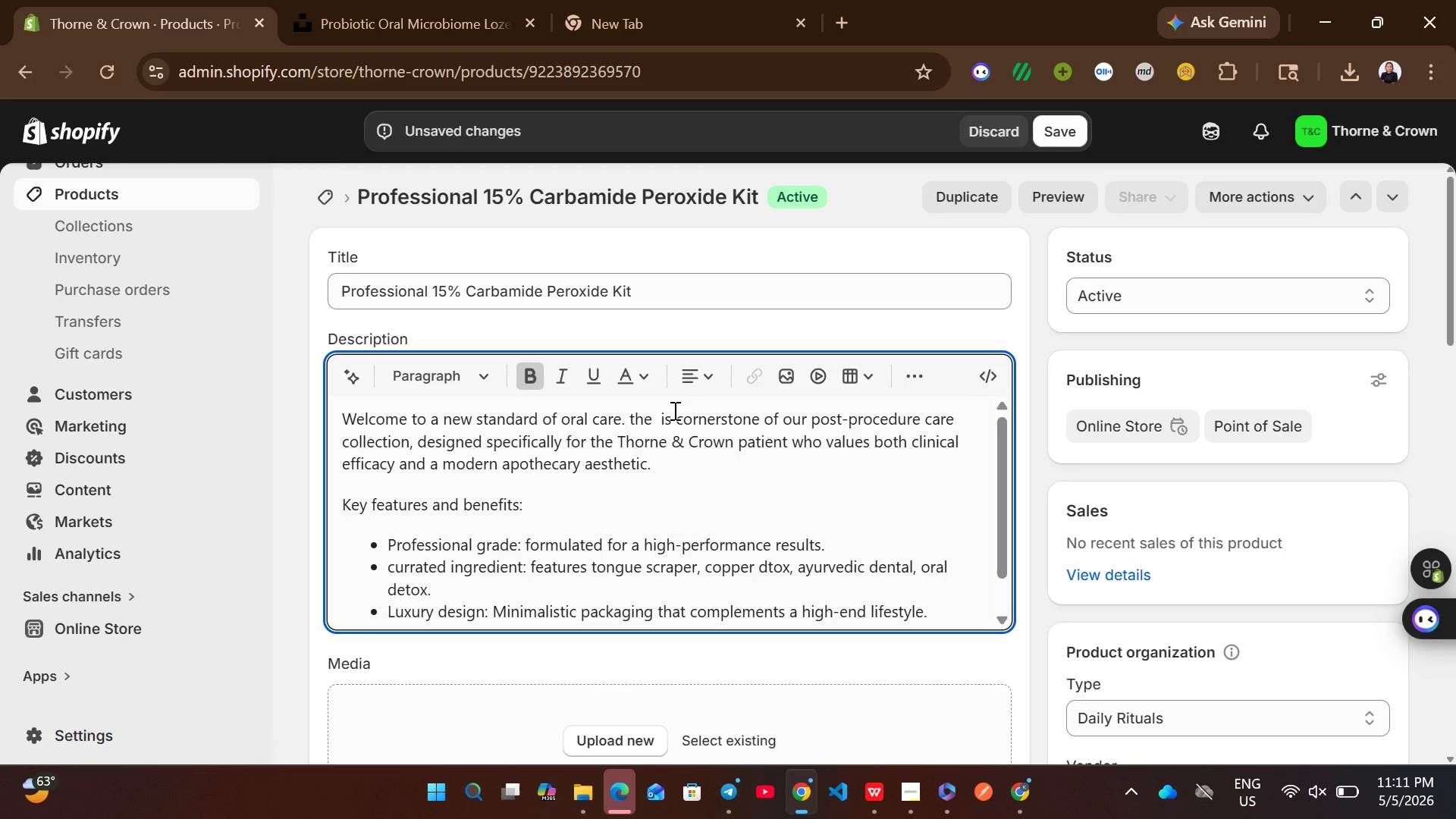 
key(Control+V)
 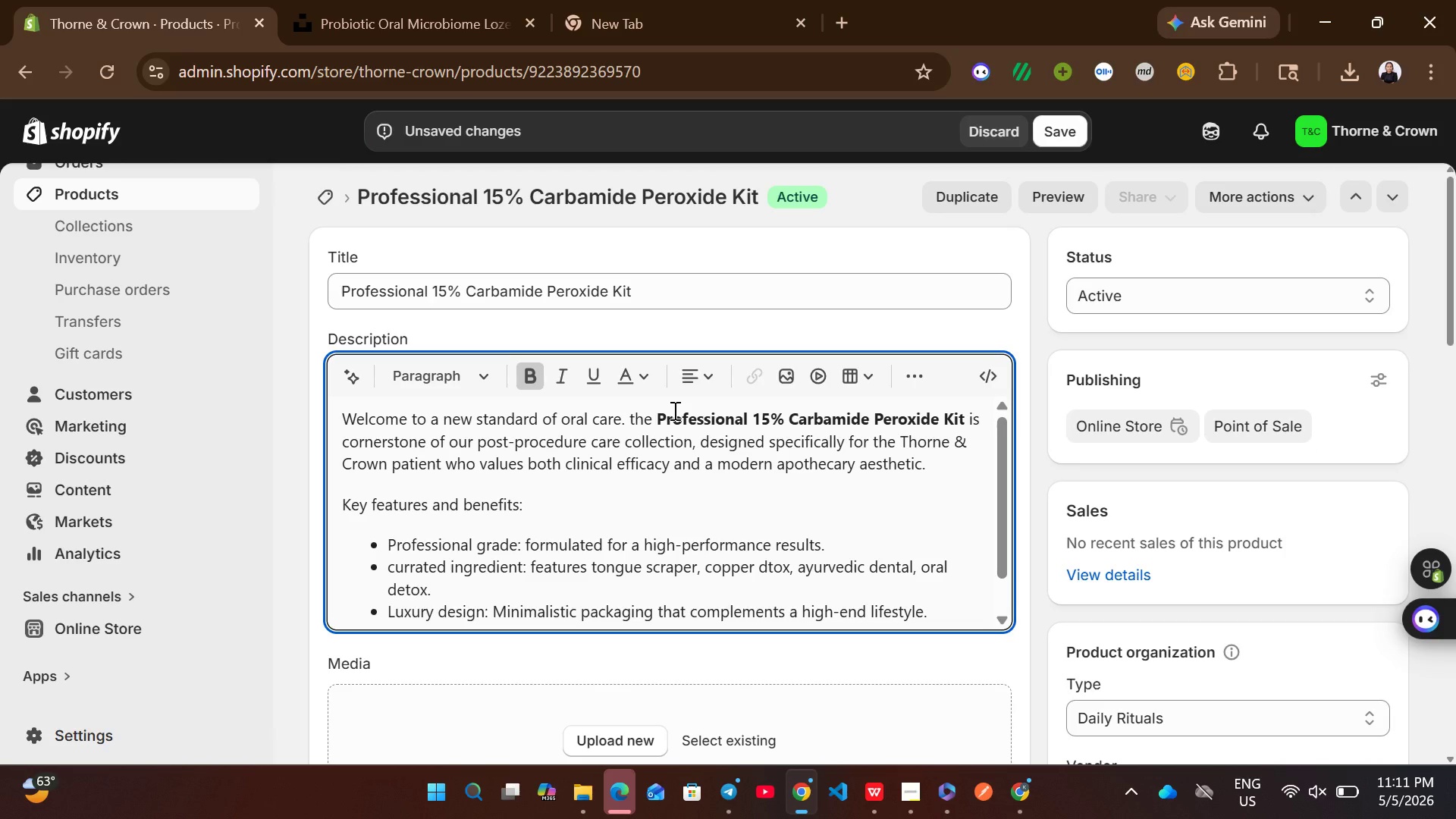 
wait(9.09)
 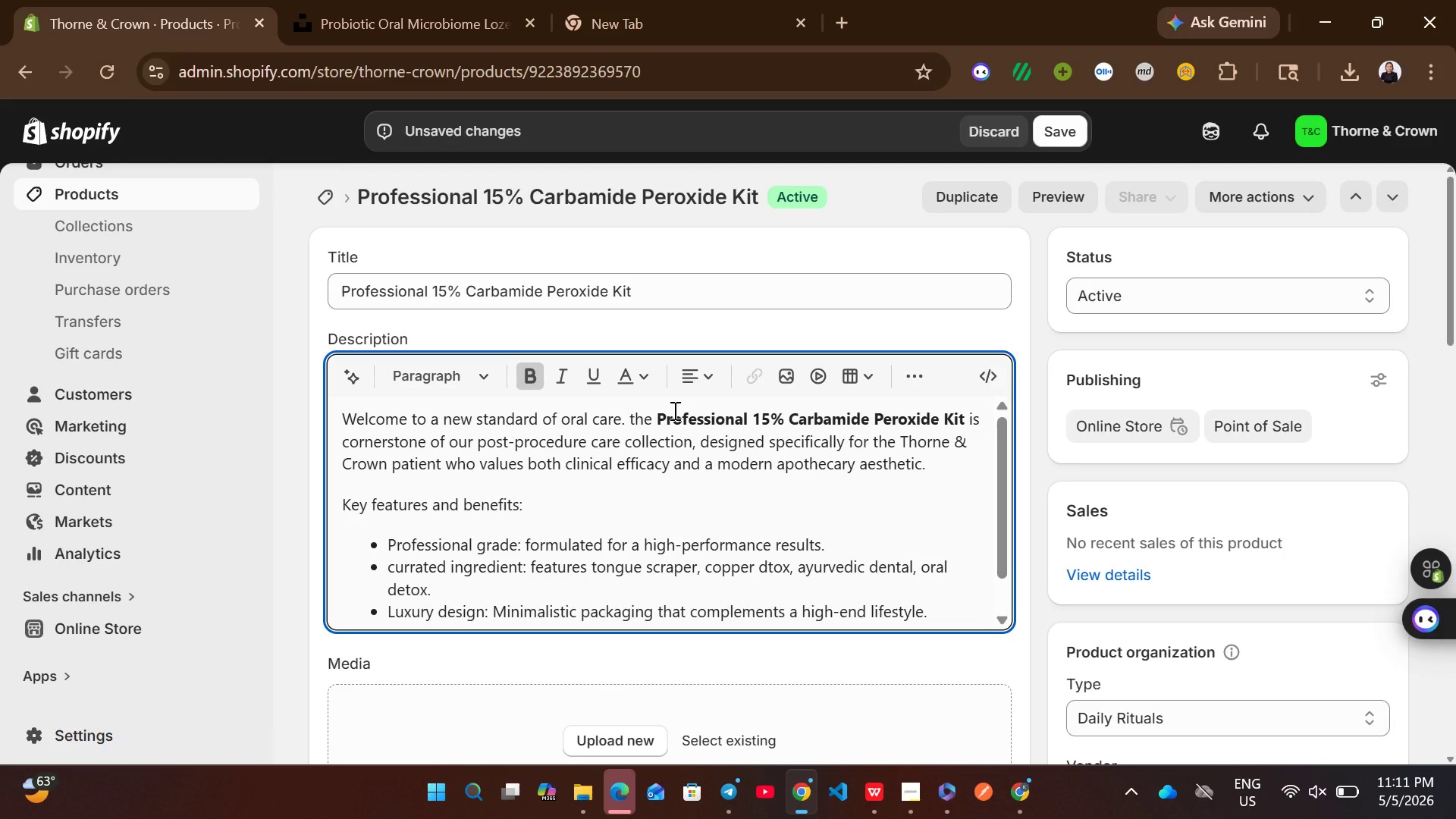 
left_click_drag(start_coordinate=[589, 560], to_coordinate=[596, 592])
 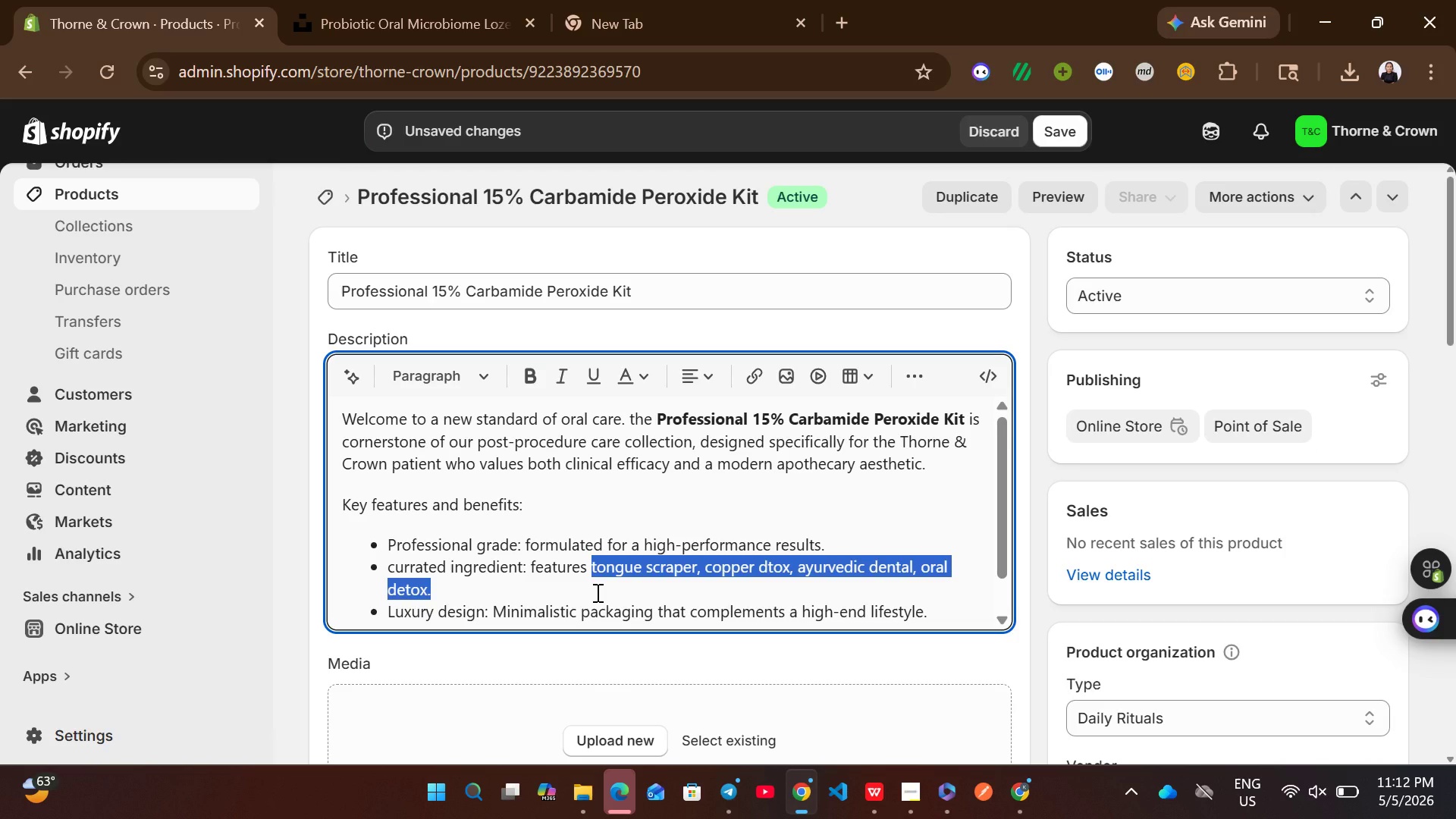 
type(whitening accel)
 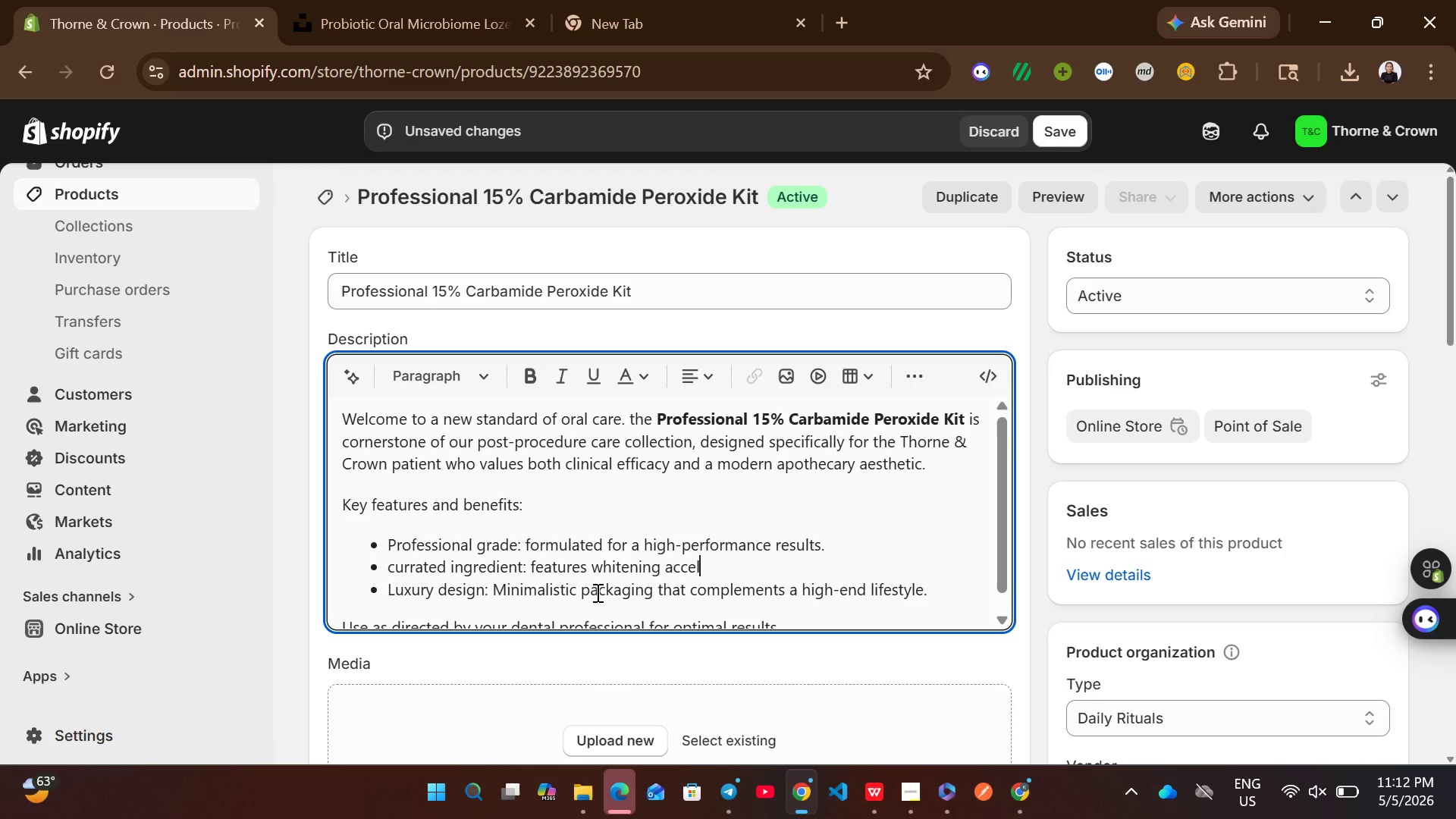 
type(erator )
key(Backspace)
type(, LED dental, homw )
key(Backspace)
key(Backspace)
type(e whitening kit.)
 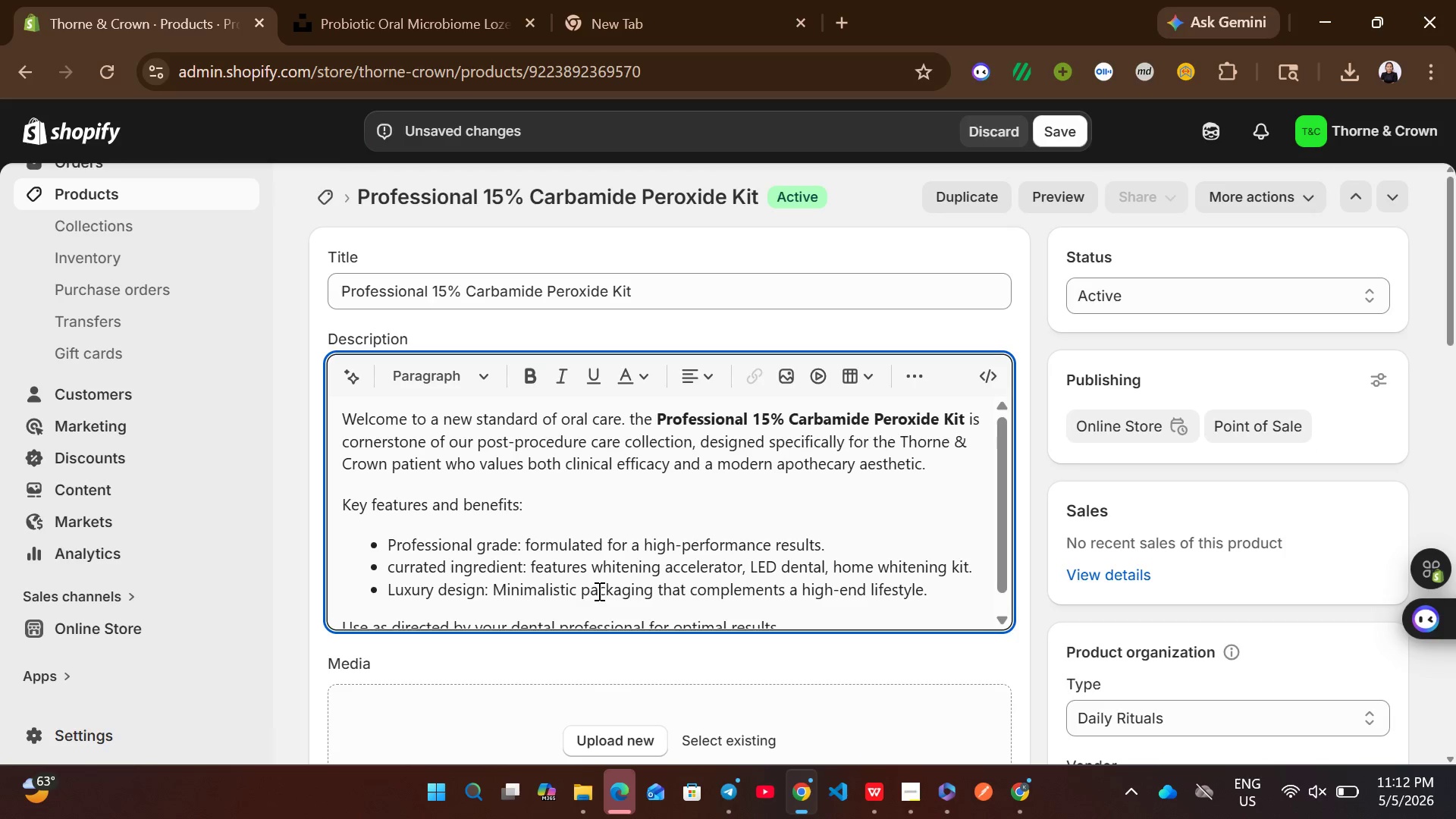 
left_click([587, 460])
 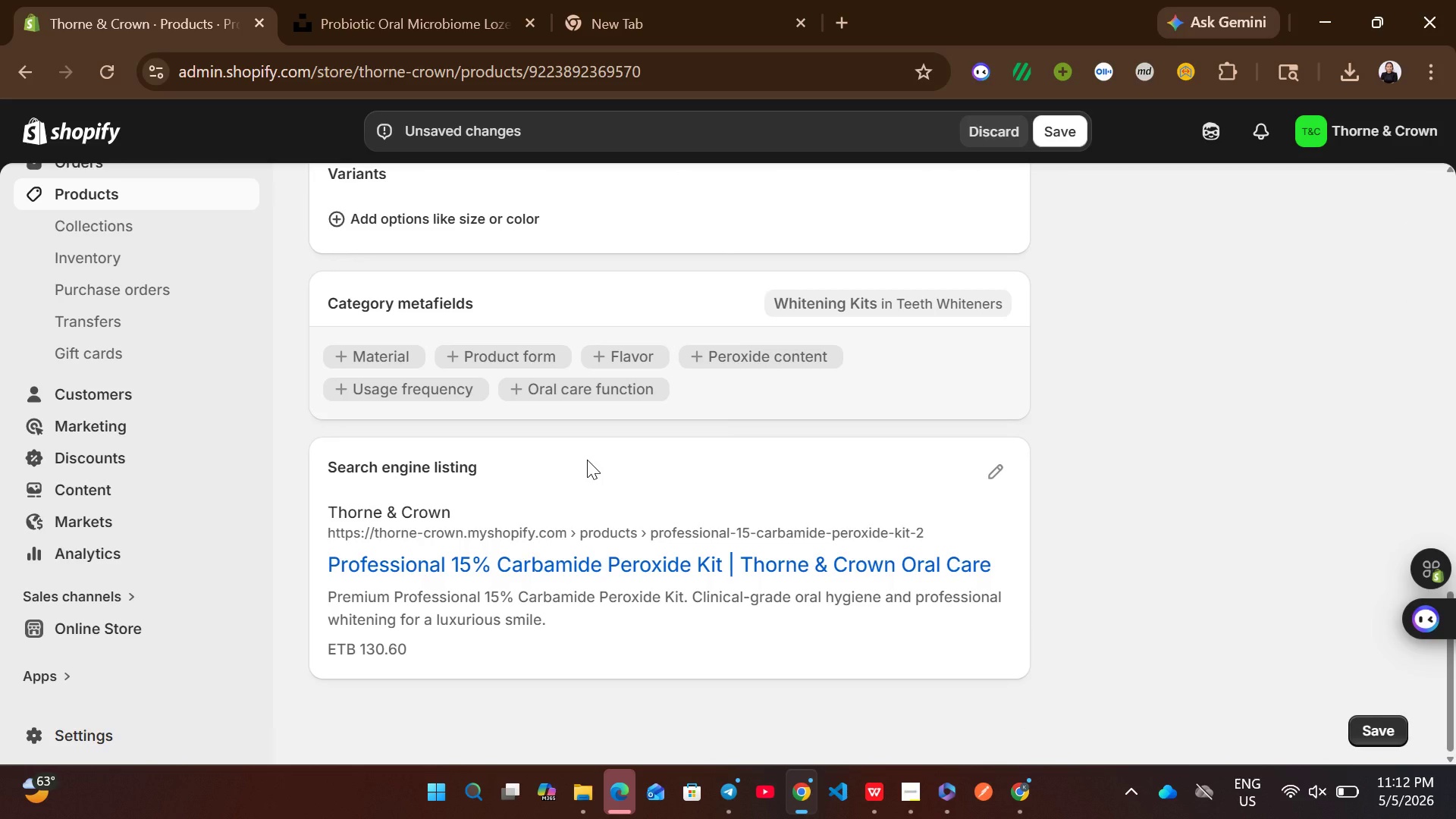 
left_click([1003, 466])
 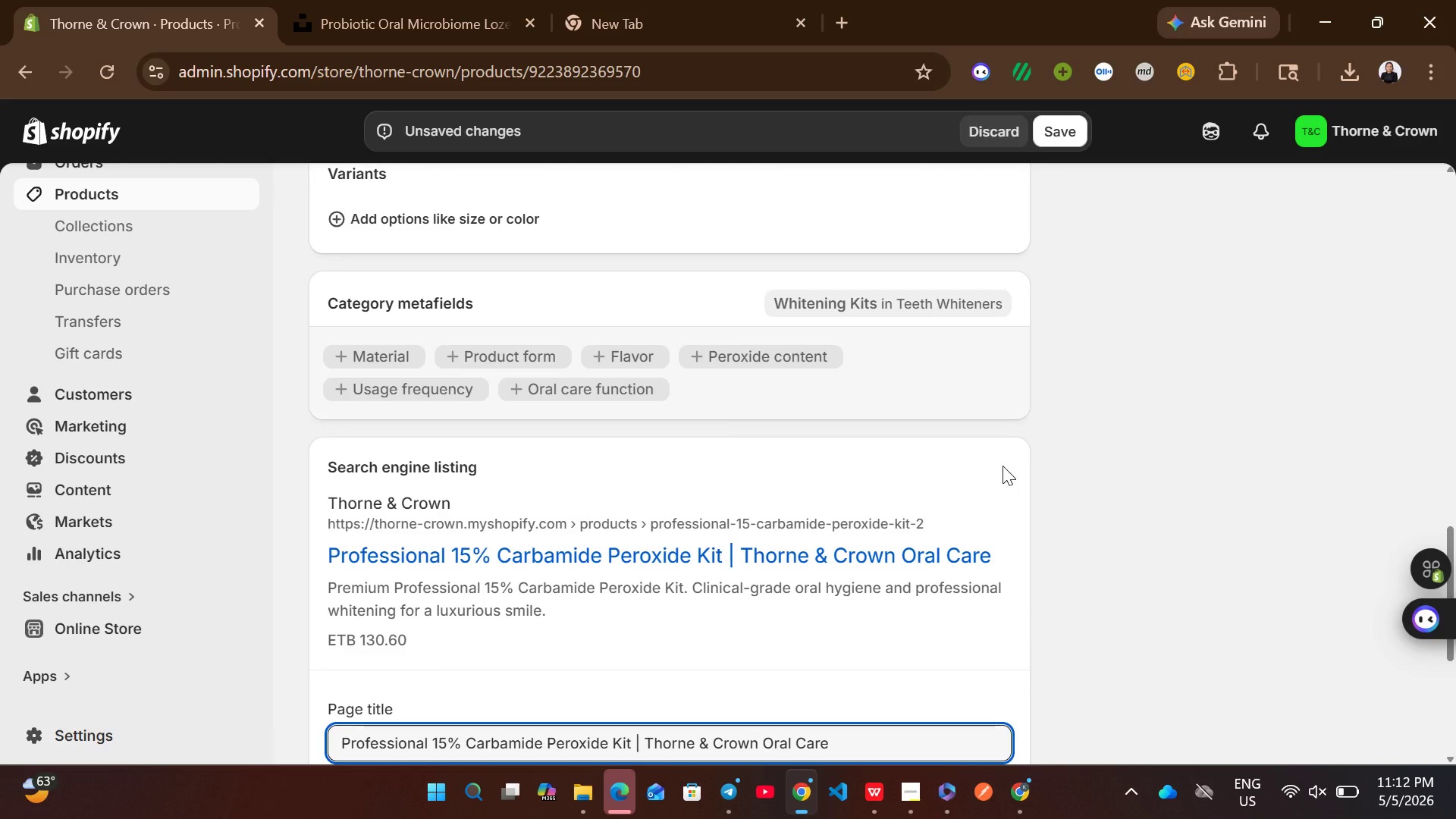 
wait(10.38)
 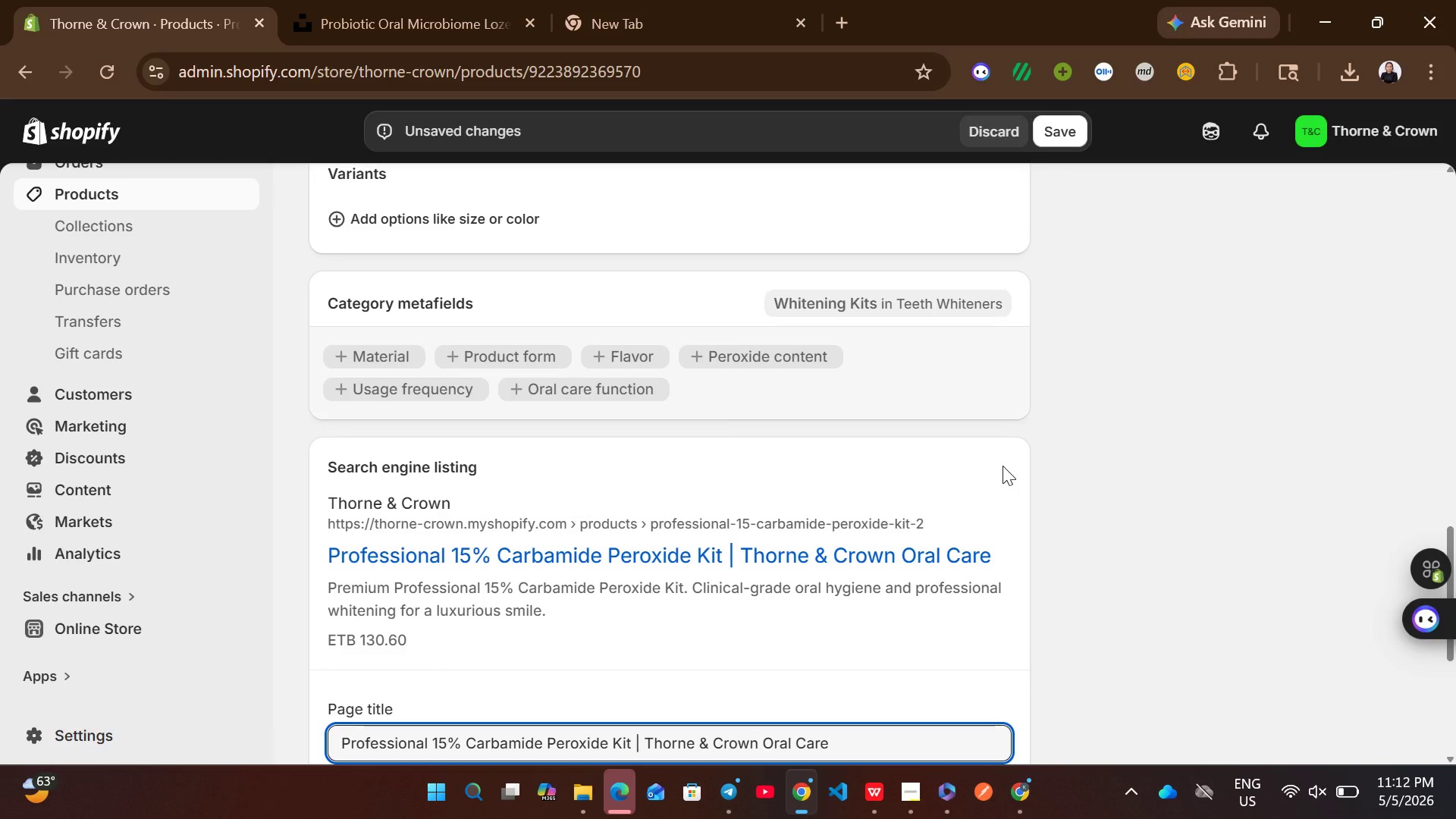 
left_click([741, 508])
 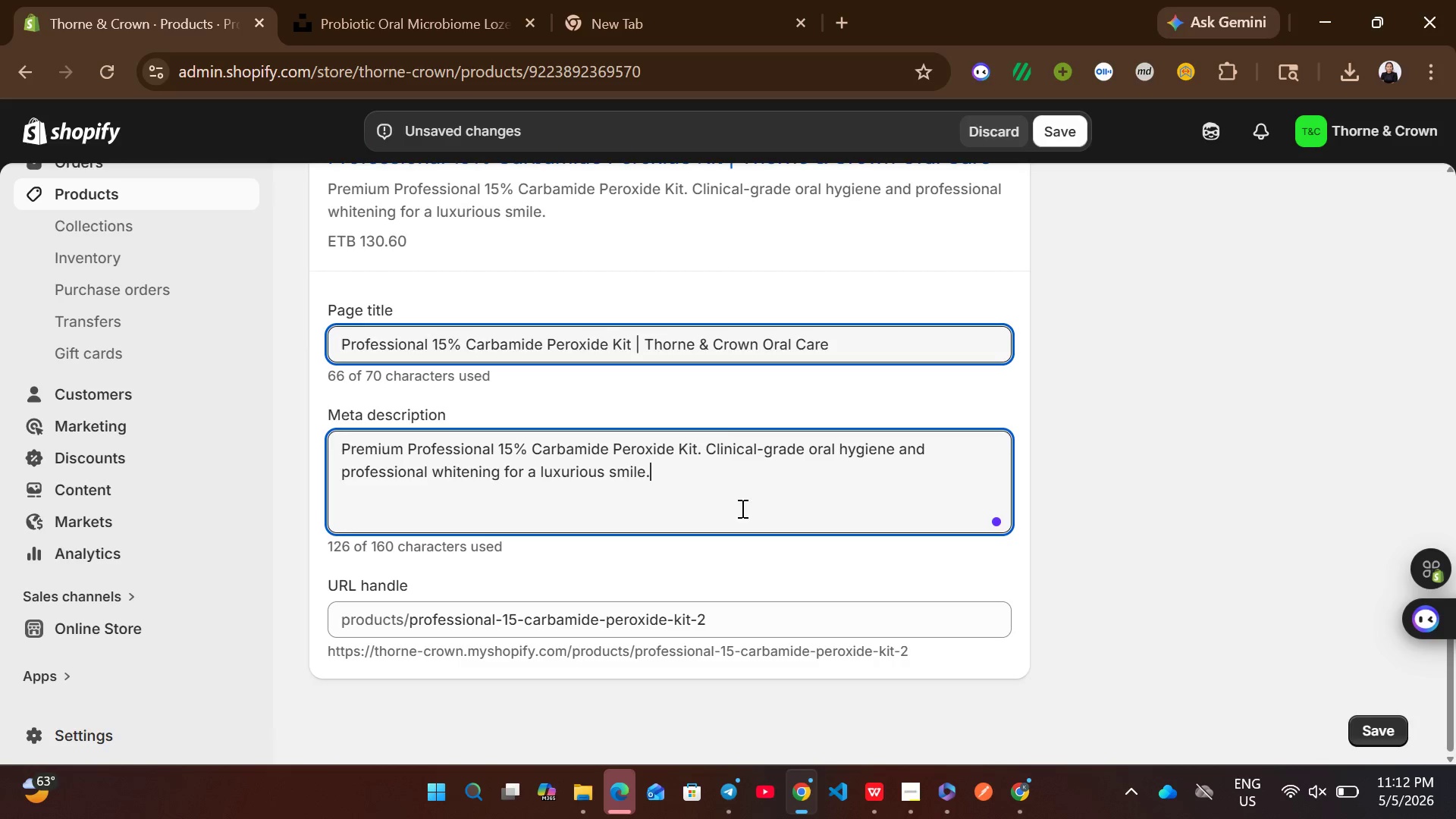 
key(Control+A)
 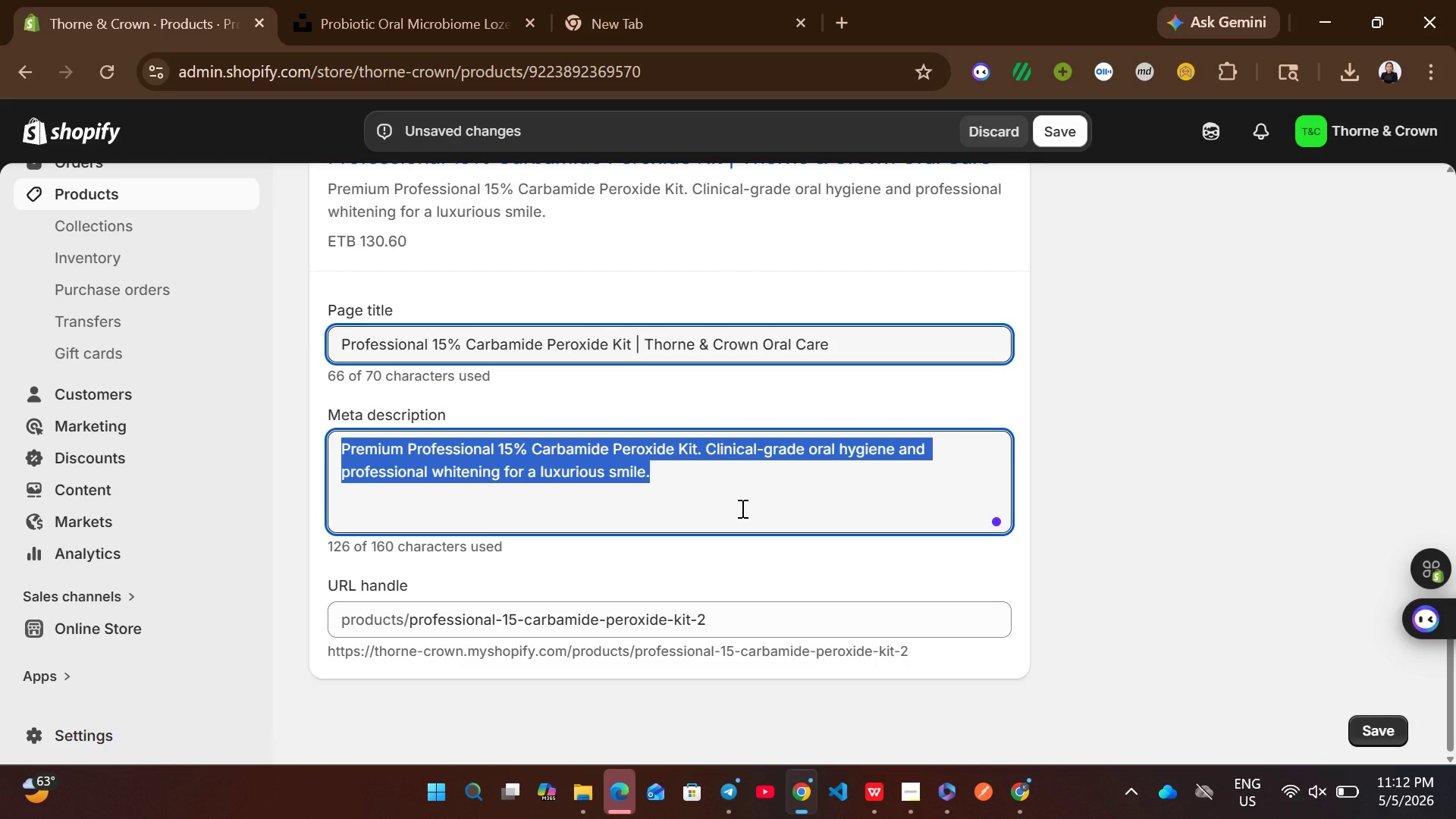 
type(Elevate your oral health )
 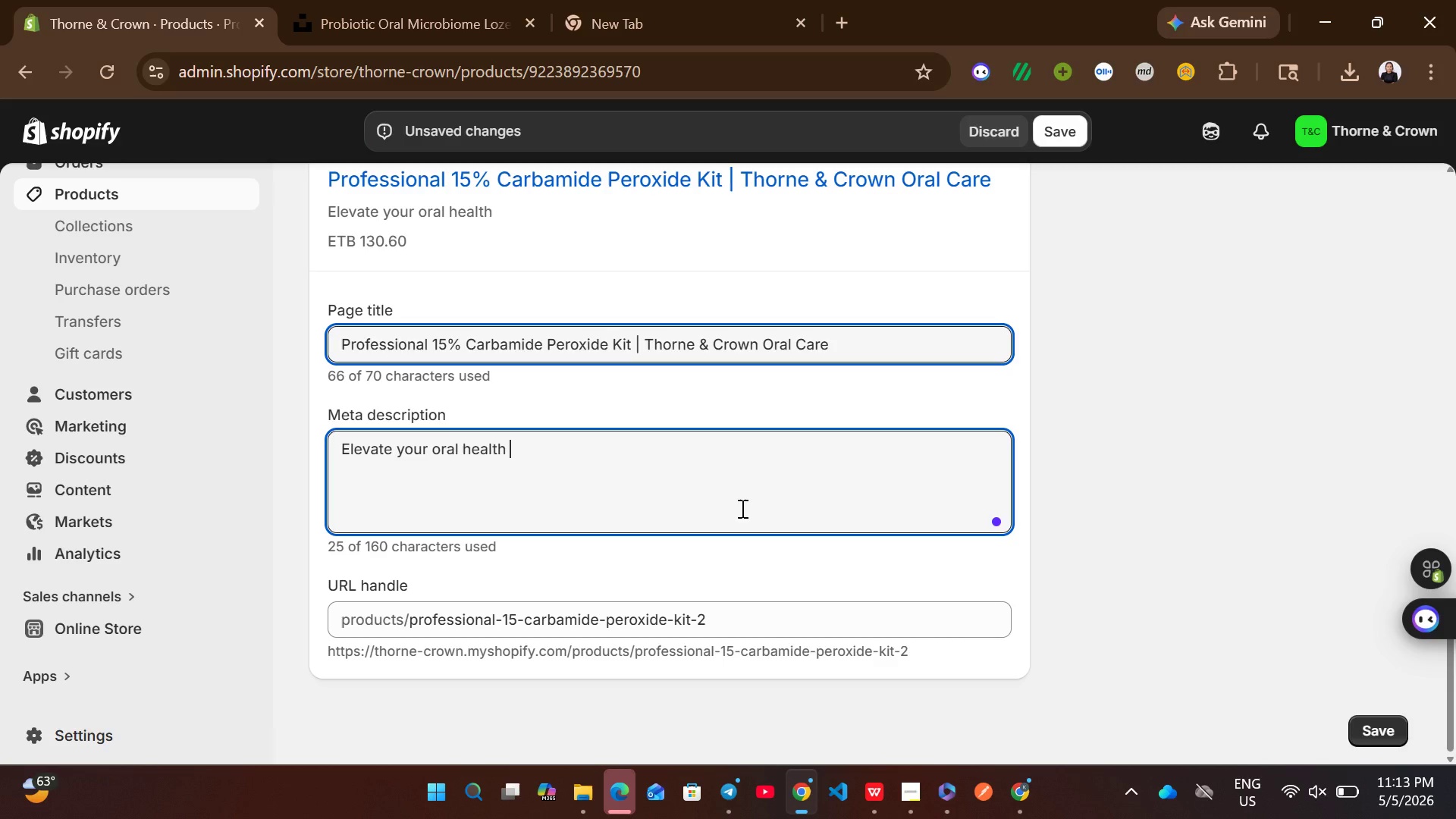 
type(with professional 15% carbonide )
 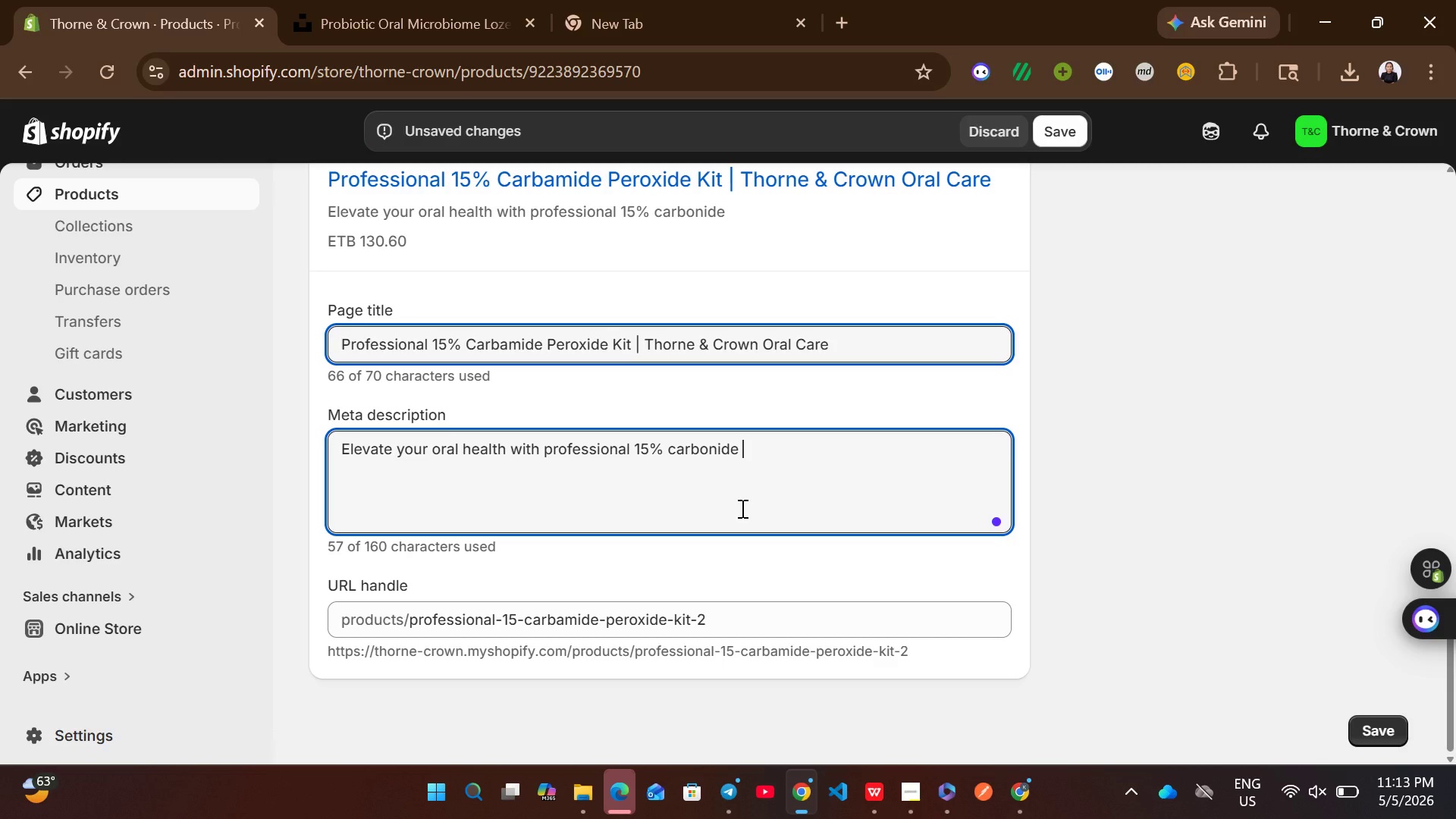 
wait(6.19)
 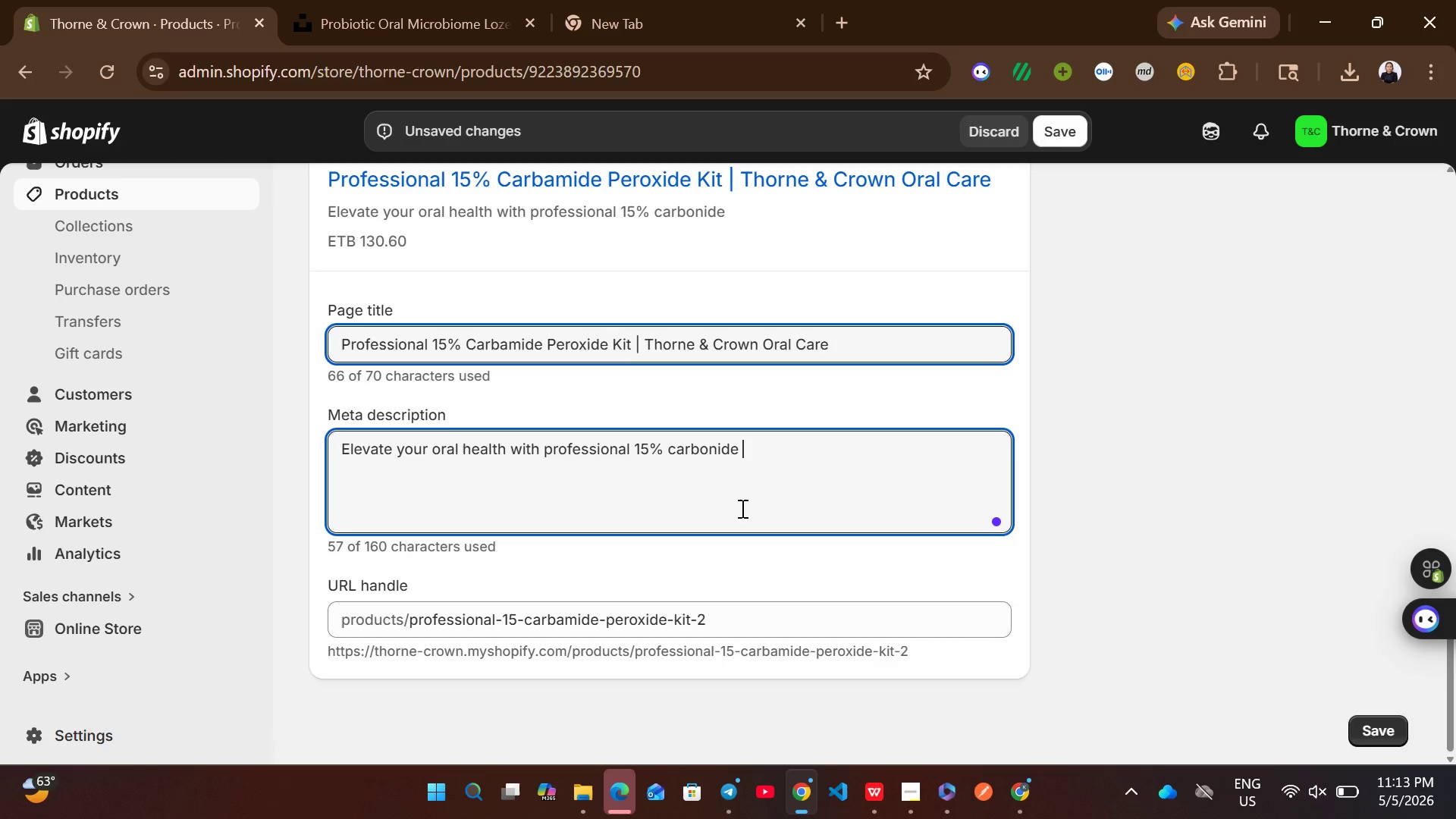 
key(Backspace)
key(Backspace)
key(Backspace)
key(Backspace)
key(Backspace)
key(Backspace)
type(amide )
 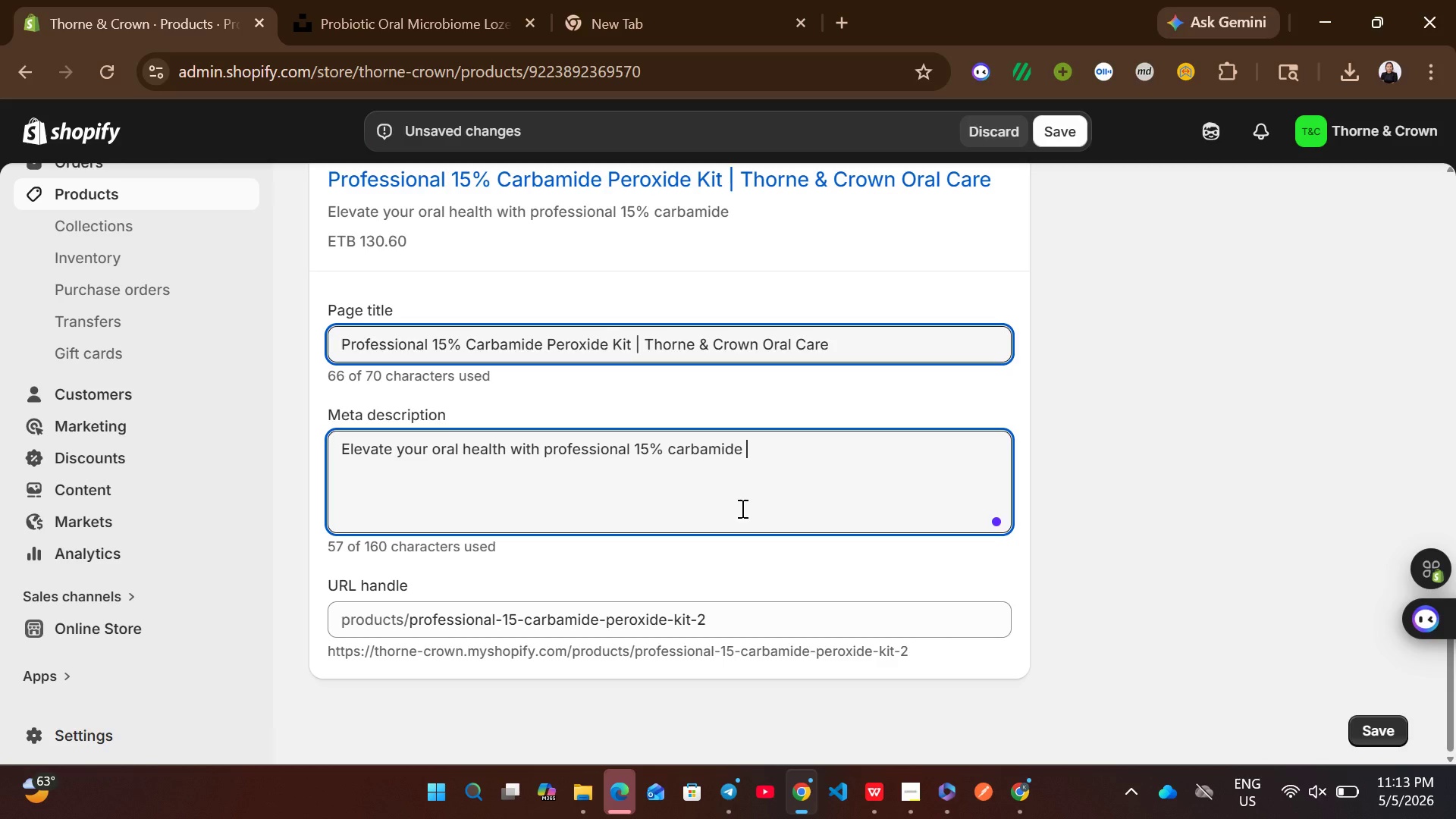 
type(peroxide )
 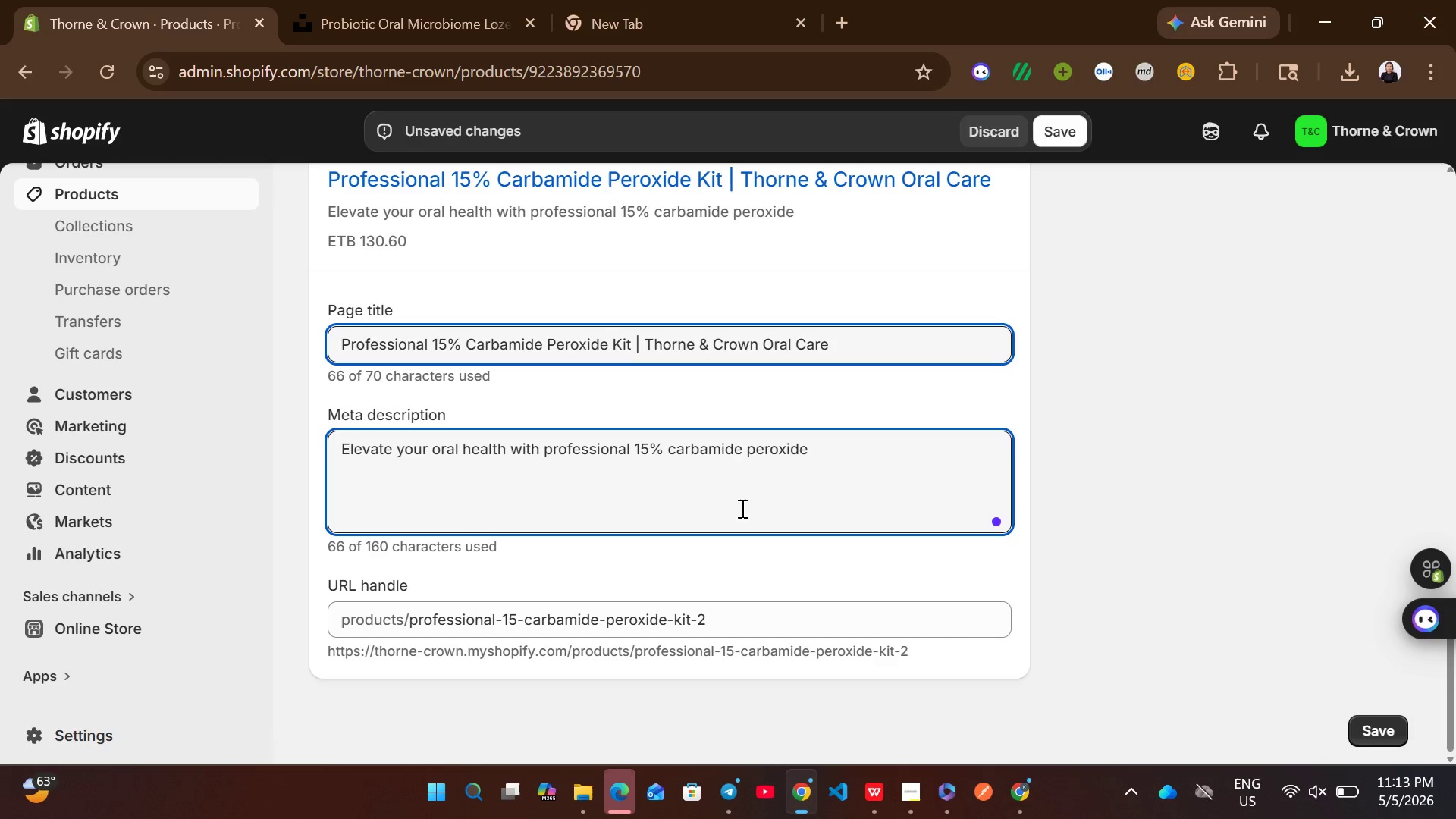 
wait(5.22)
 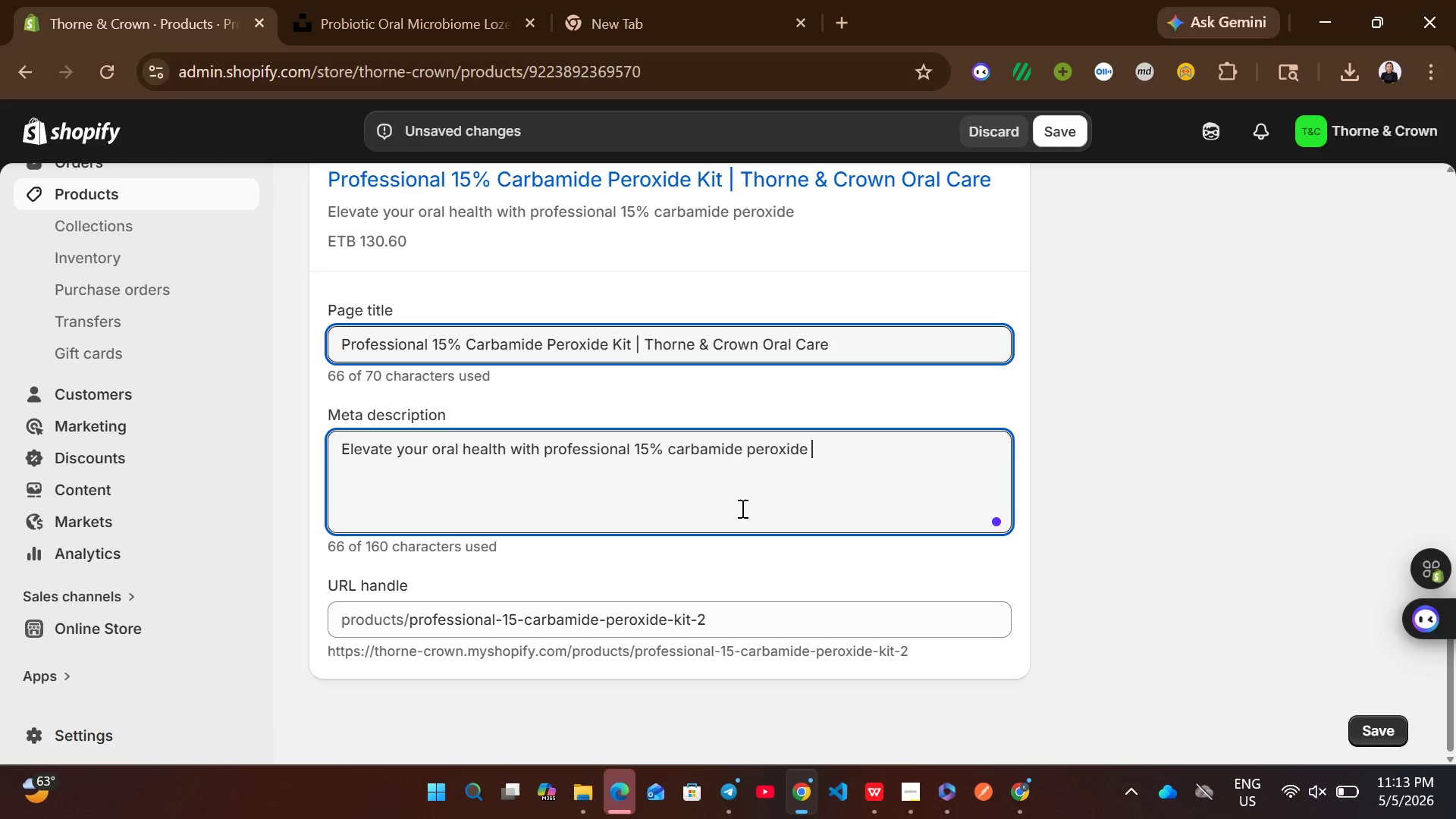 
type(pe)
 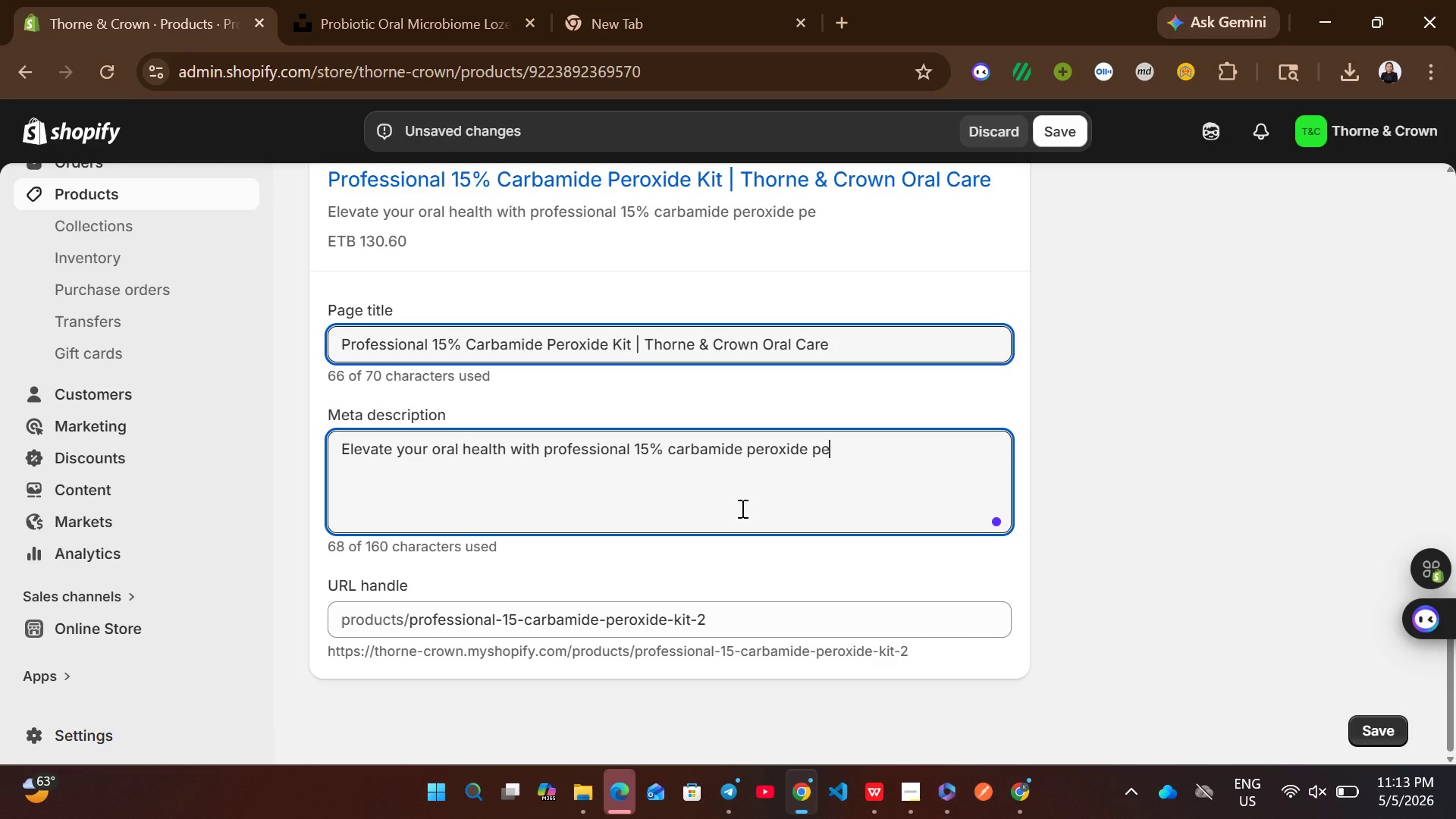 
type(ri)
key(Backspace)
type(oxide )
 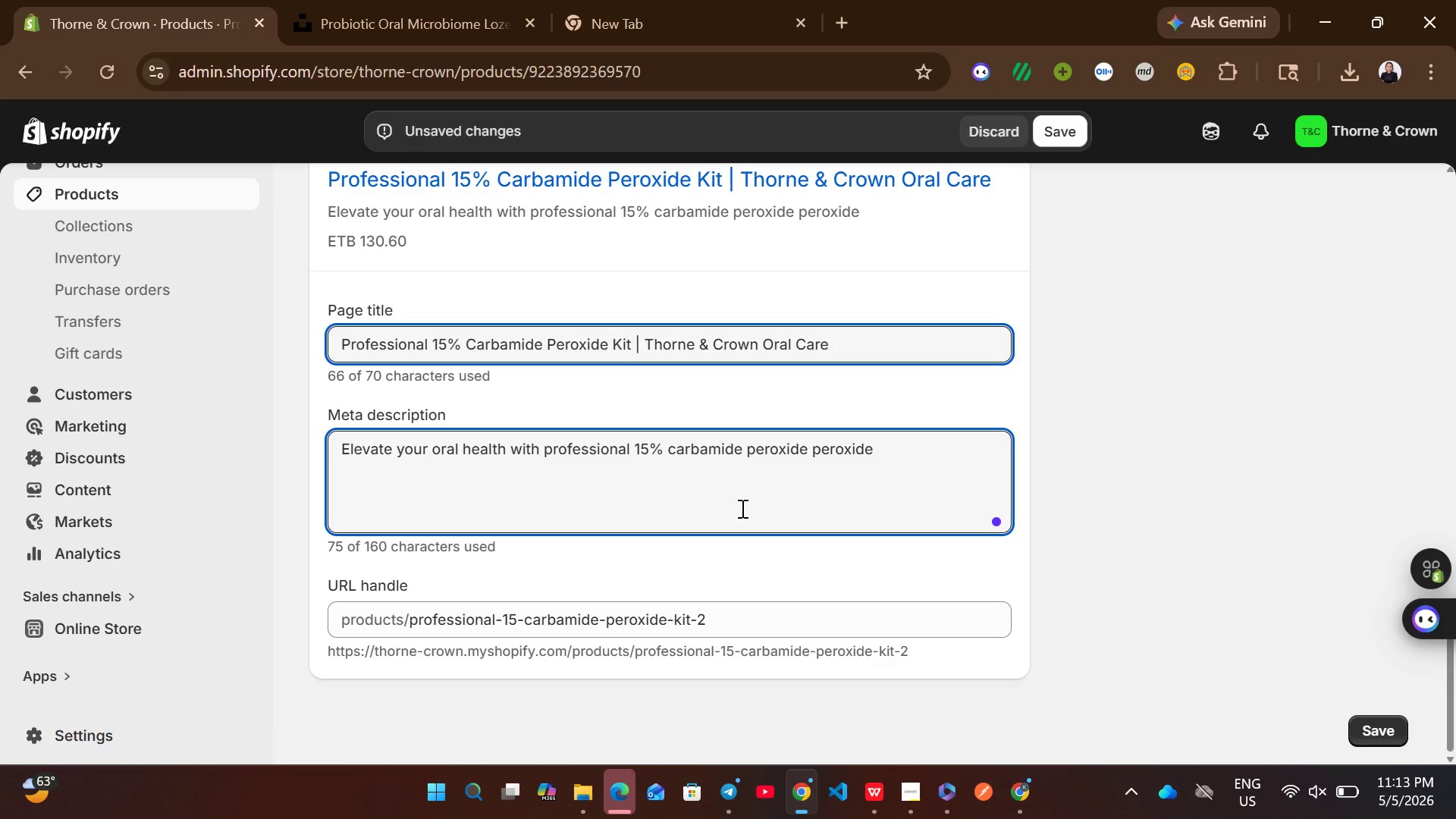 
type(ki)
 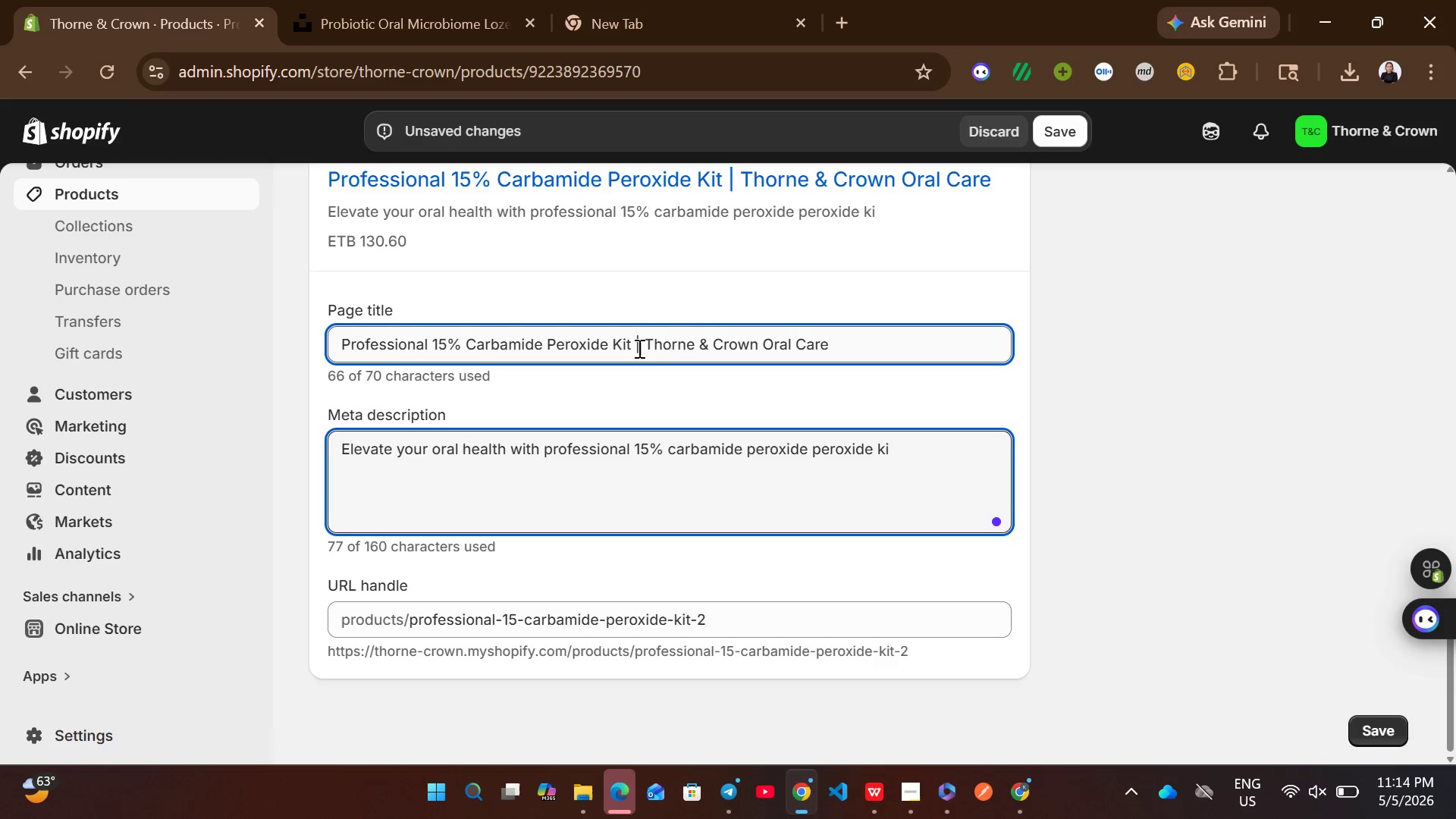 
left_click_drag(start_coordinate=[632, 344], to_coordinate=[315, 319])
 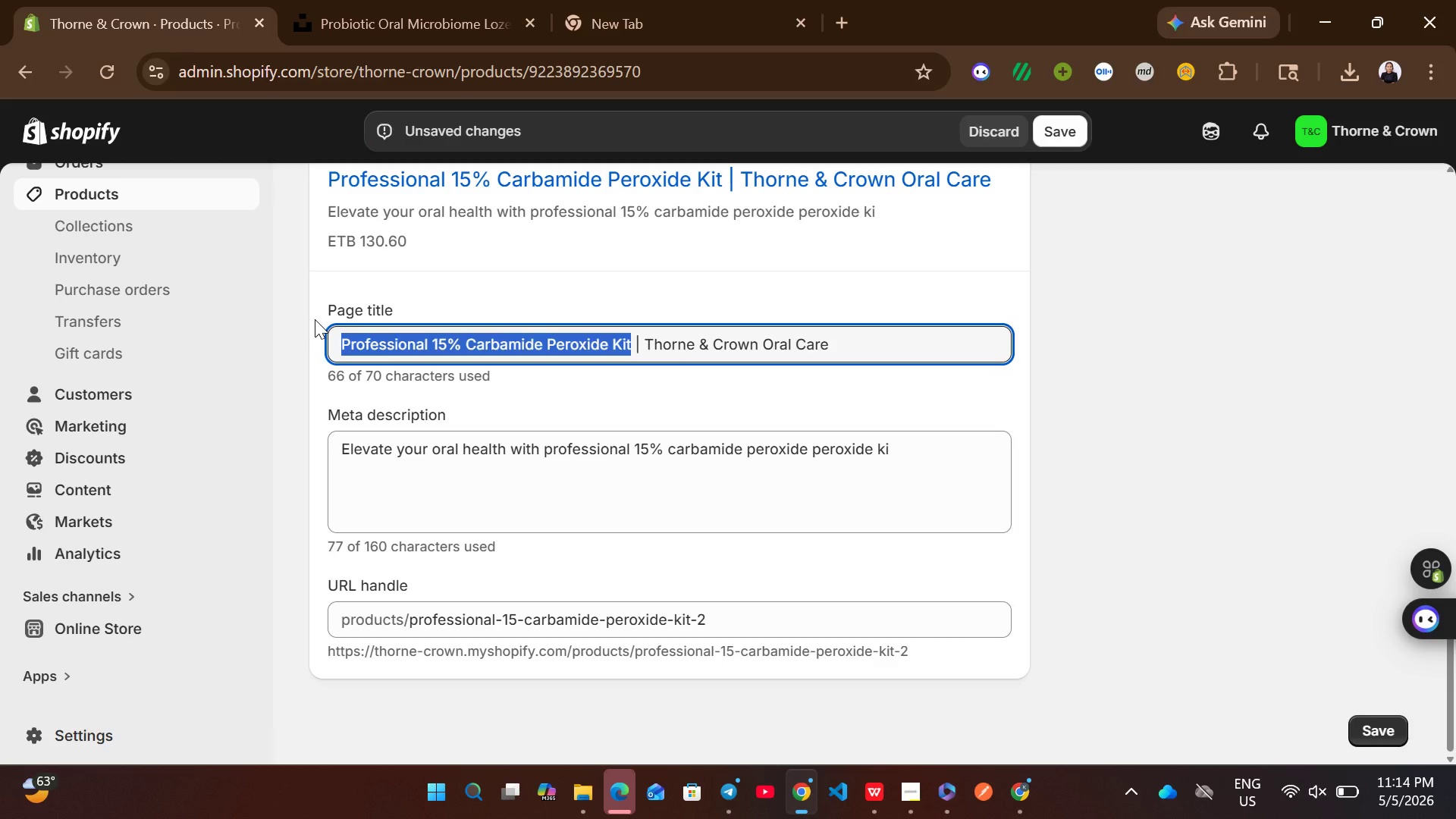 
key(Control+C)
 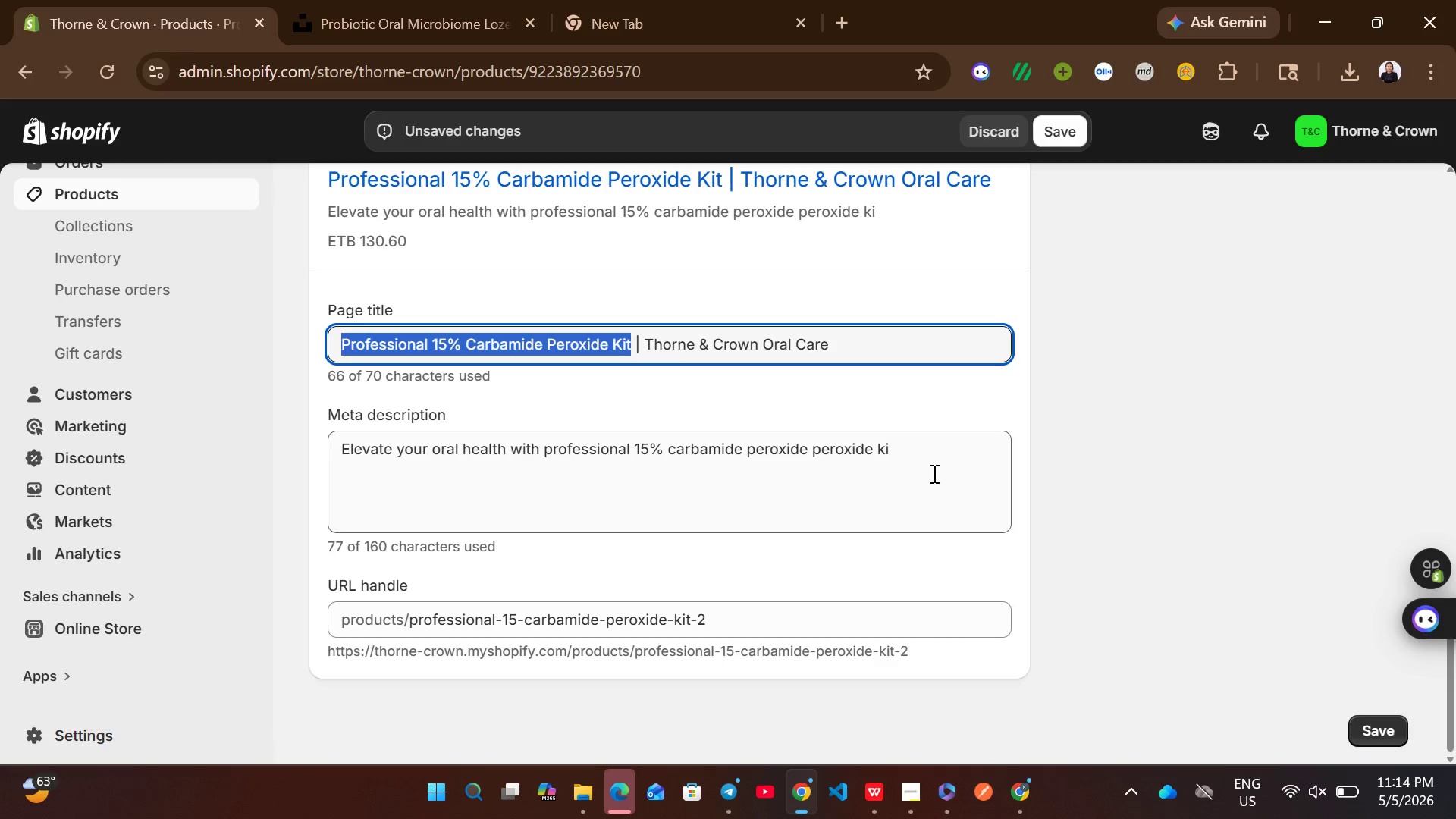 
left_click_drag(start_coordinate=[909, 450], to_coordinate=[638, 441])
 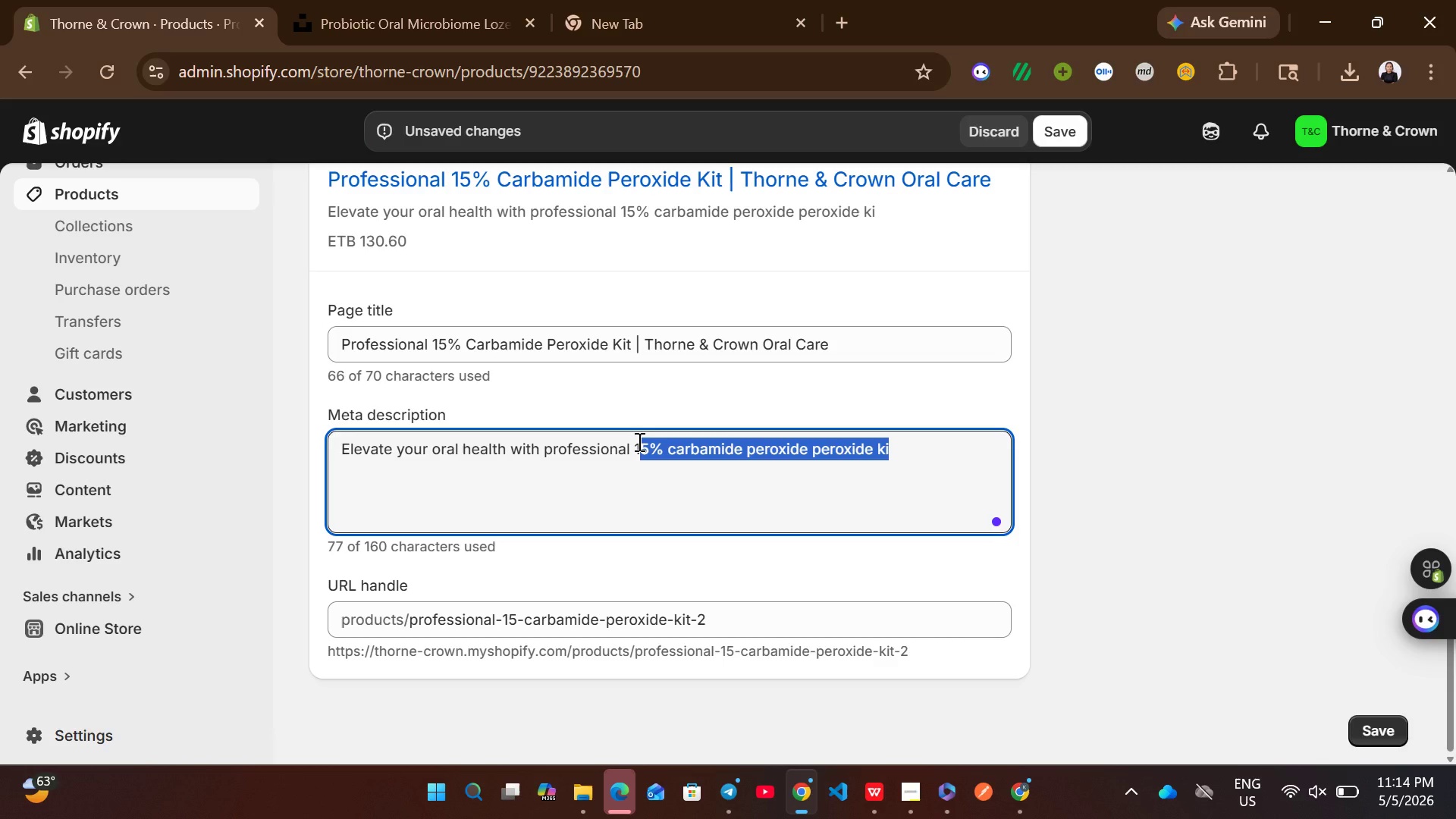 
key(Backspace)
key(Backspace)
key(Backspace)
key(Backspace)
key(Backspace)
type(th )
 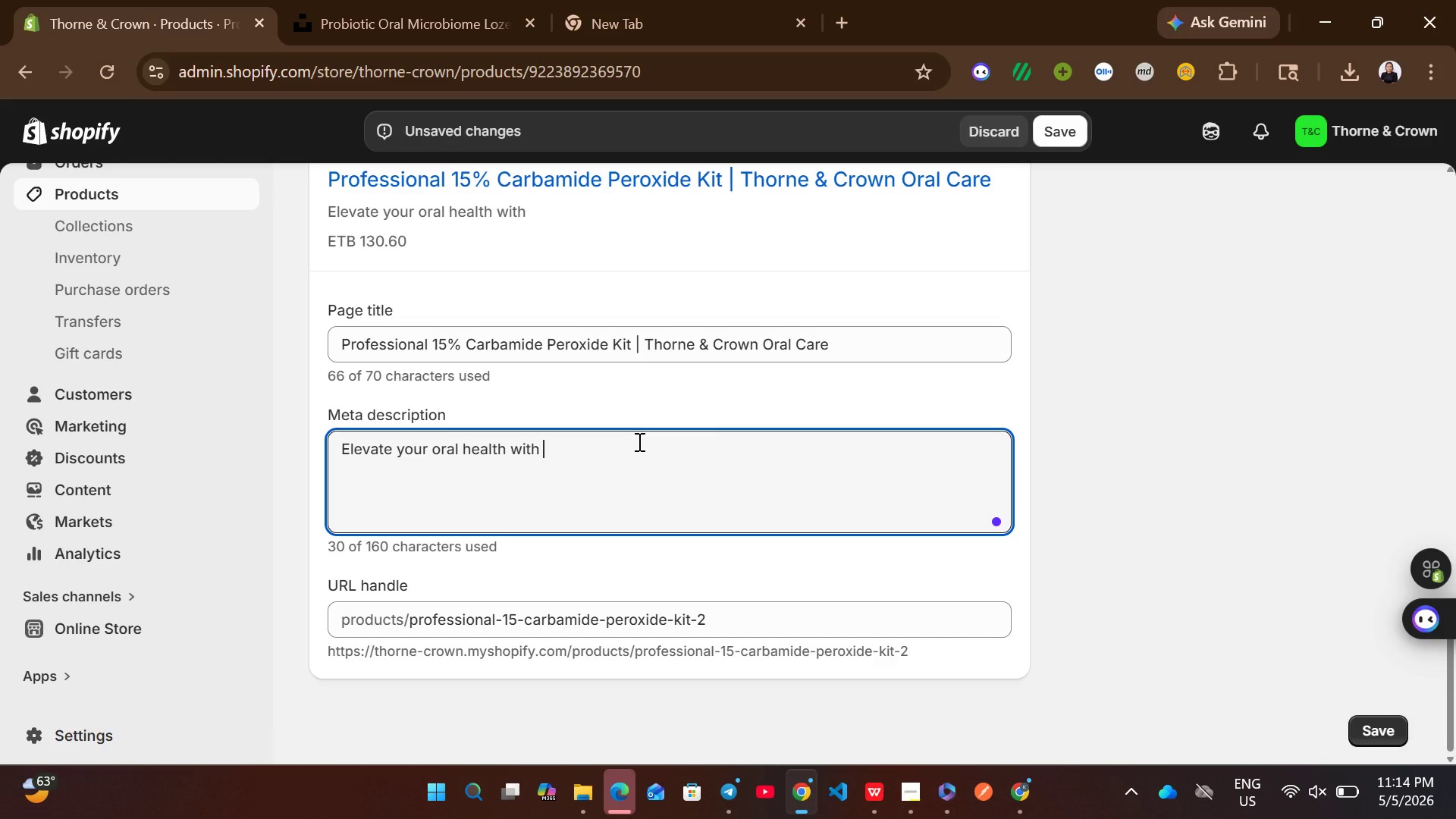 
key(Control+ControlLeft)
 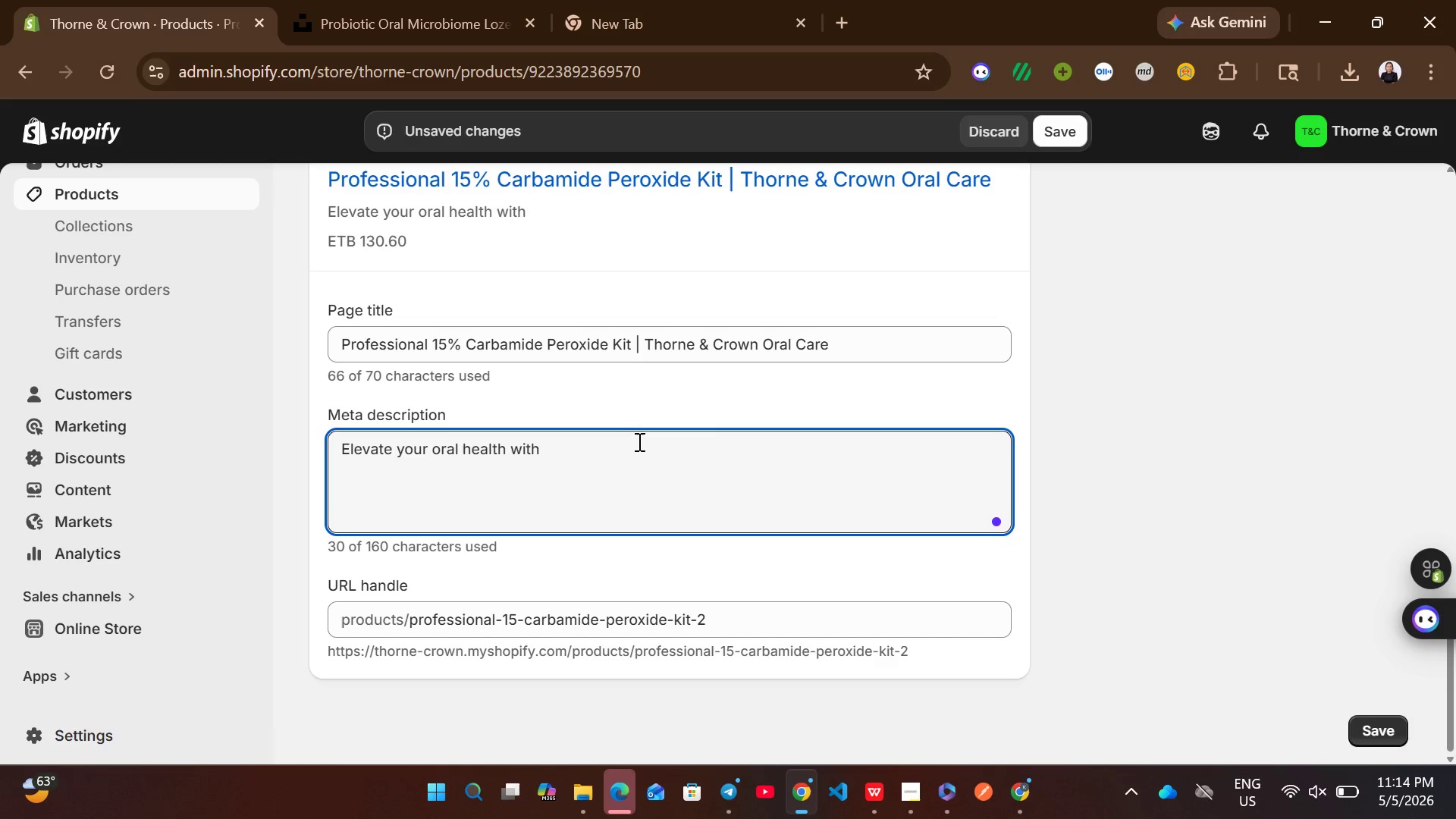 
key(Control+V)
 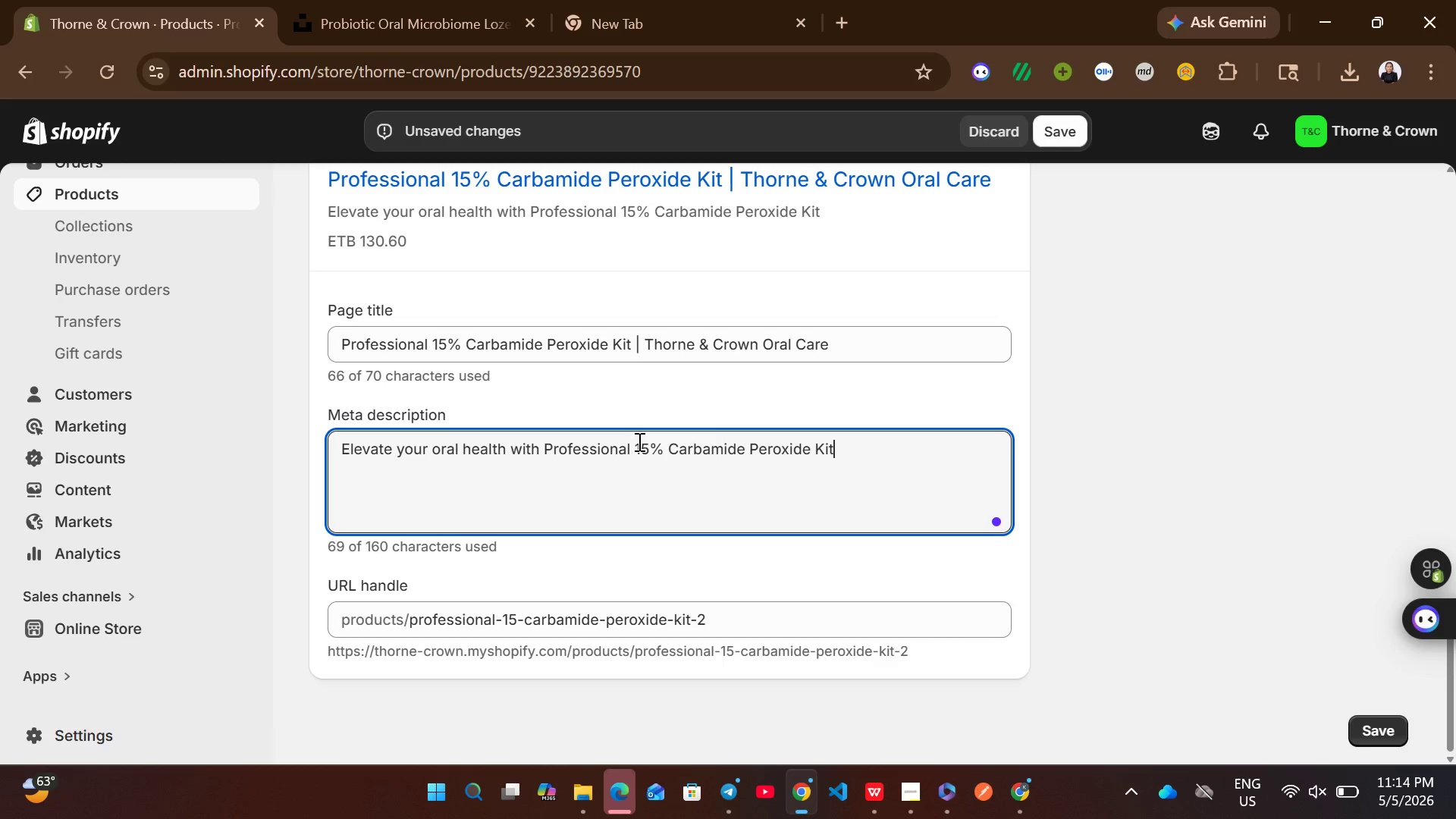 
type( from Thorne & Clown)
key(Backspace)
key(Backspace)
key(Backspace)
key(Backspace)
type(rown. )
 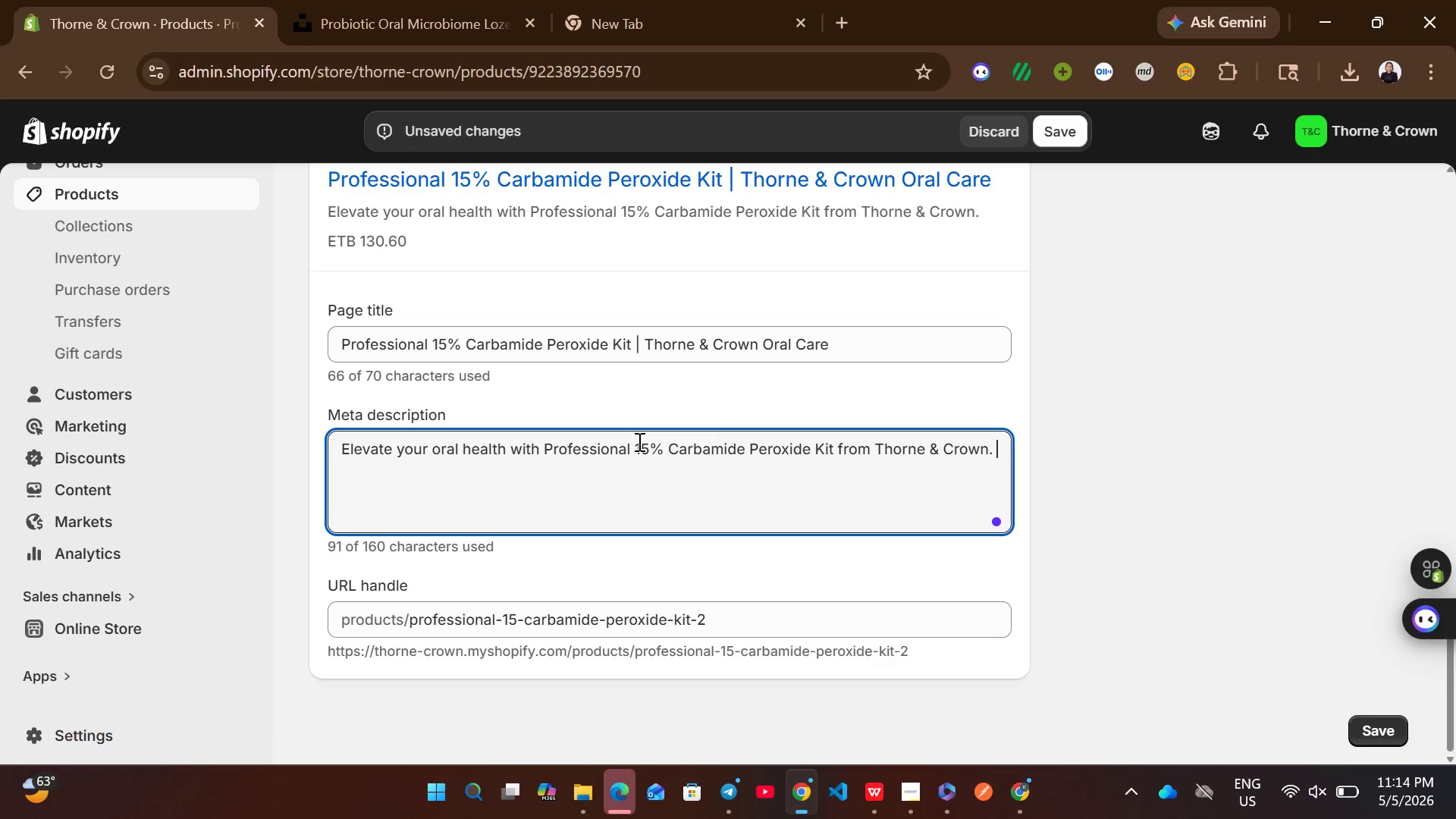 
type(infud)
key(Backspace)
type(sed with )
 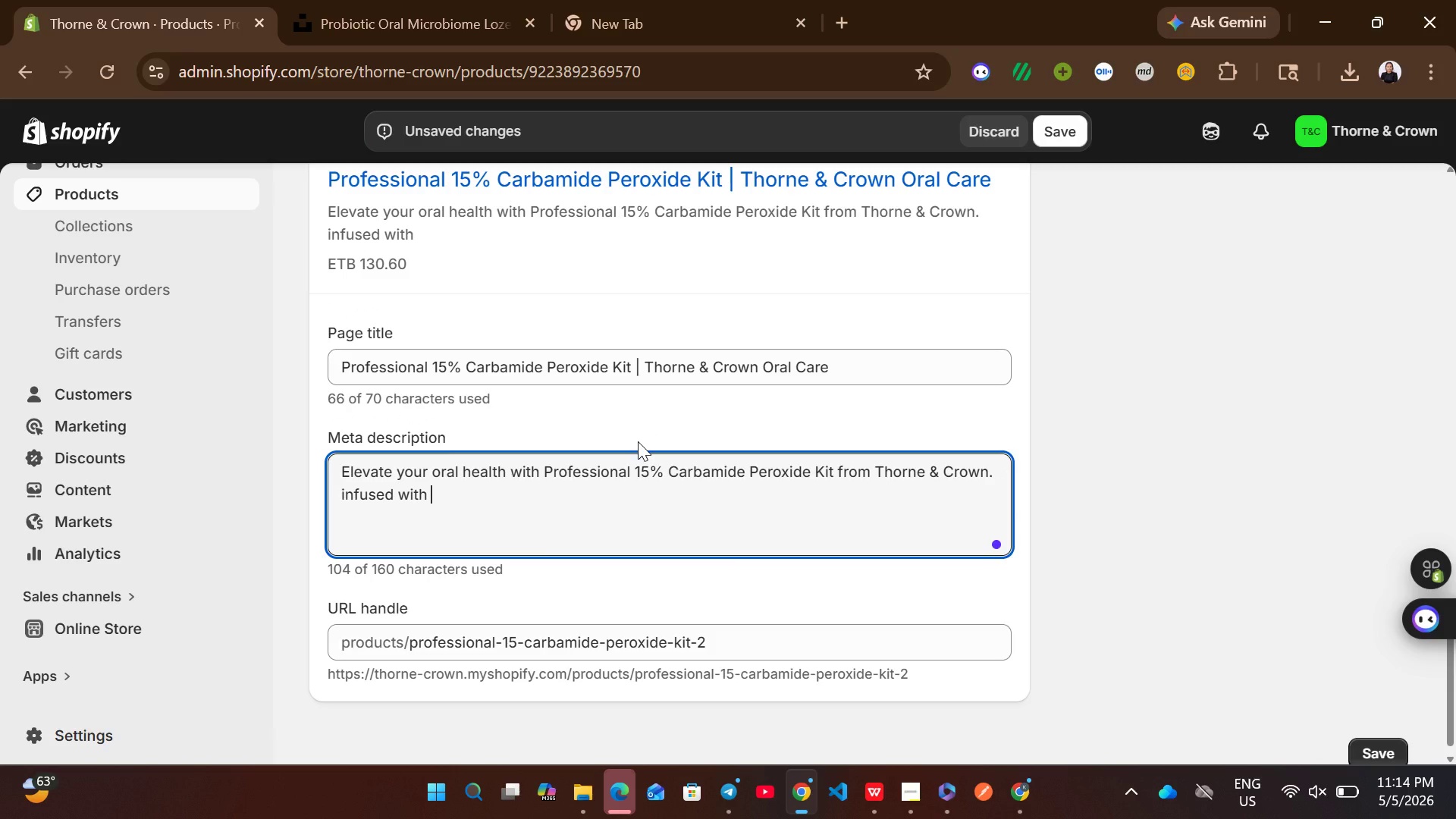 
type(whitening accelerator )
key(Backspace)
type(, LED dental )
 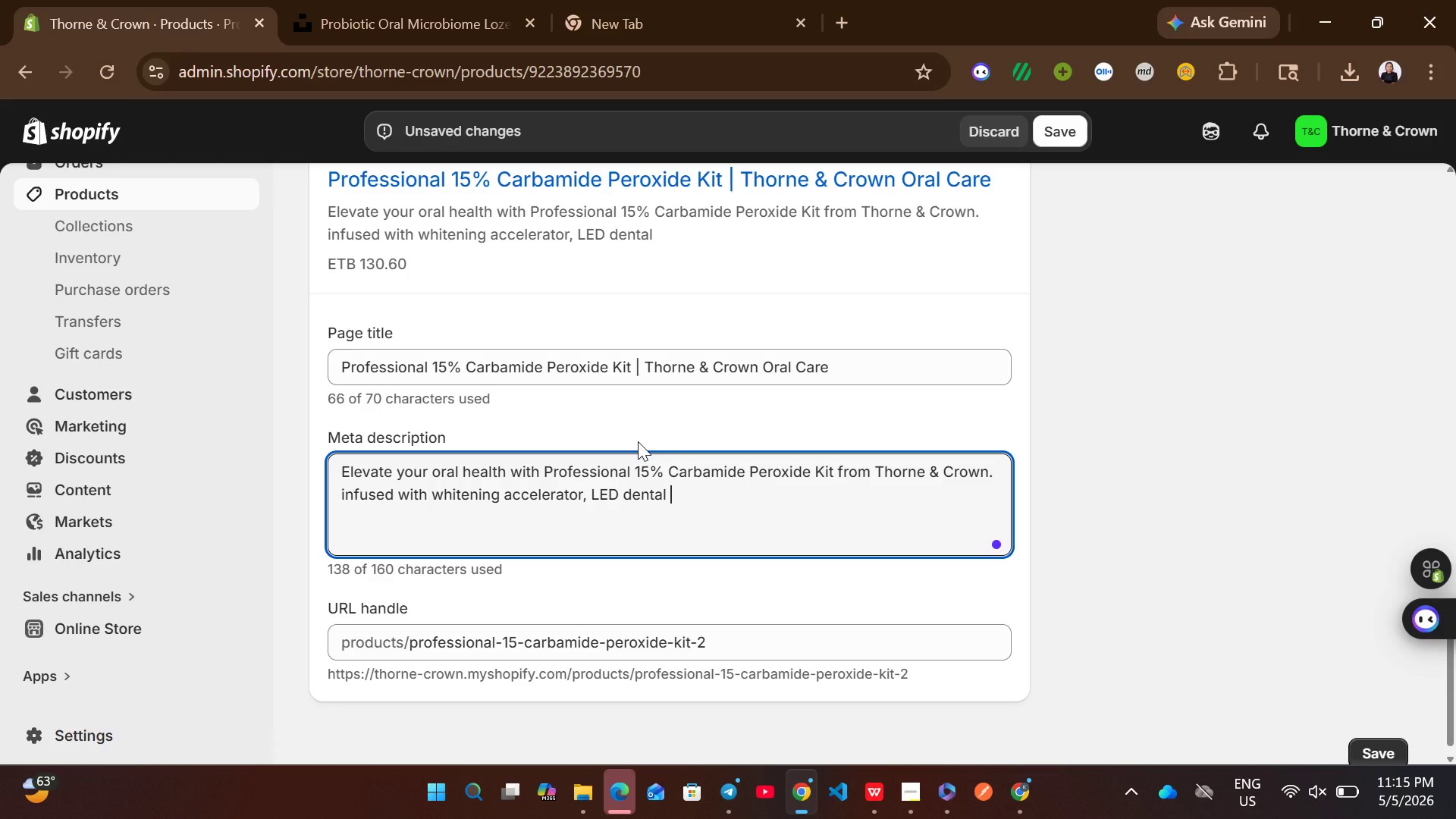 
key(Backspace)
type(, home whitening kit )
key(Backspace)
type(, this essential tool brings a modern apothecary feel to your daily routine.)
 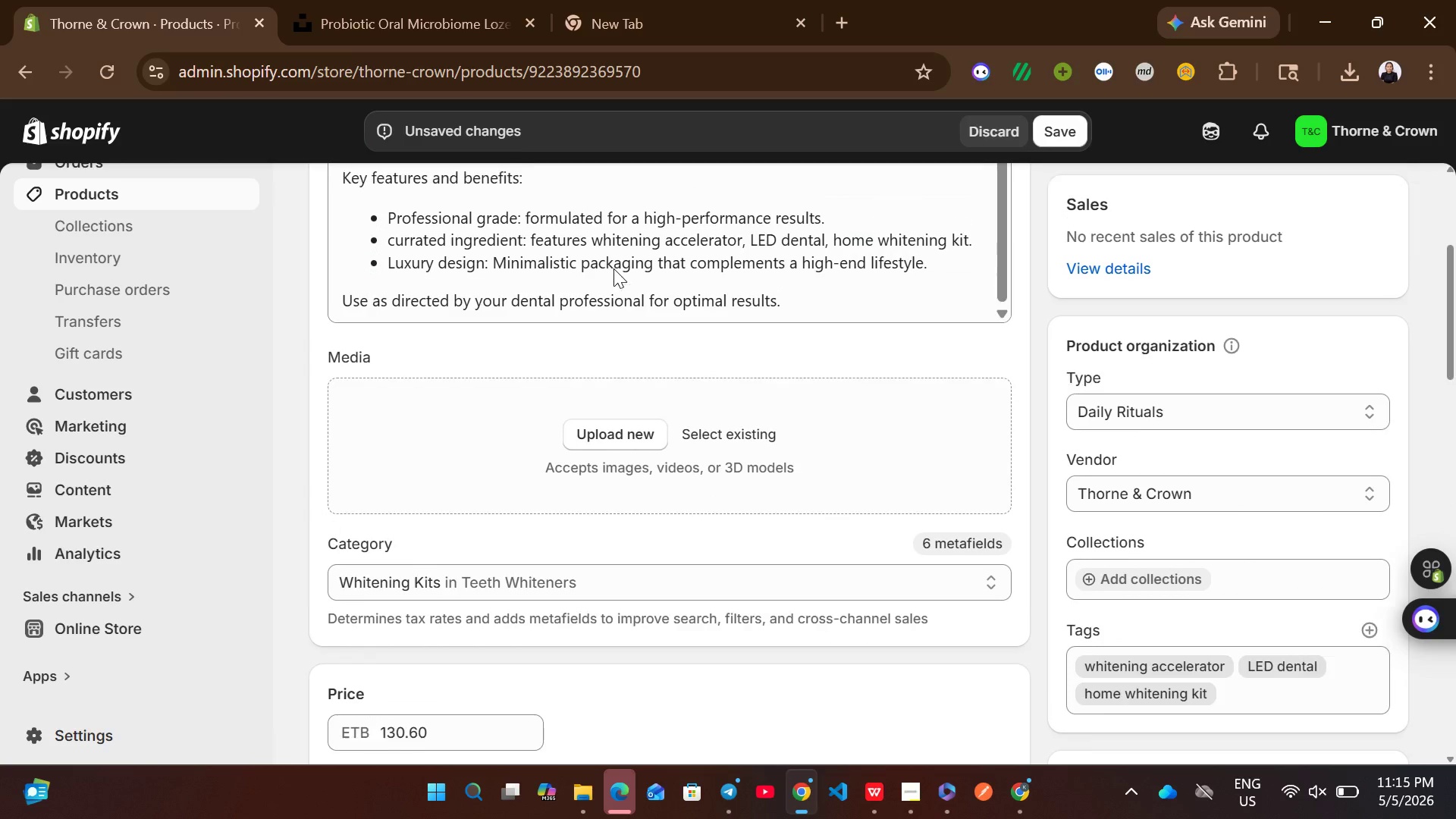 
left_click([613, 275])
 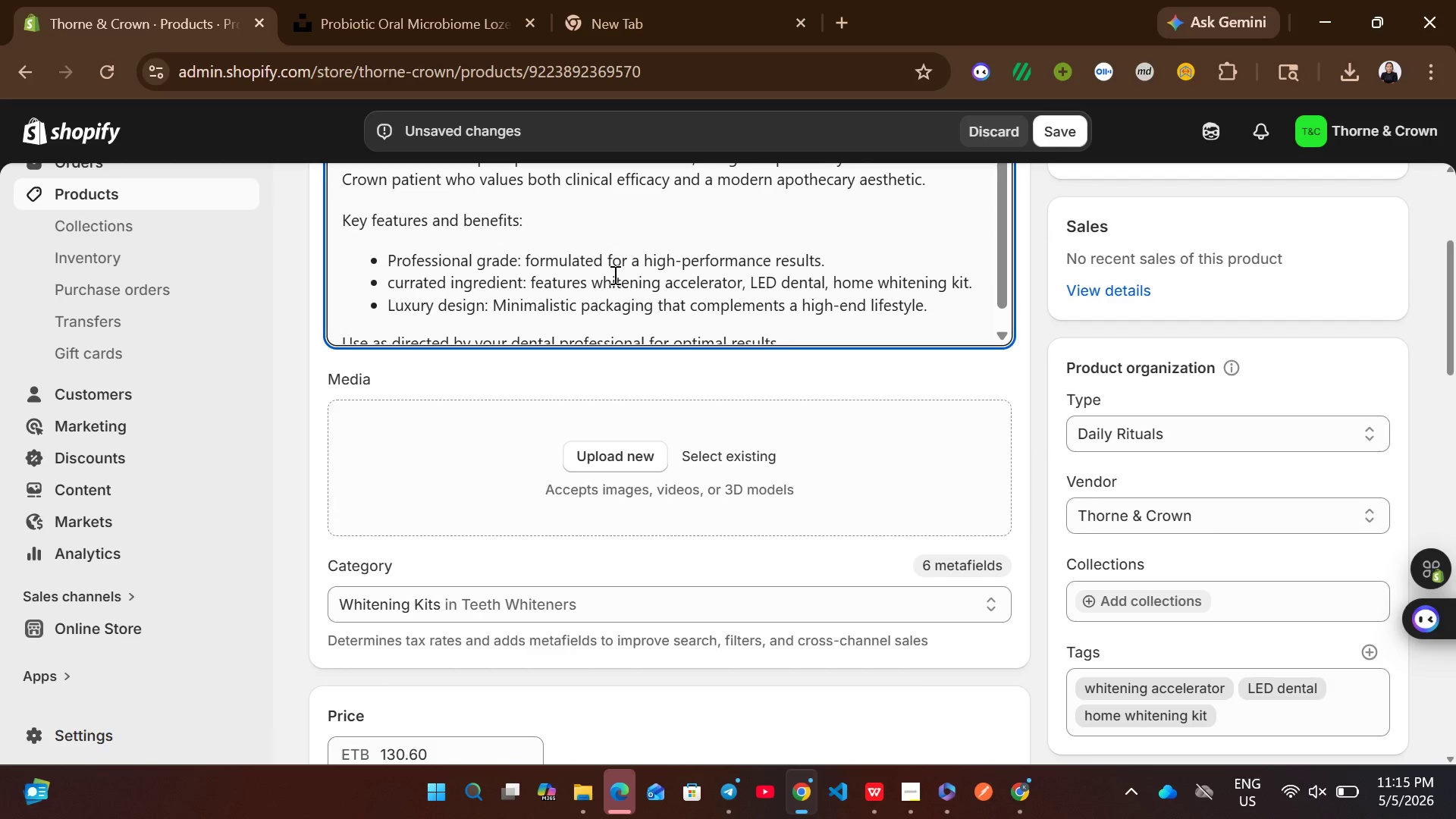 
key(Control+A)
 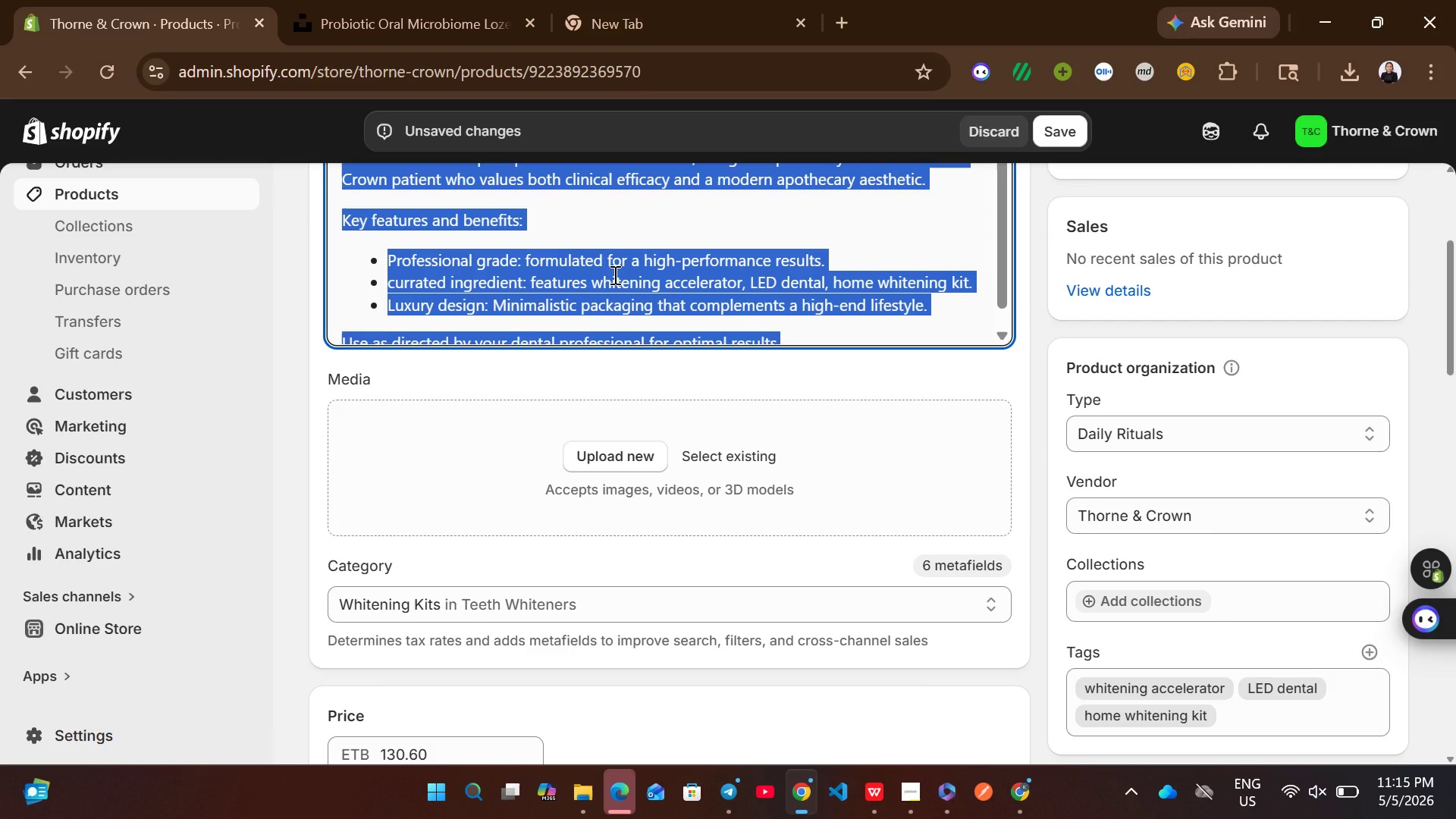 
key(Control+C)
 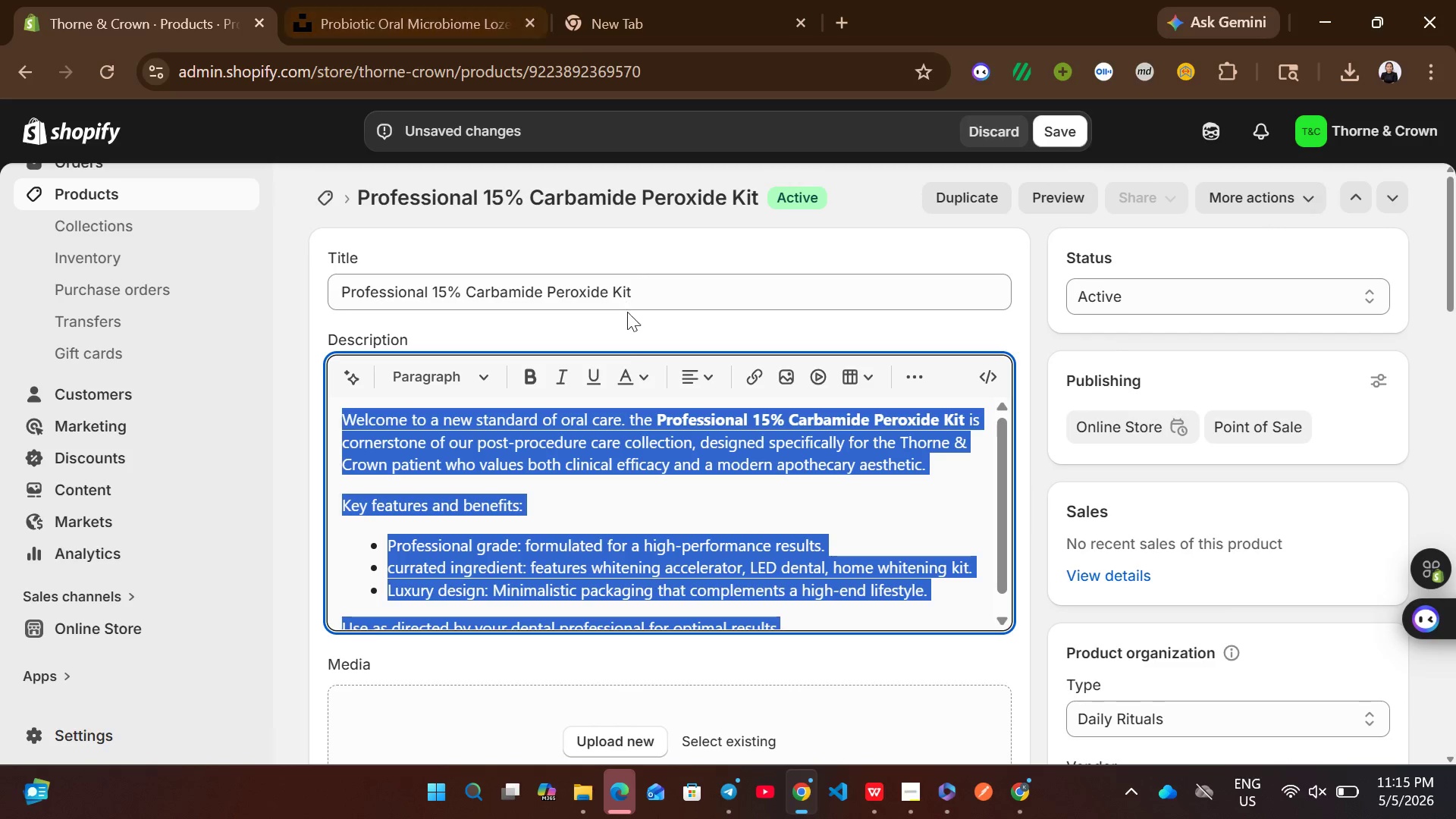 
left_click([582, 352])
 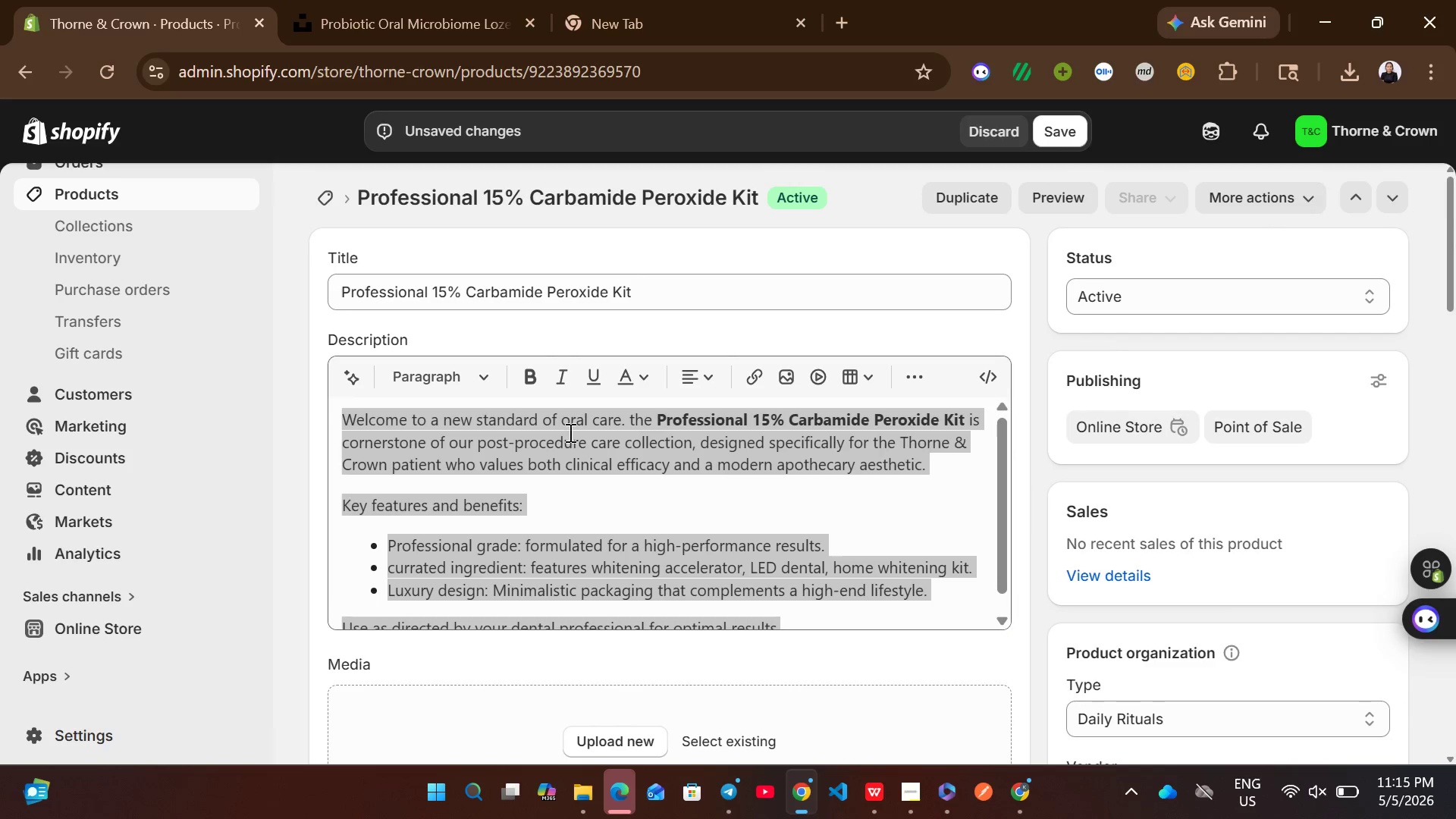 
left_click([575, 479])
 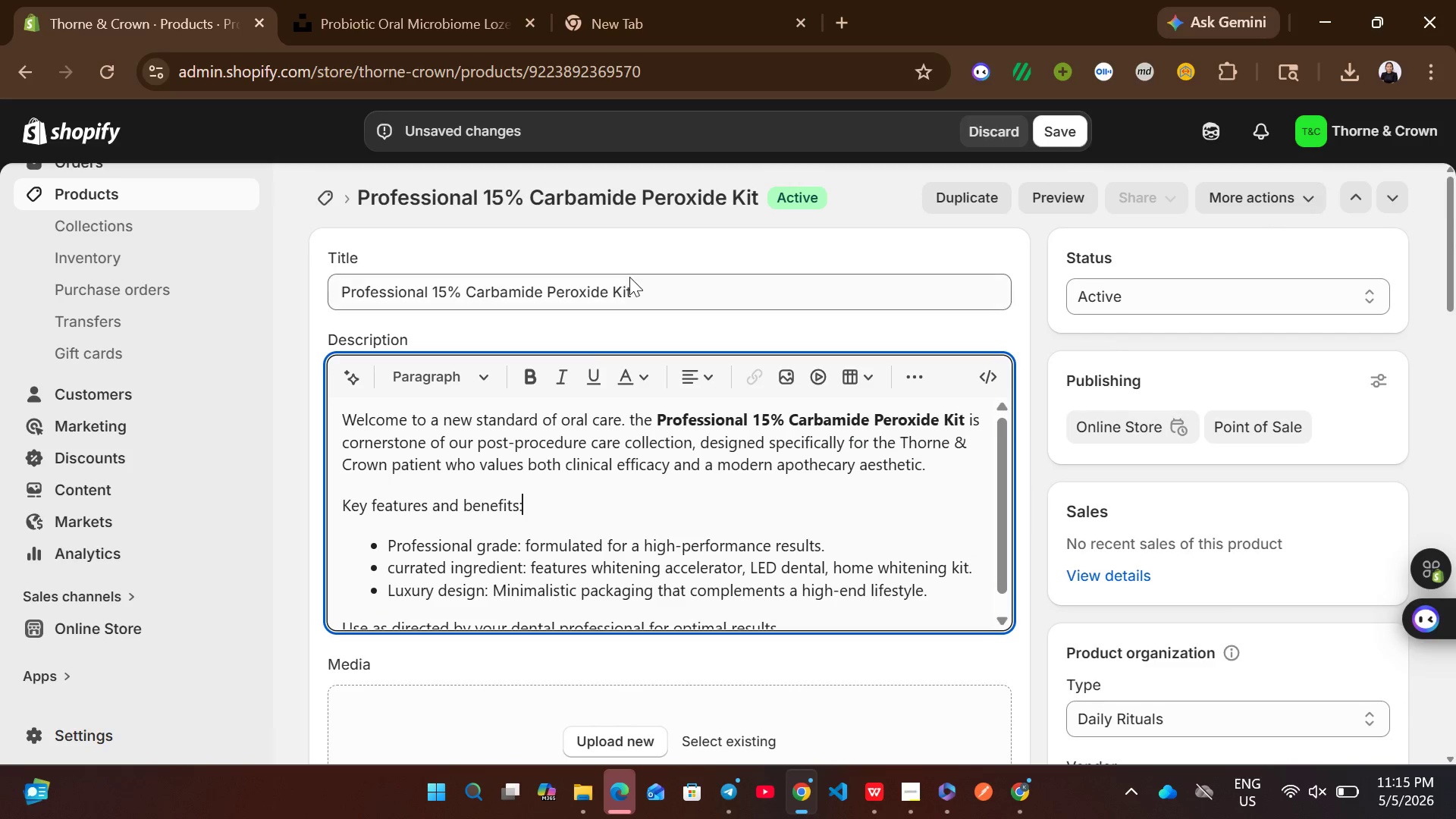 
left_click([629, 275])
 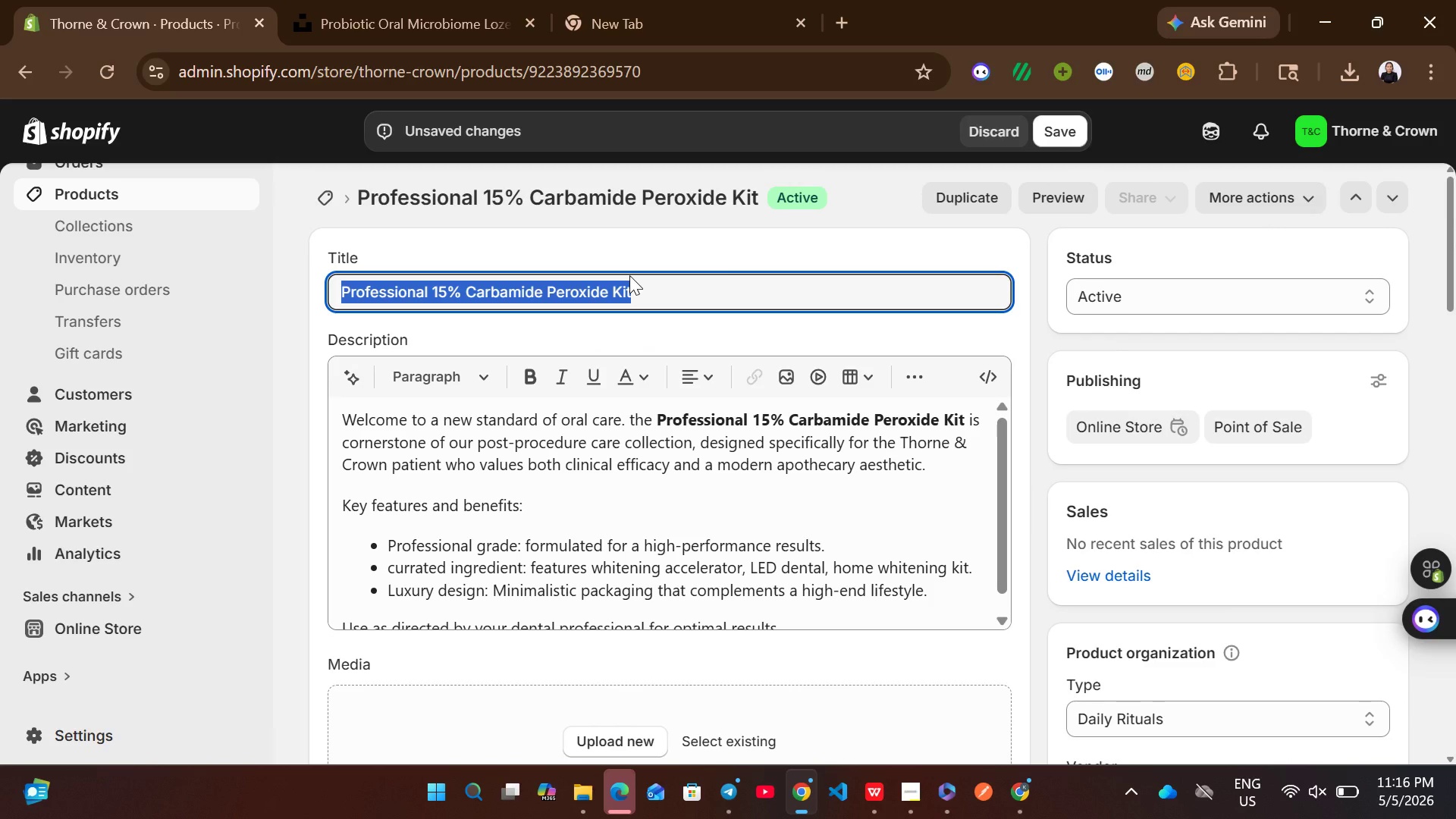 
key(Control+C)
 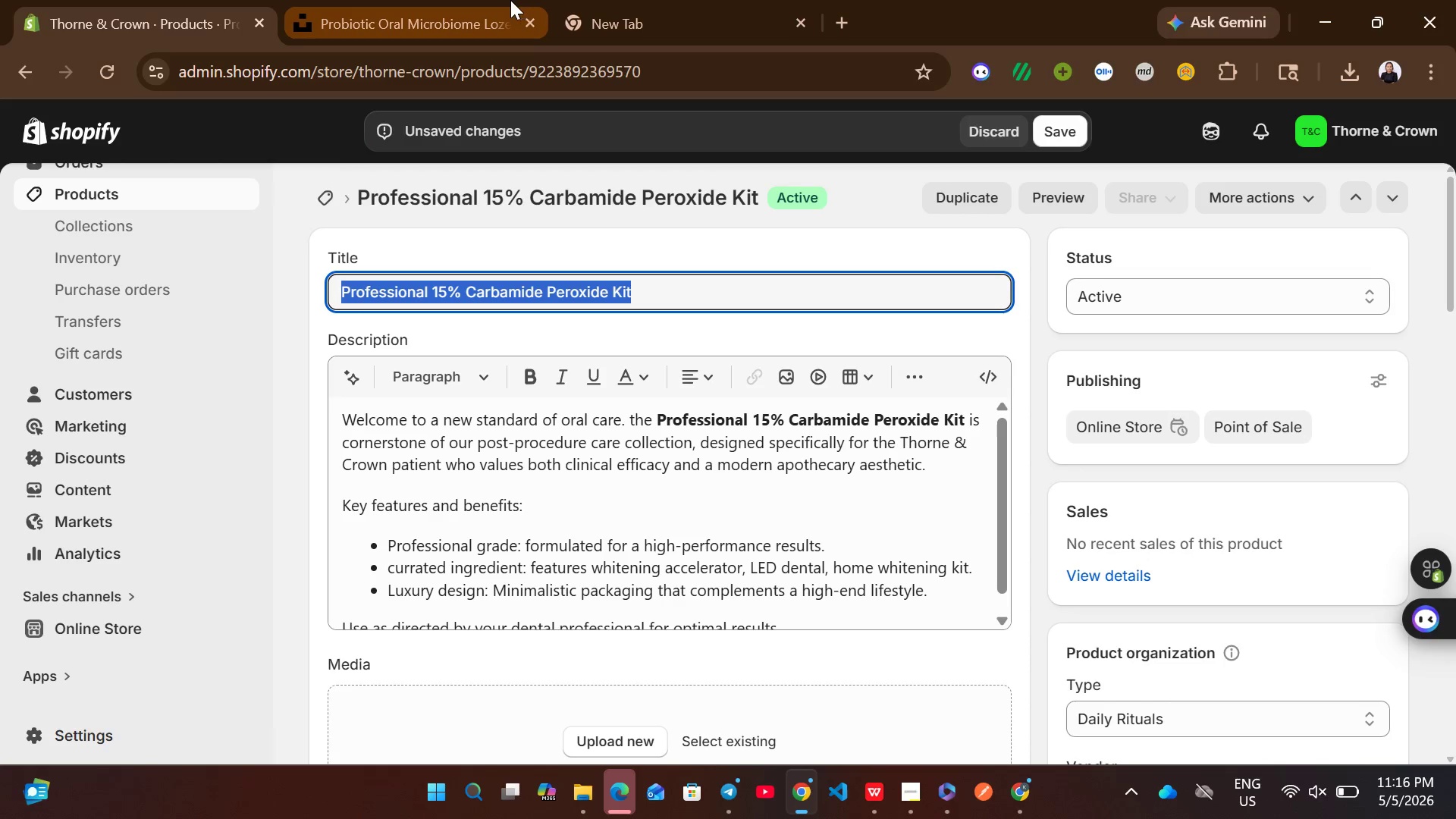 
left_click([386, 0])
 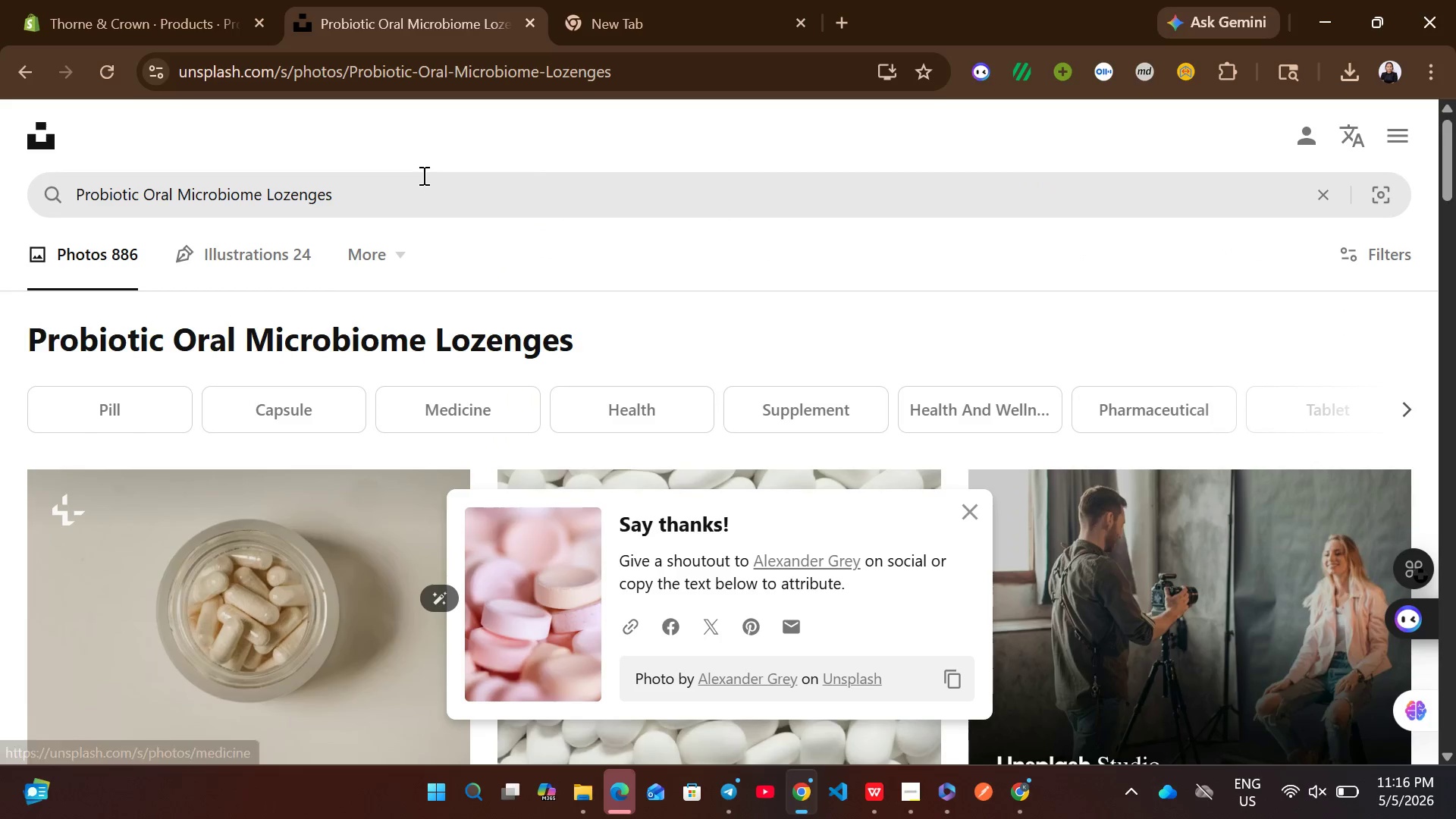 
key(Control+A)
 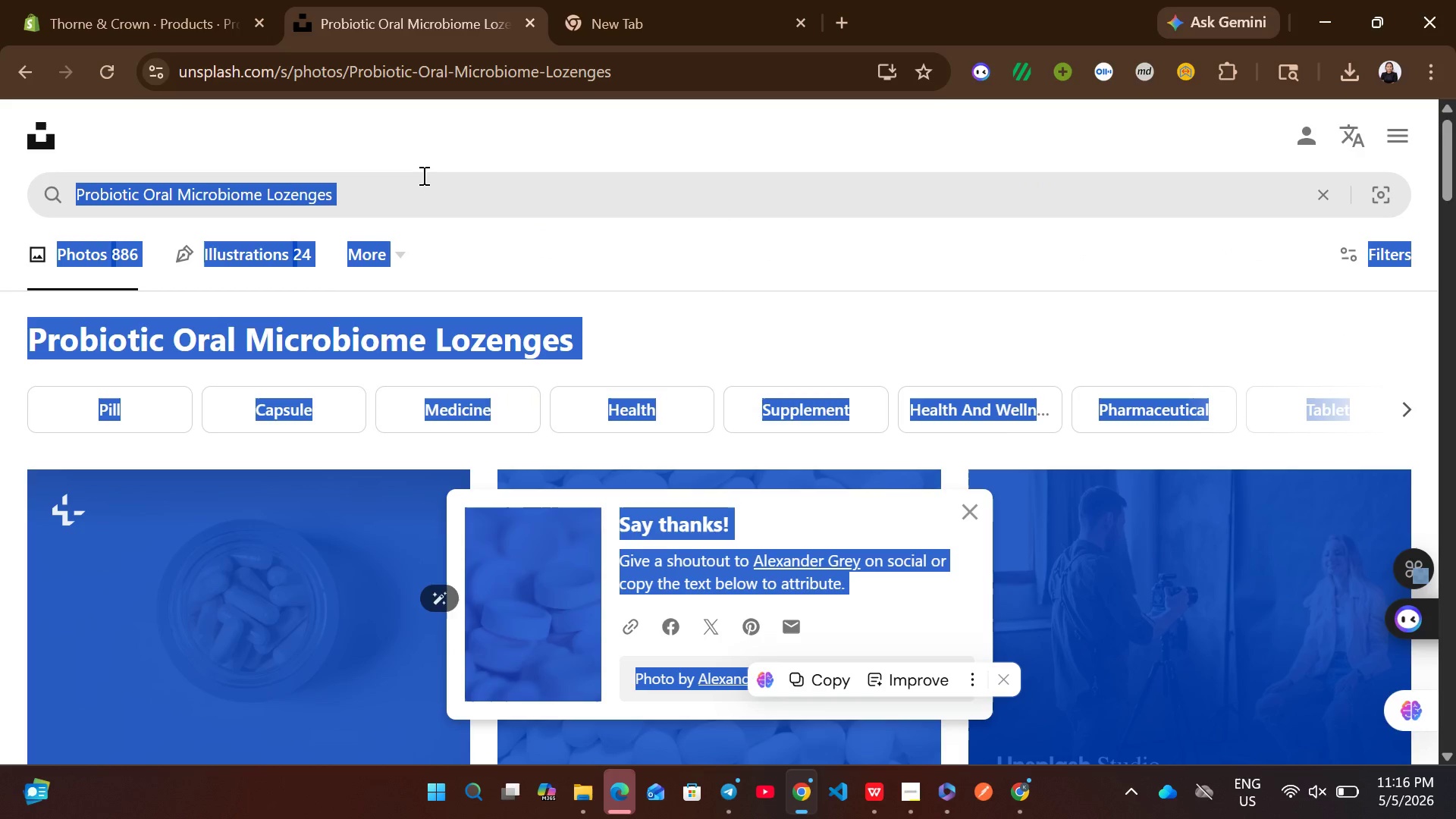 
left_click([422, 175])
 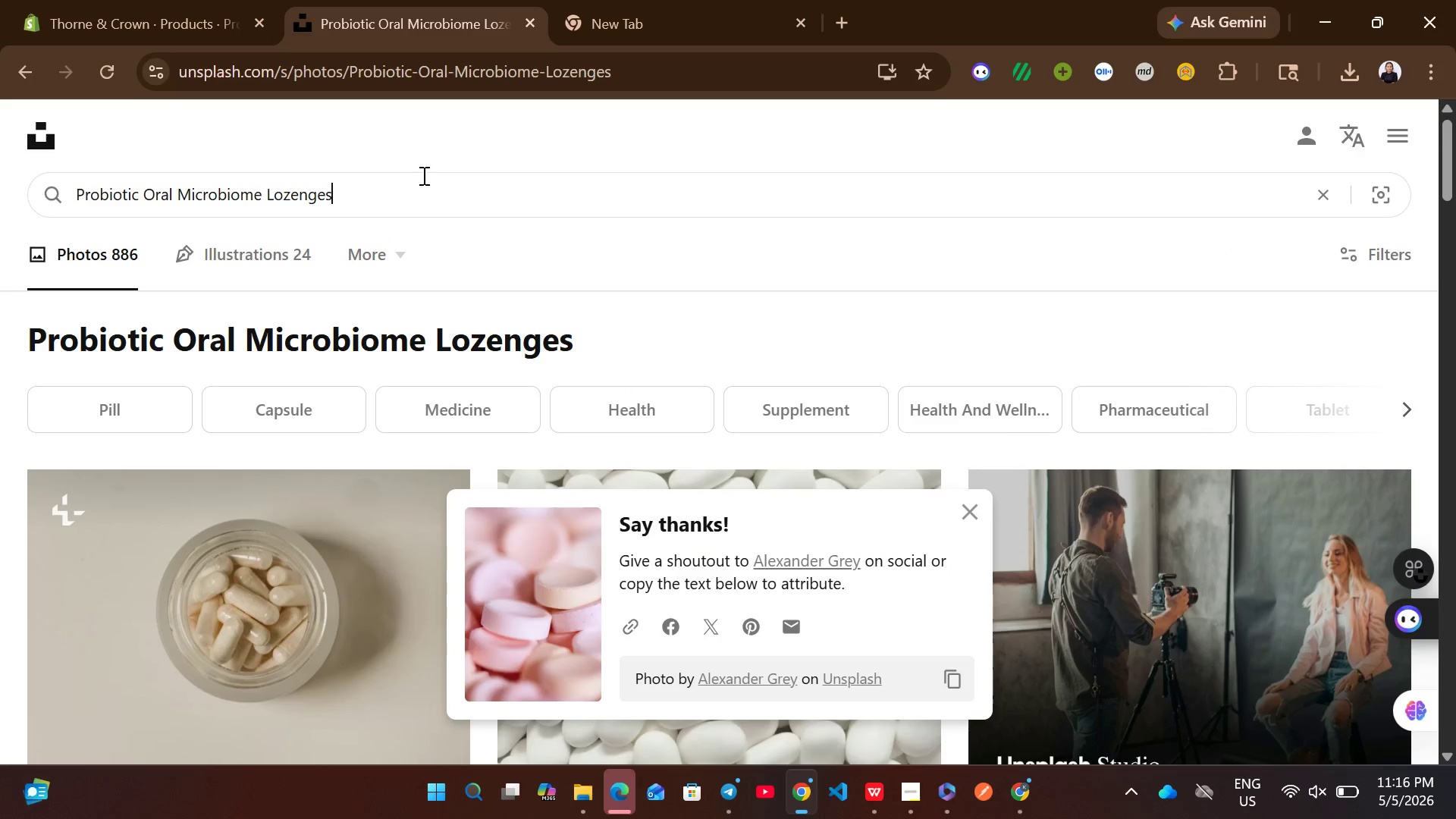 
key(Control+A)
 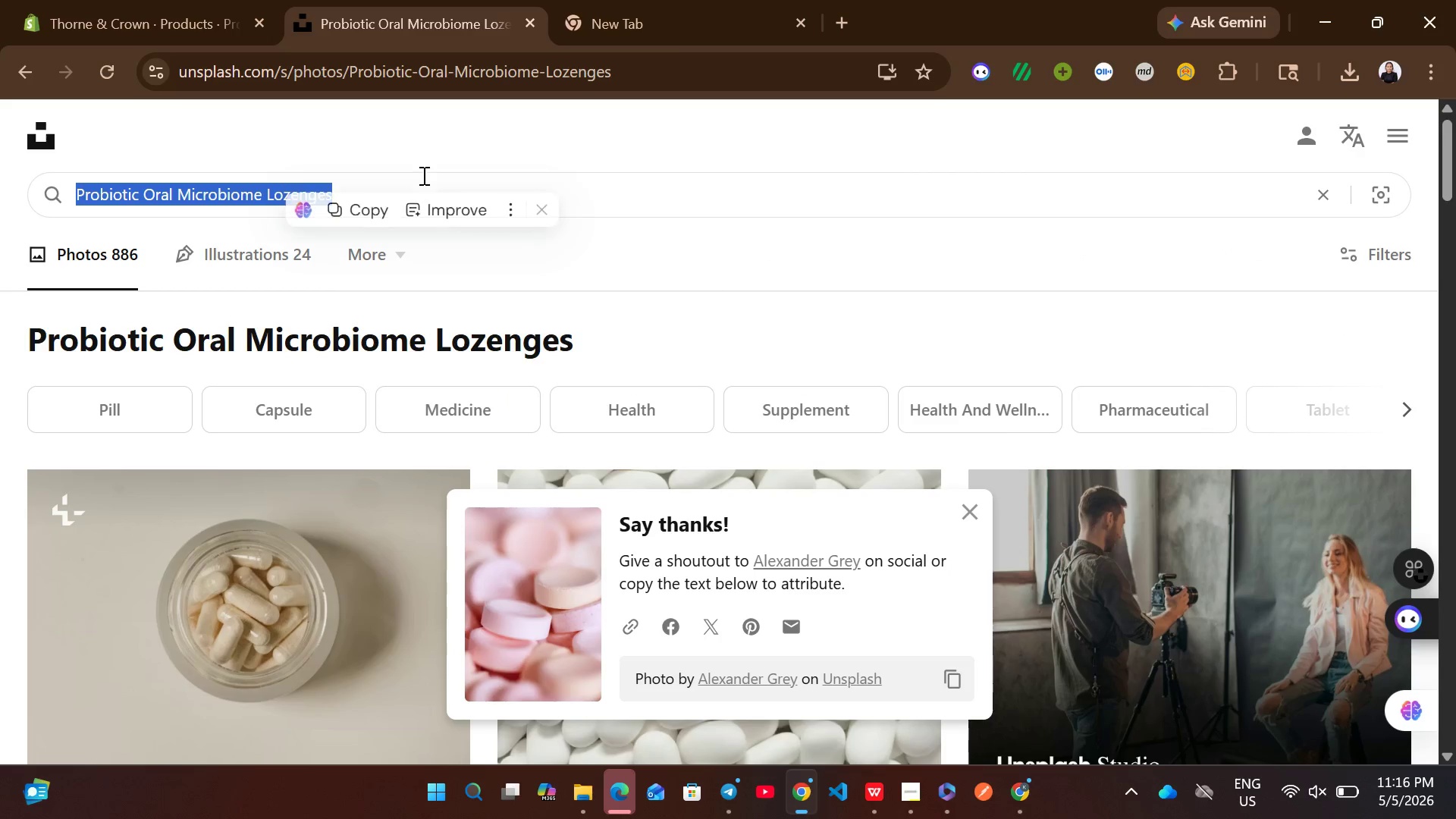 
key(Control+ControlLeft)
 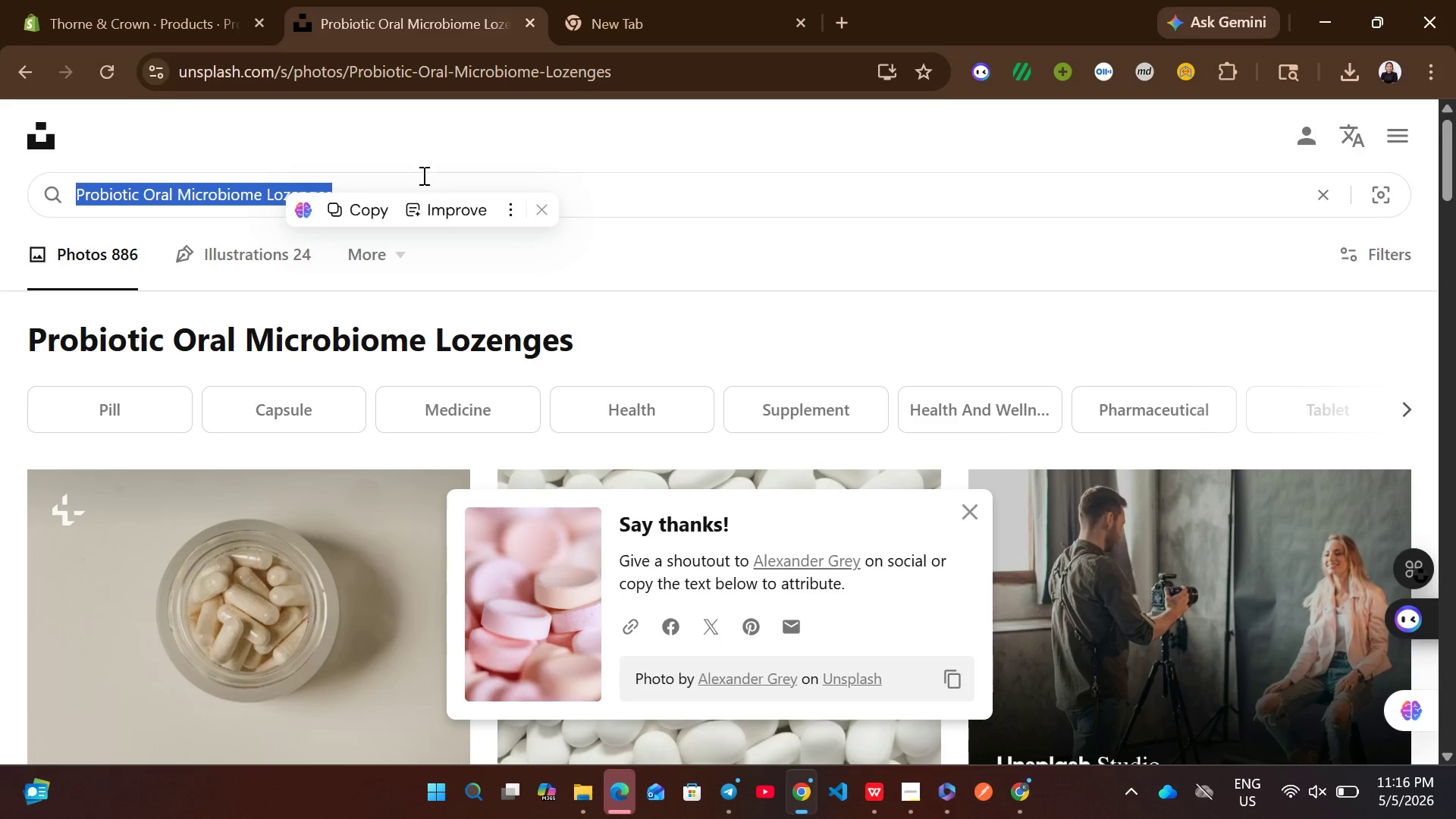 
key(Control+V)
 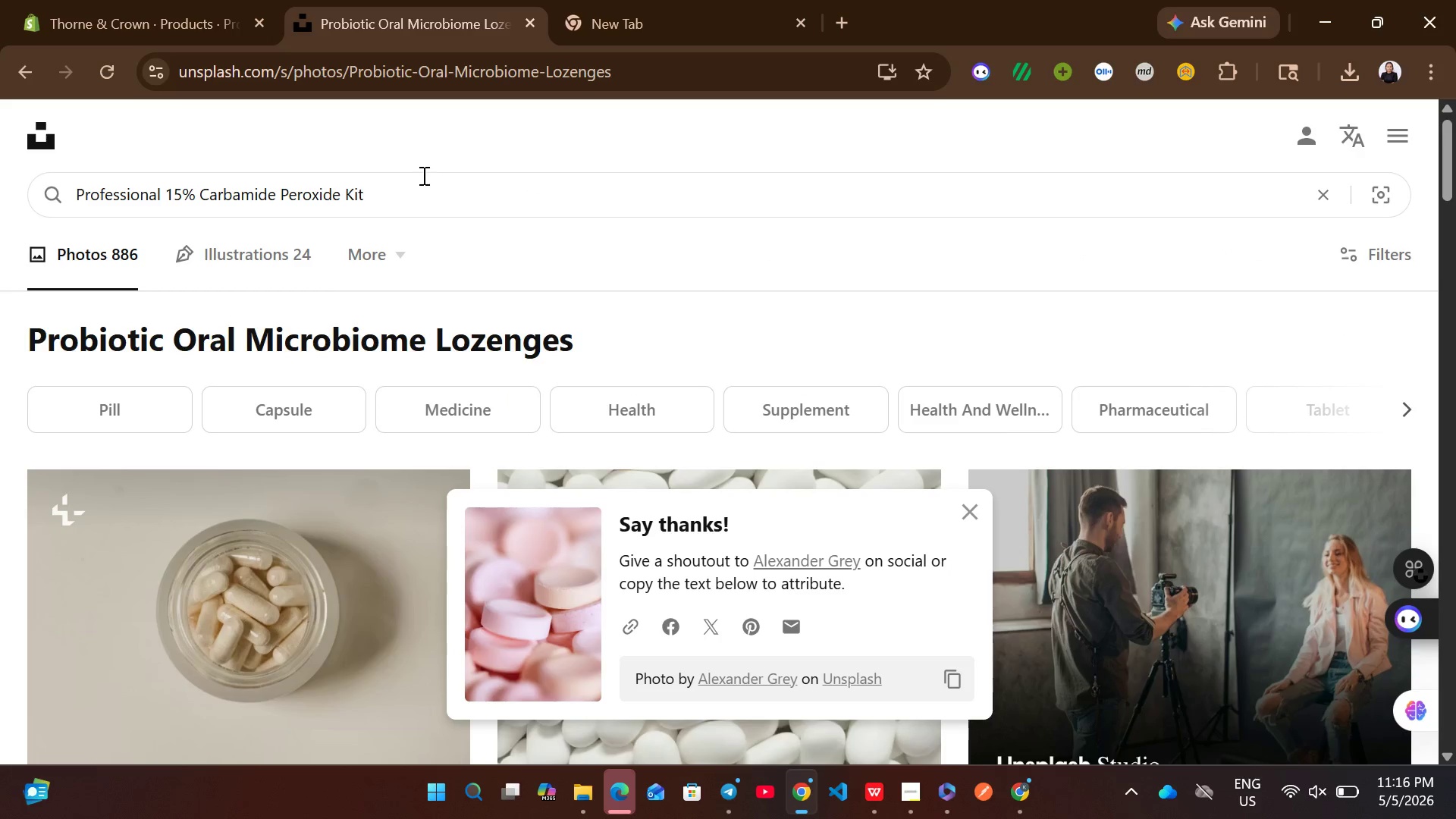 
key(Enter)
 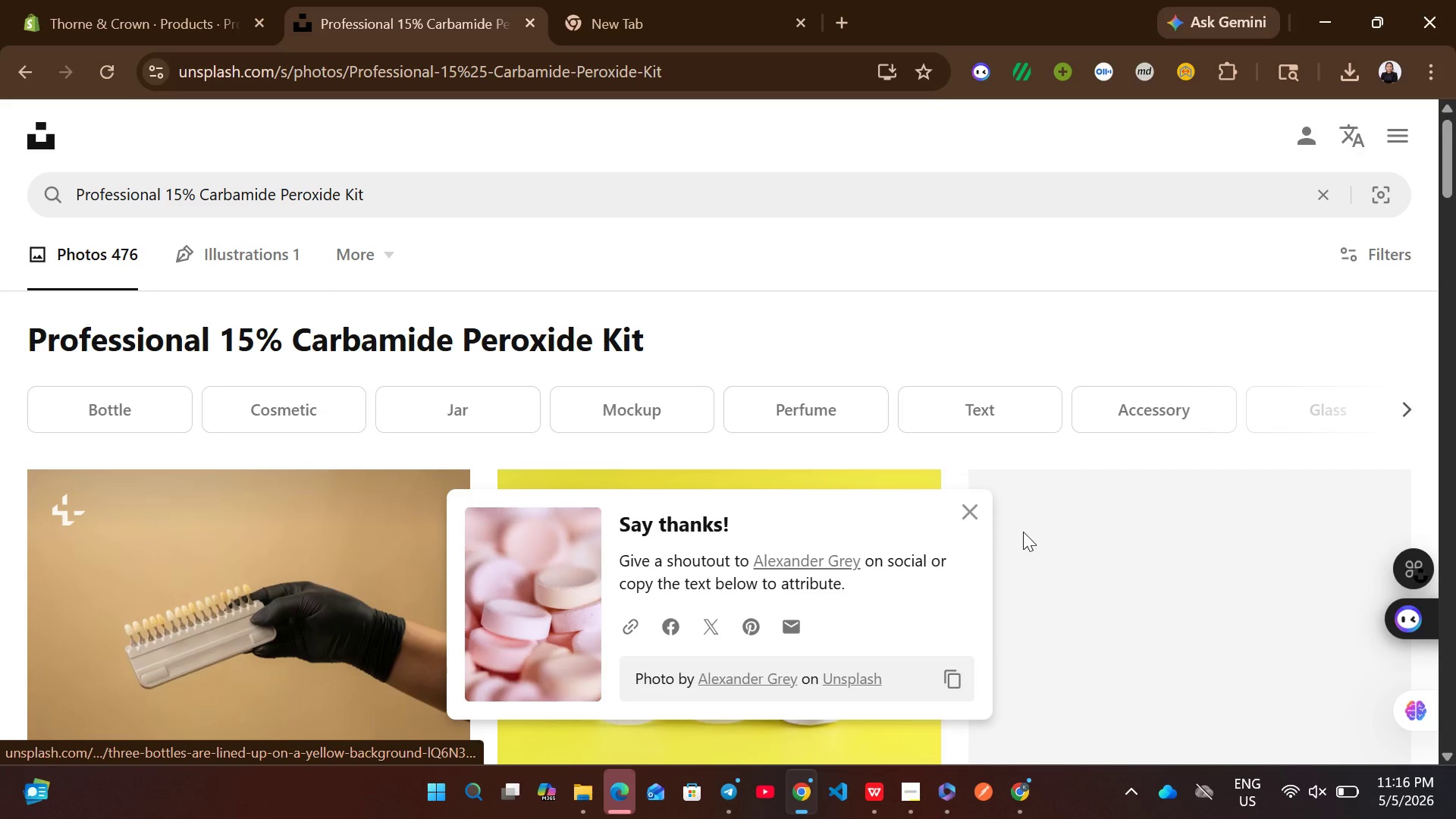 
left_click([968, 510])
 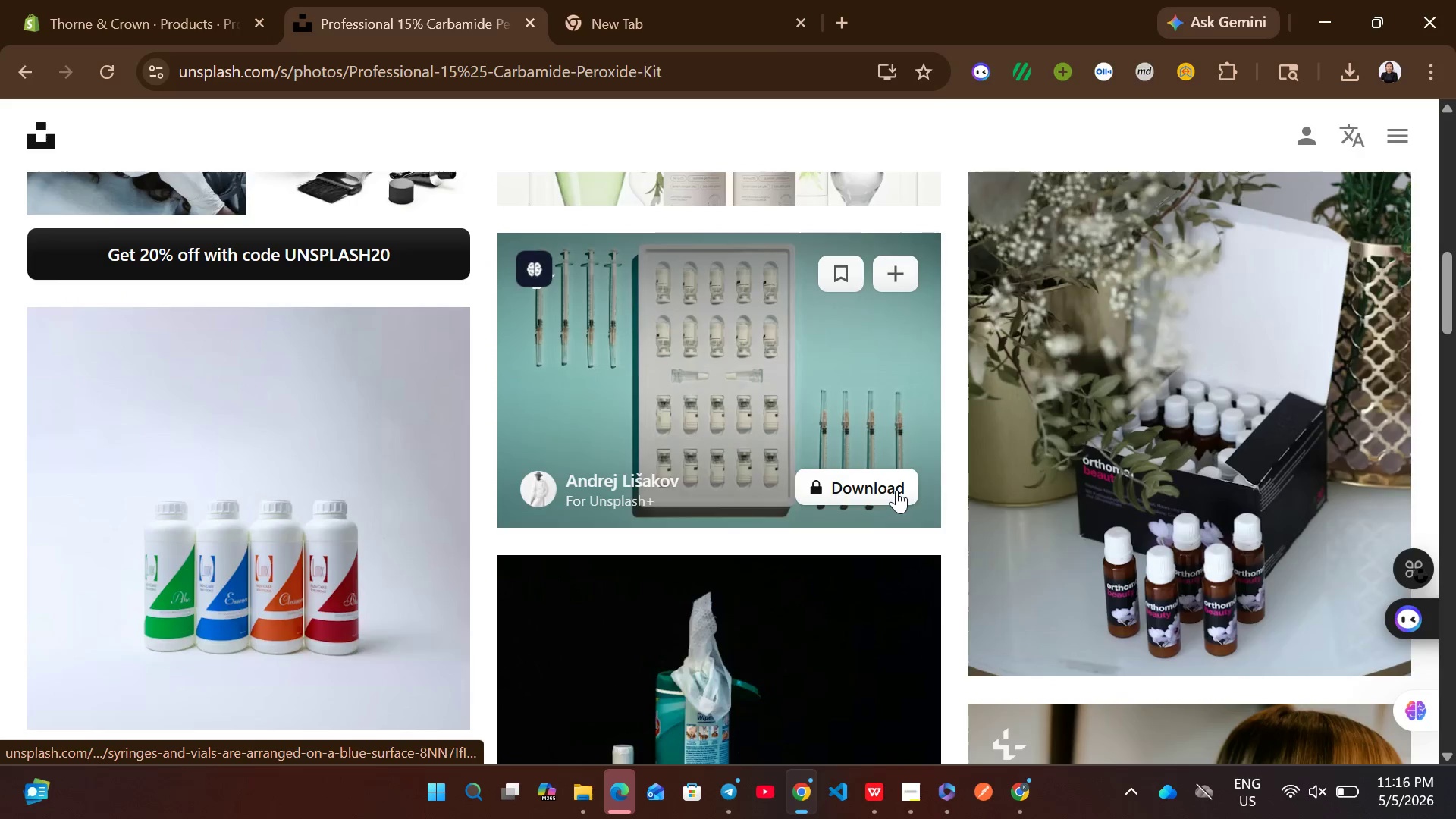 
wait(7.25)
 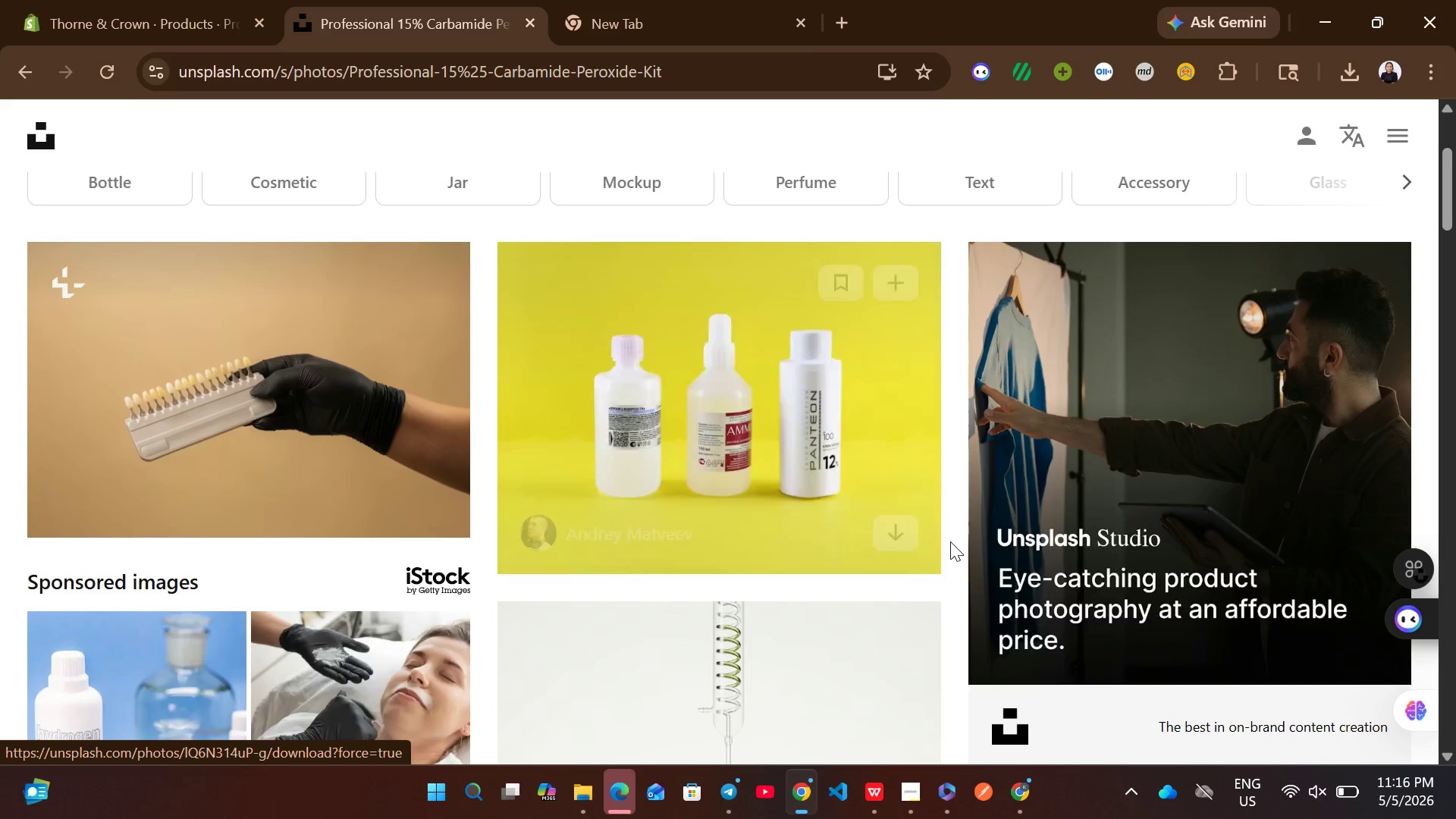 
left_click([908, 428])
 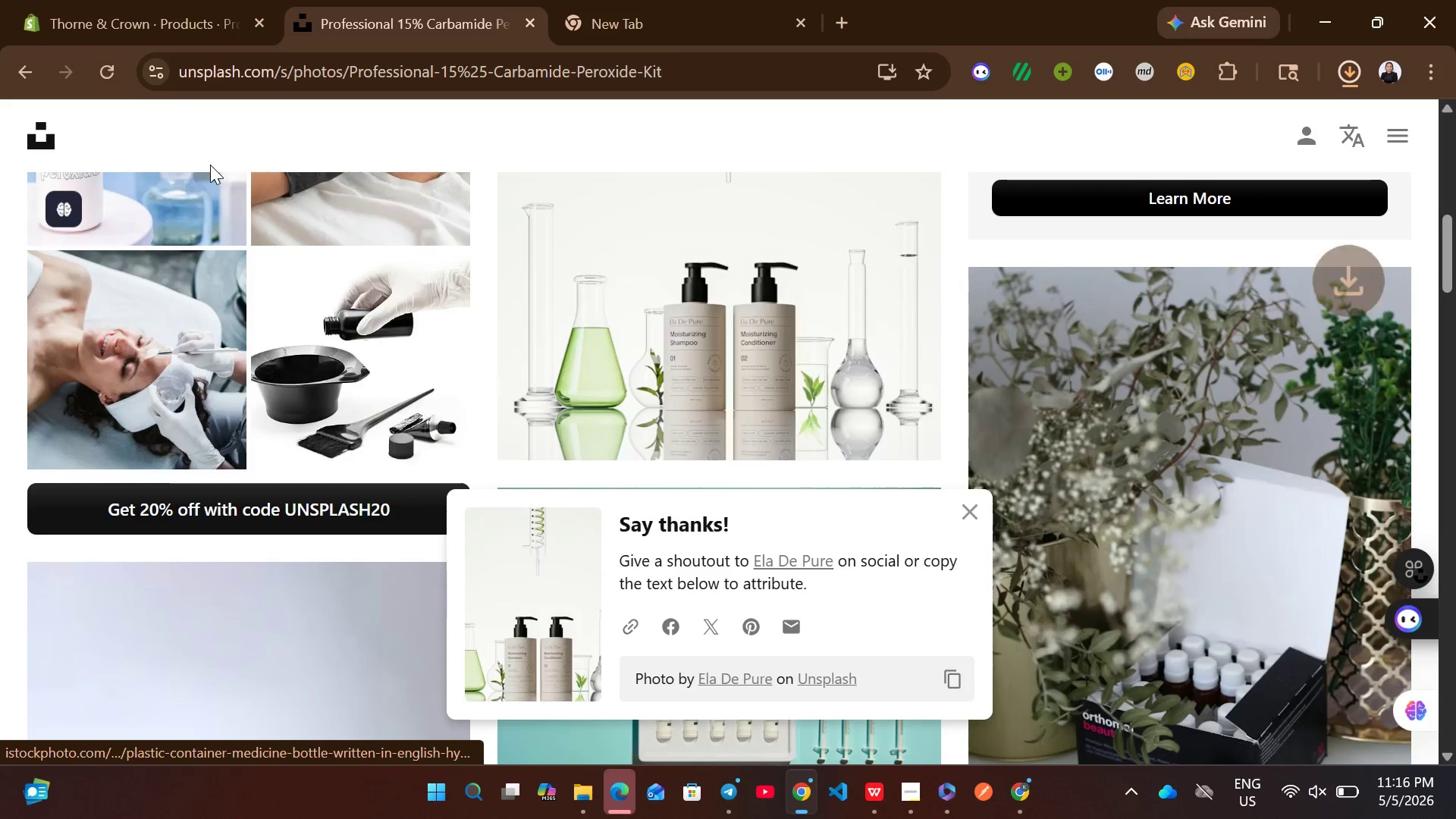 
left_click([97, 0])
 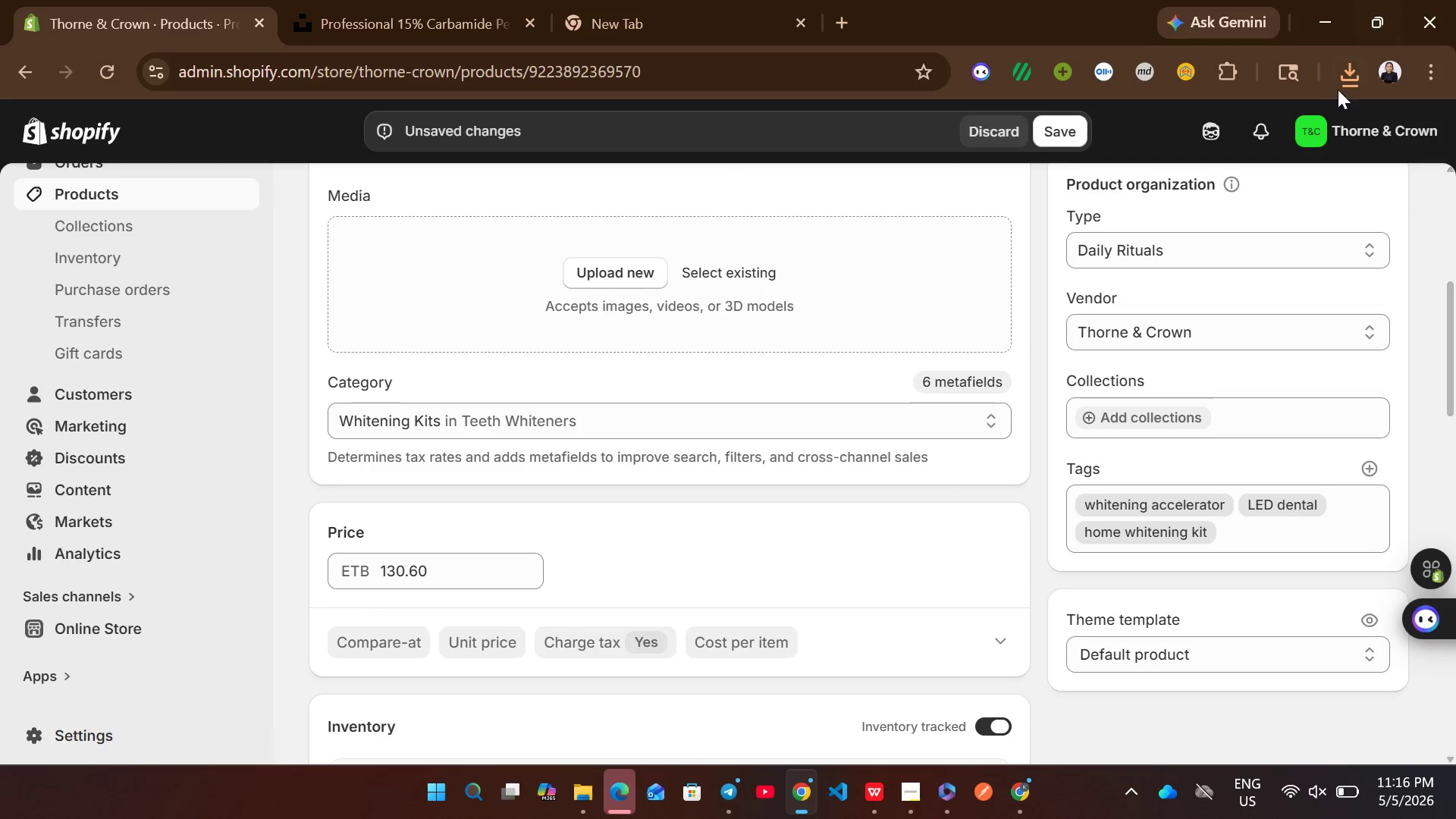 
left_click([1350, 59])
 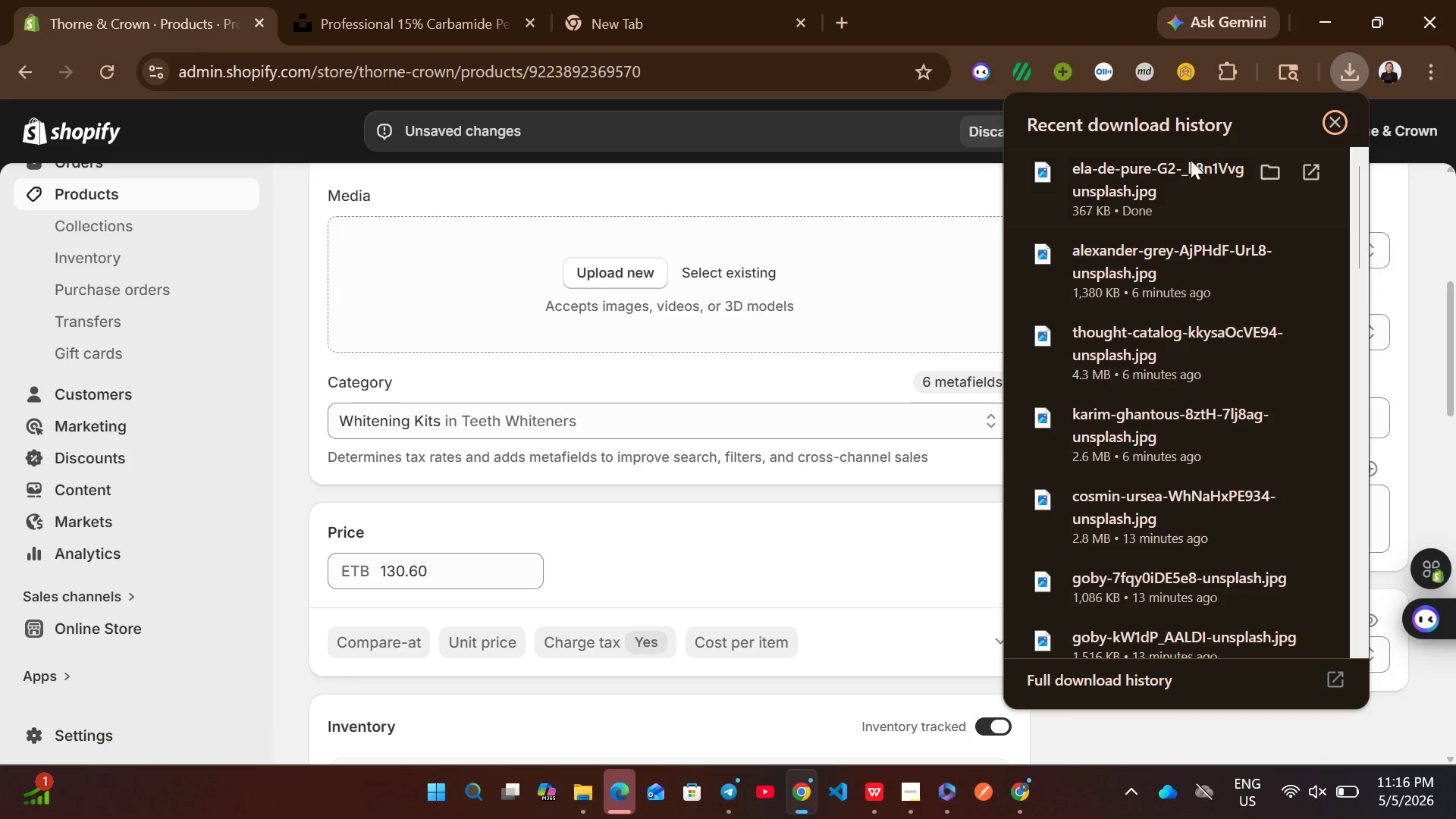 
left_click_drag(start_coordinate=[1148, 190], to_coordinate=[708, 301])
 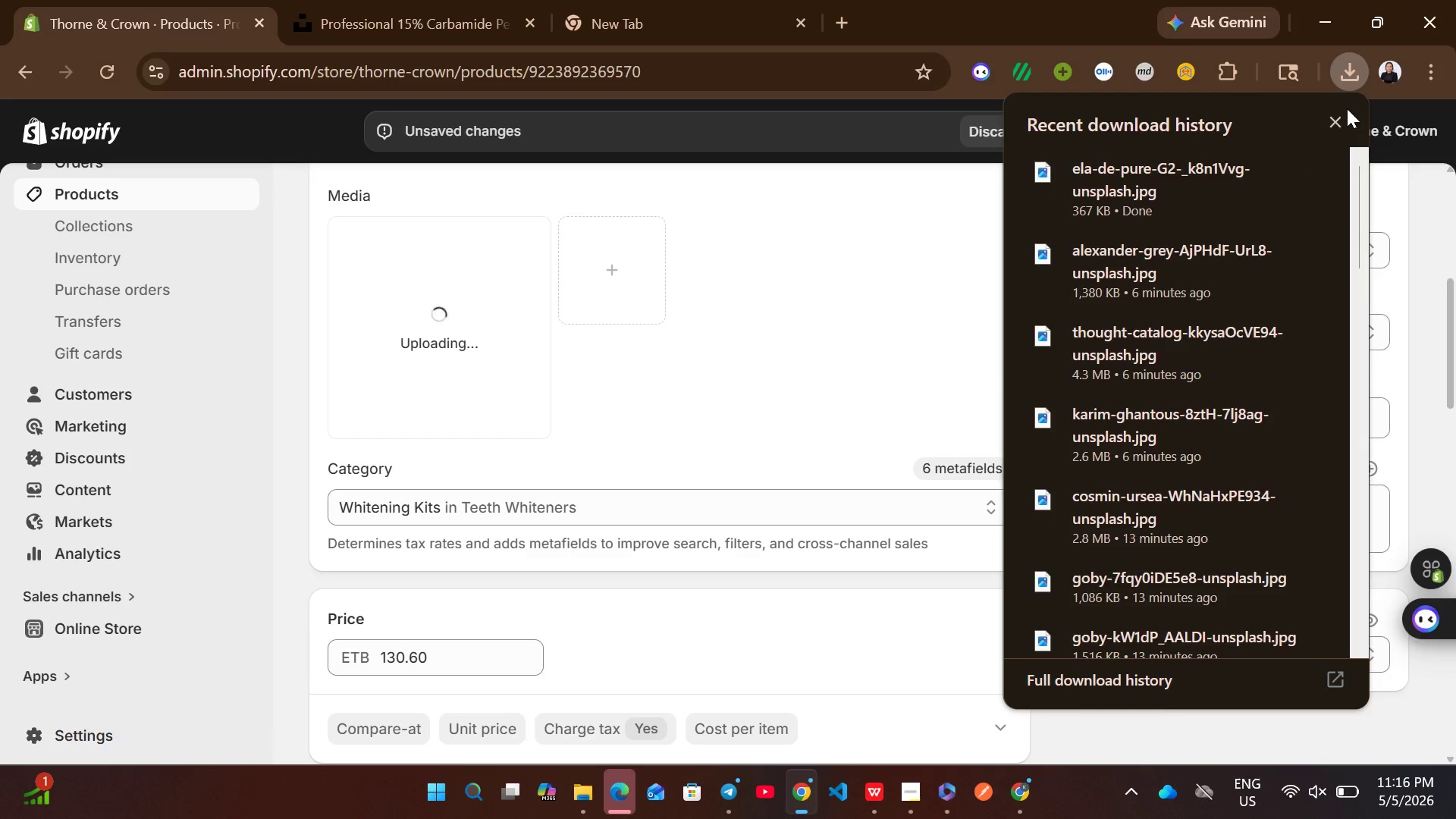 
left_click([1338, 115])
 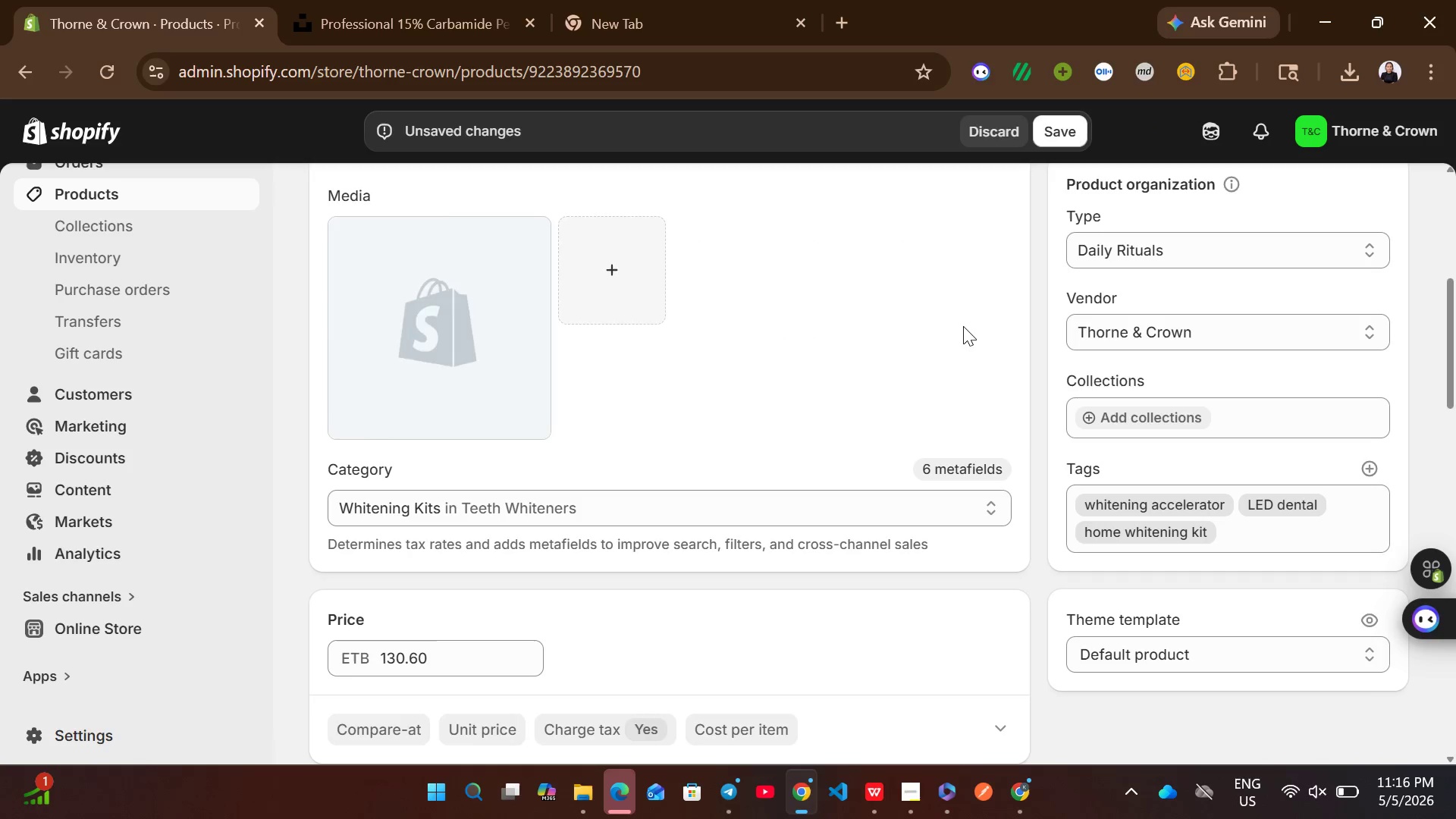 
wait(7.23)
 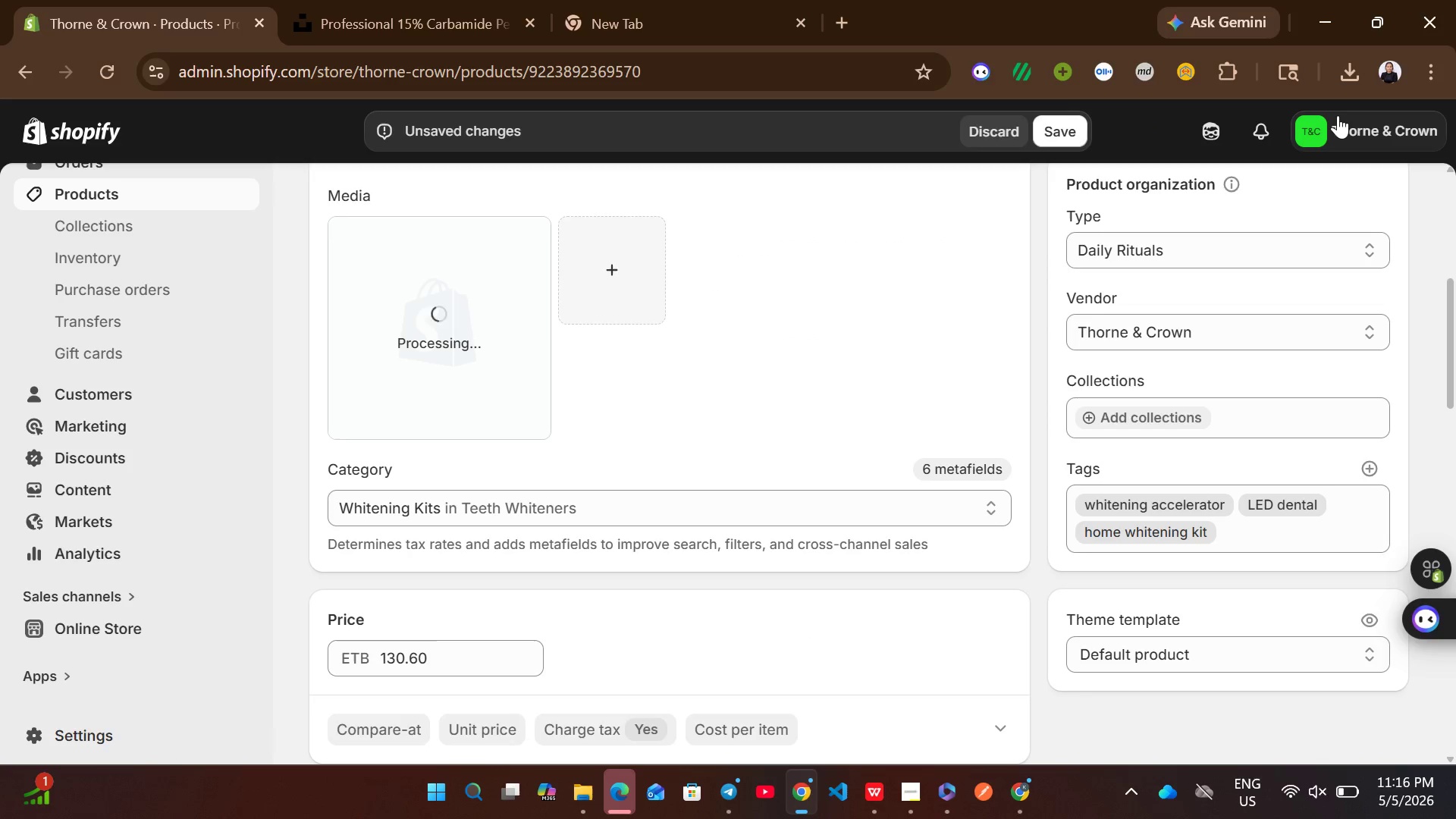 
left_click([416, 262])
 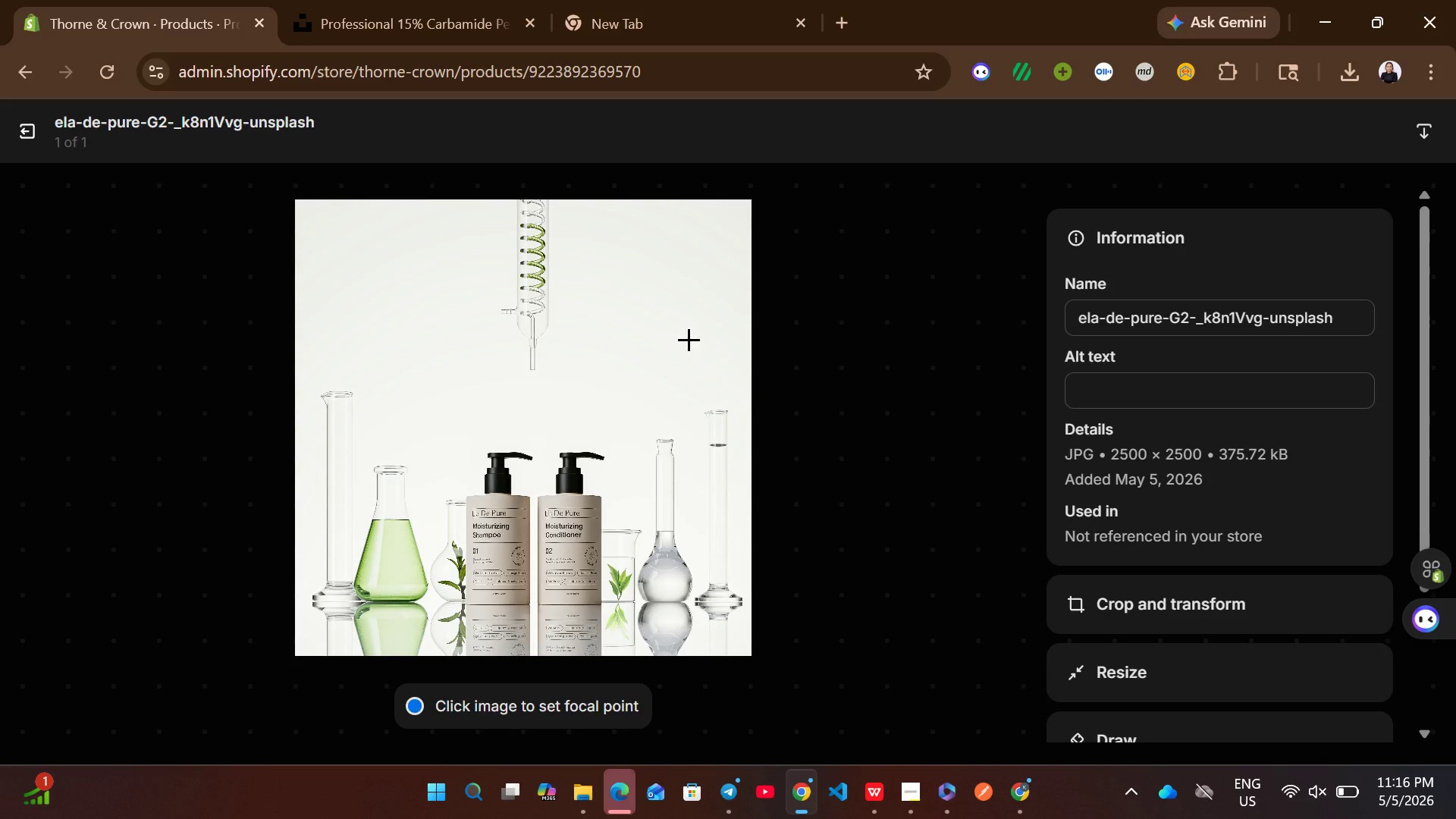 
left_click([1086, 373])
 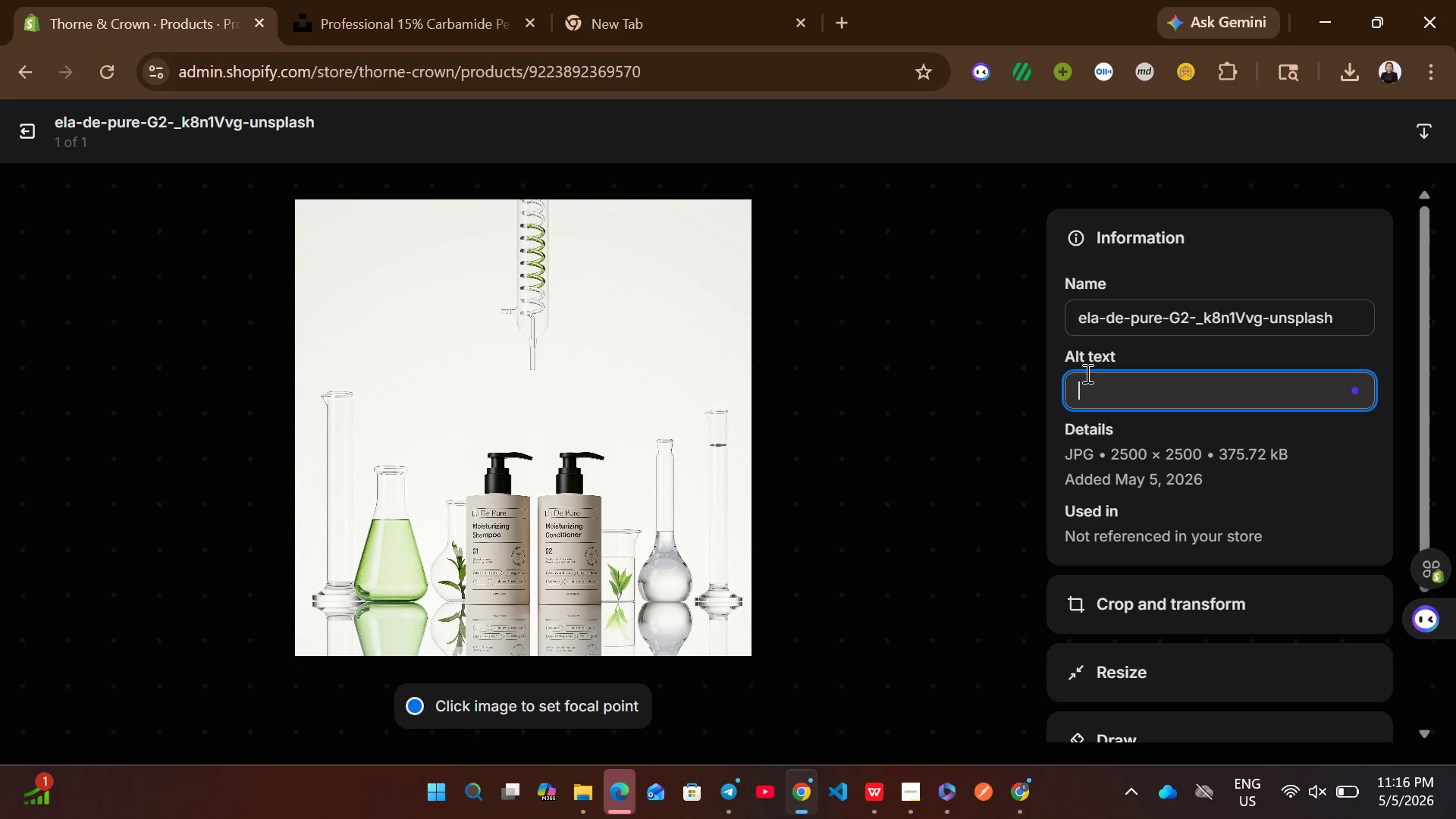 
key(Control+V)
 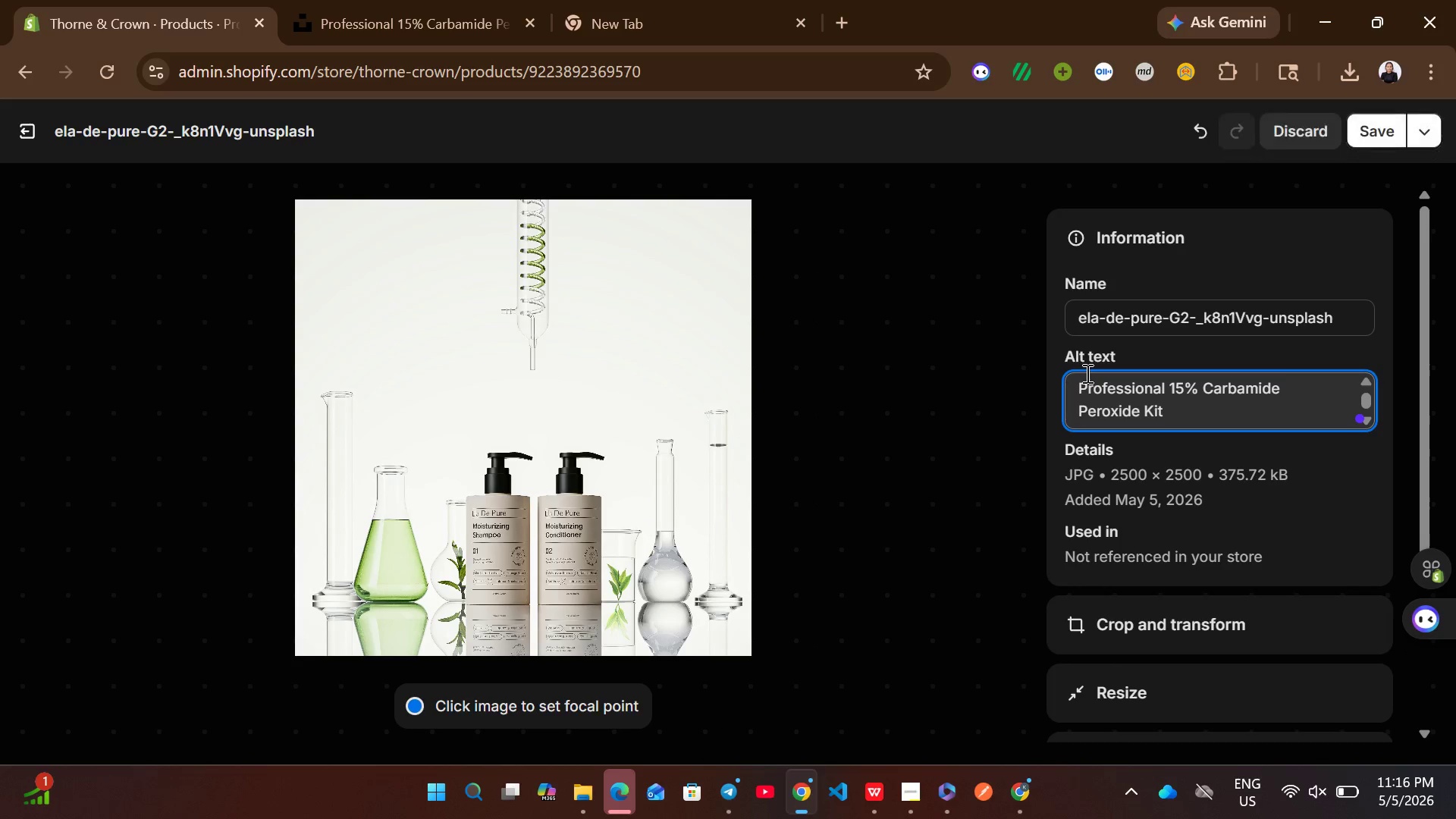 
type( - tho)
key(Backspace)
key(Backspace)
key(Backspace)
type(Thorne )
 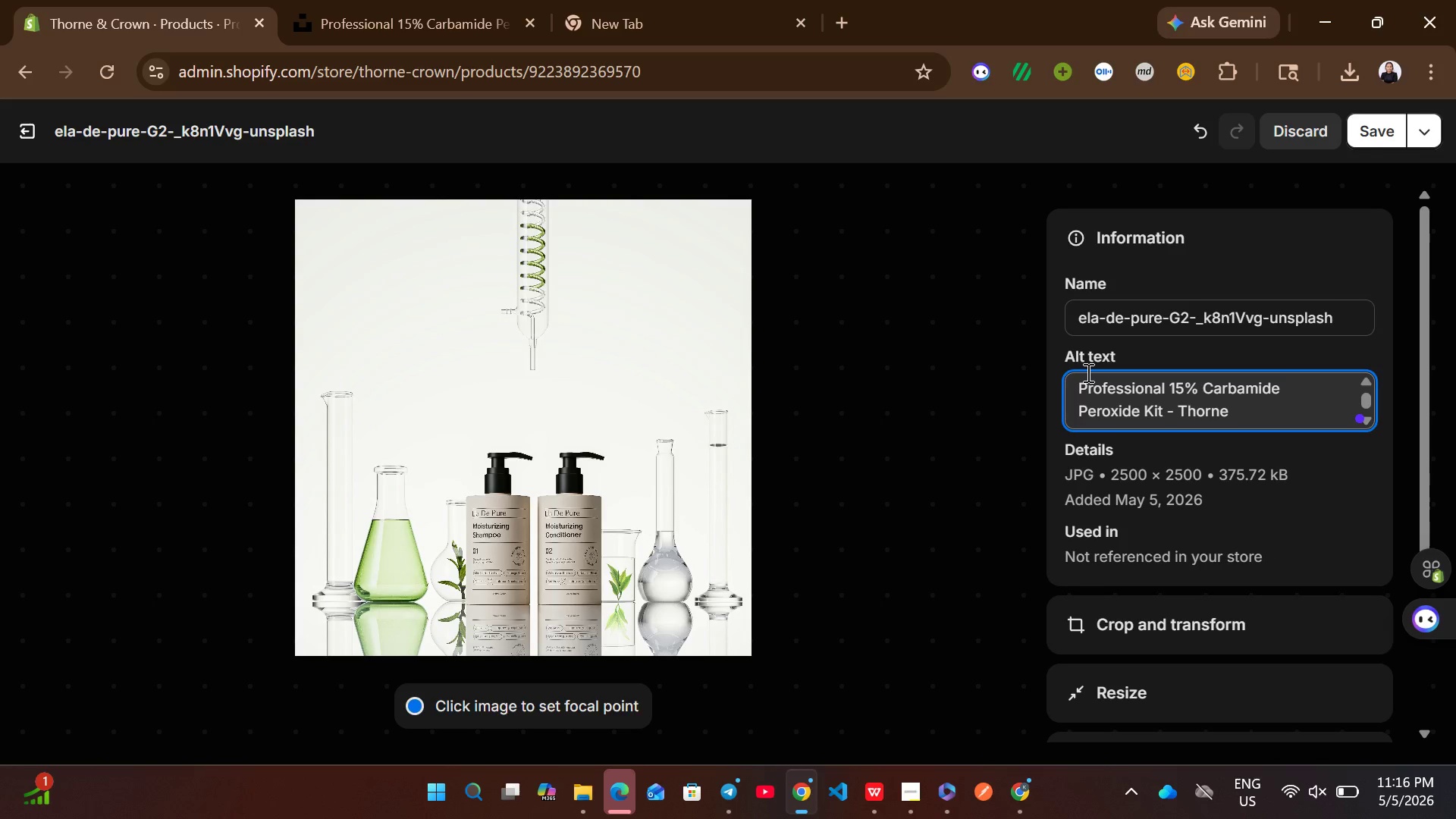 
hold_key(key=ShiftLeft, duration=0.56)
 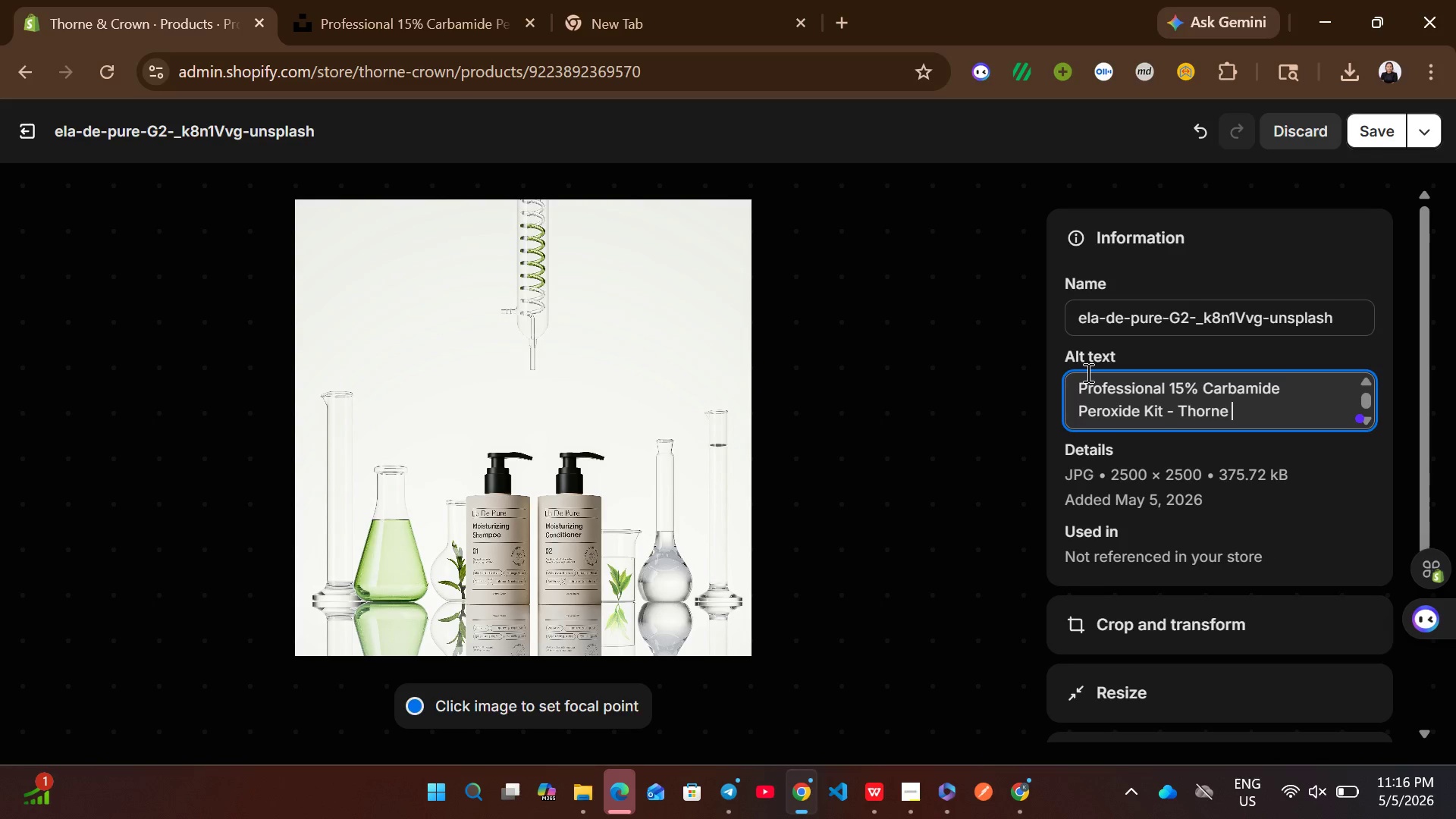 
type(& Crown luxury dental.)
 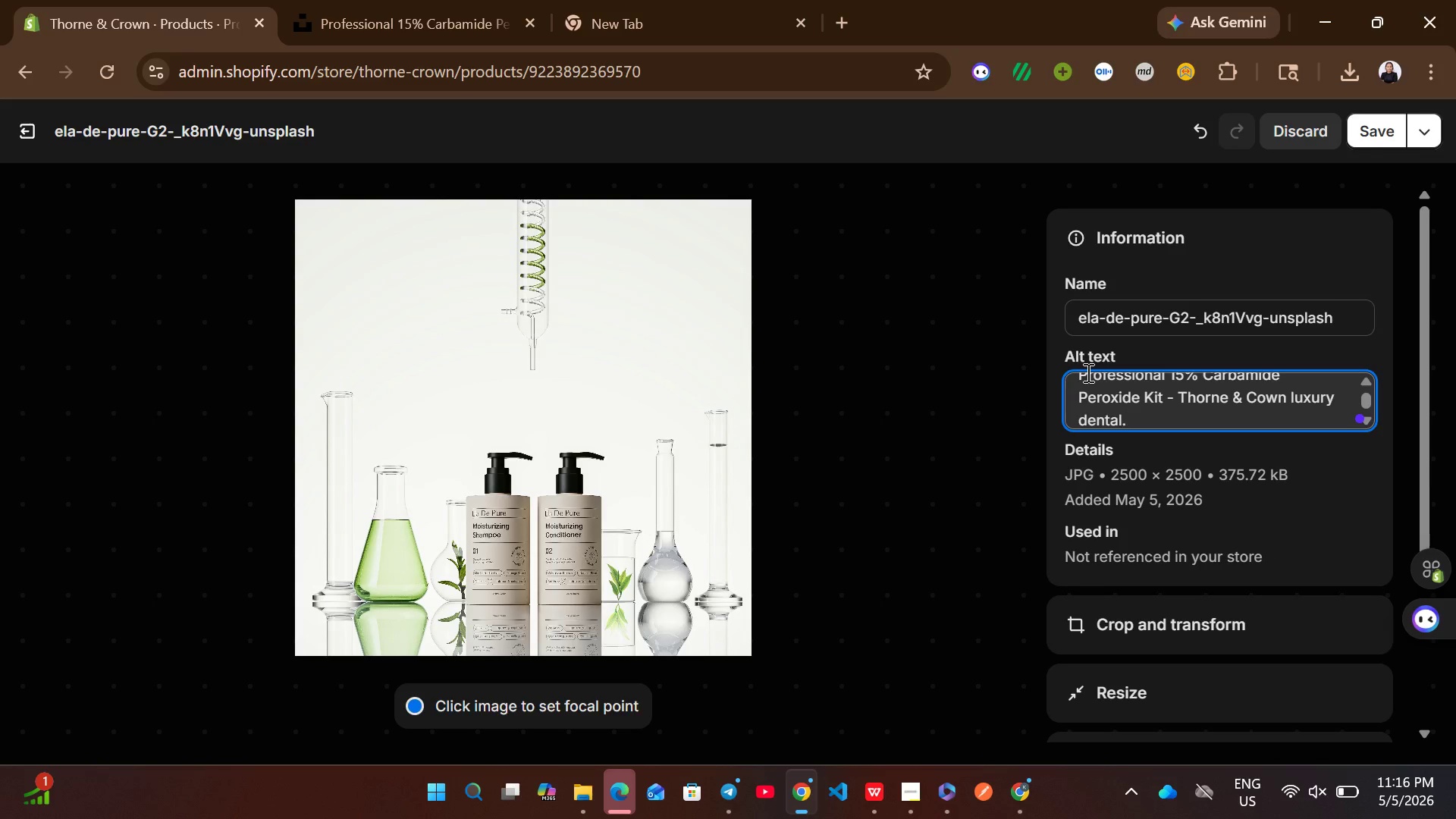 
left_click([1375, 127])
 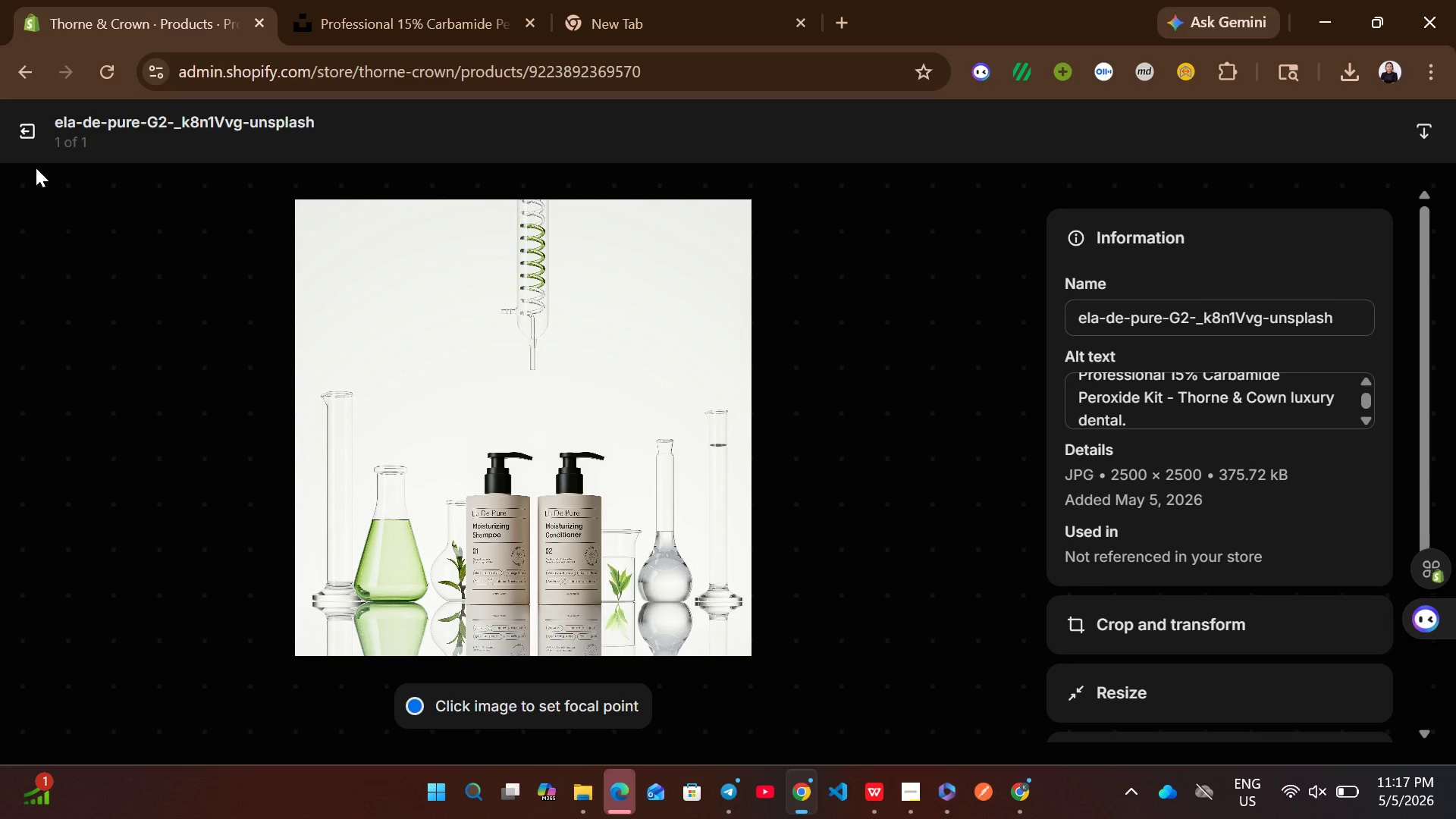 
left_click([24, 127])
 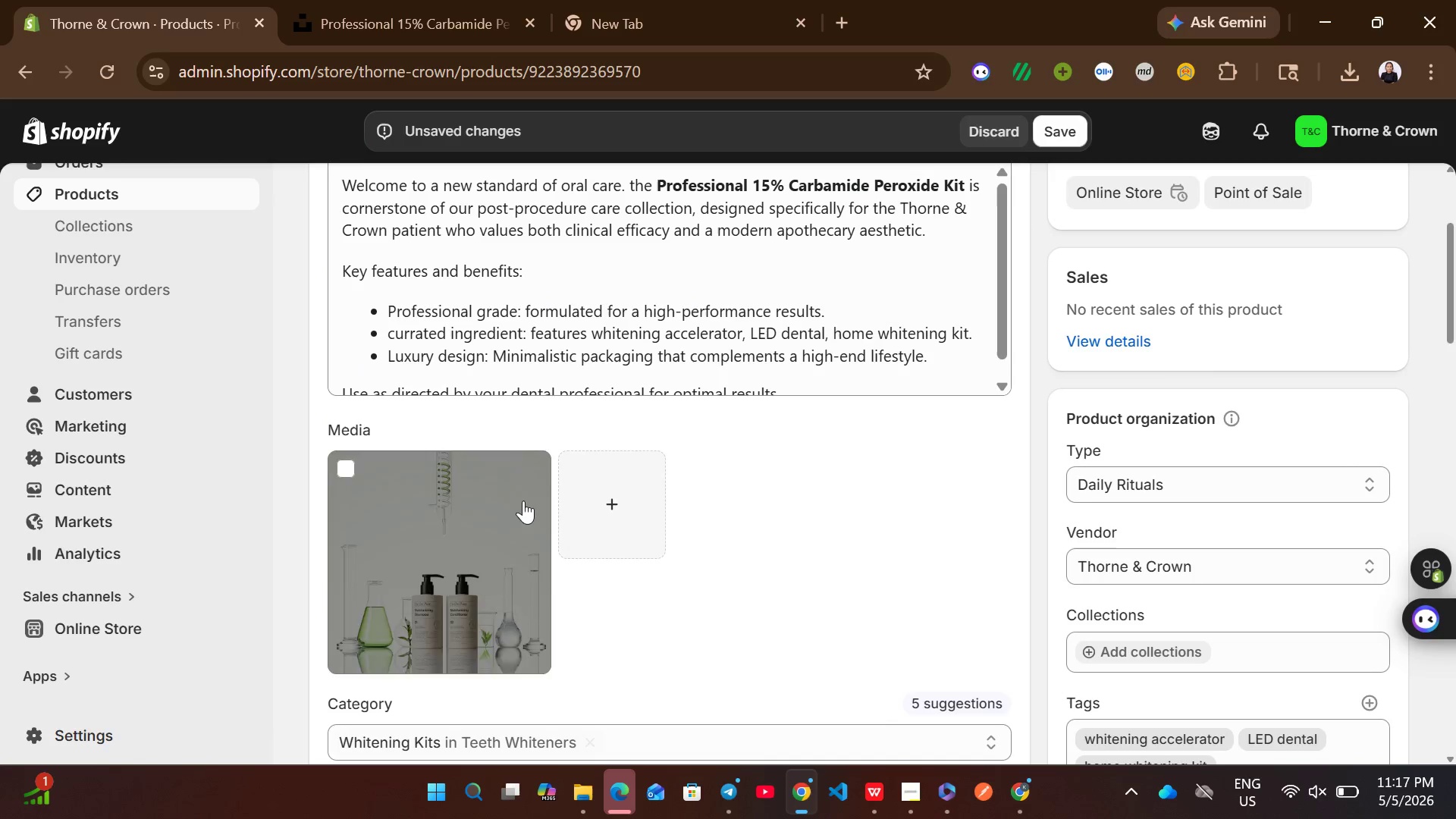 
left_click([574, 311])
 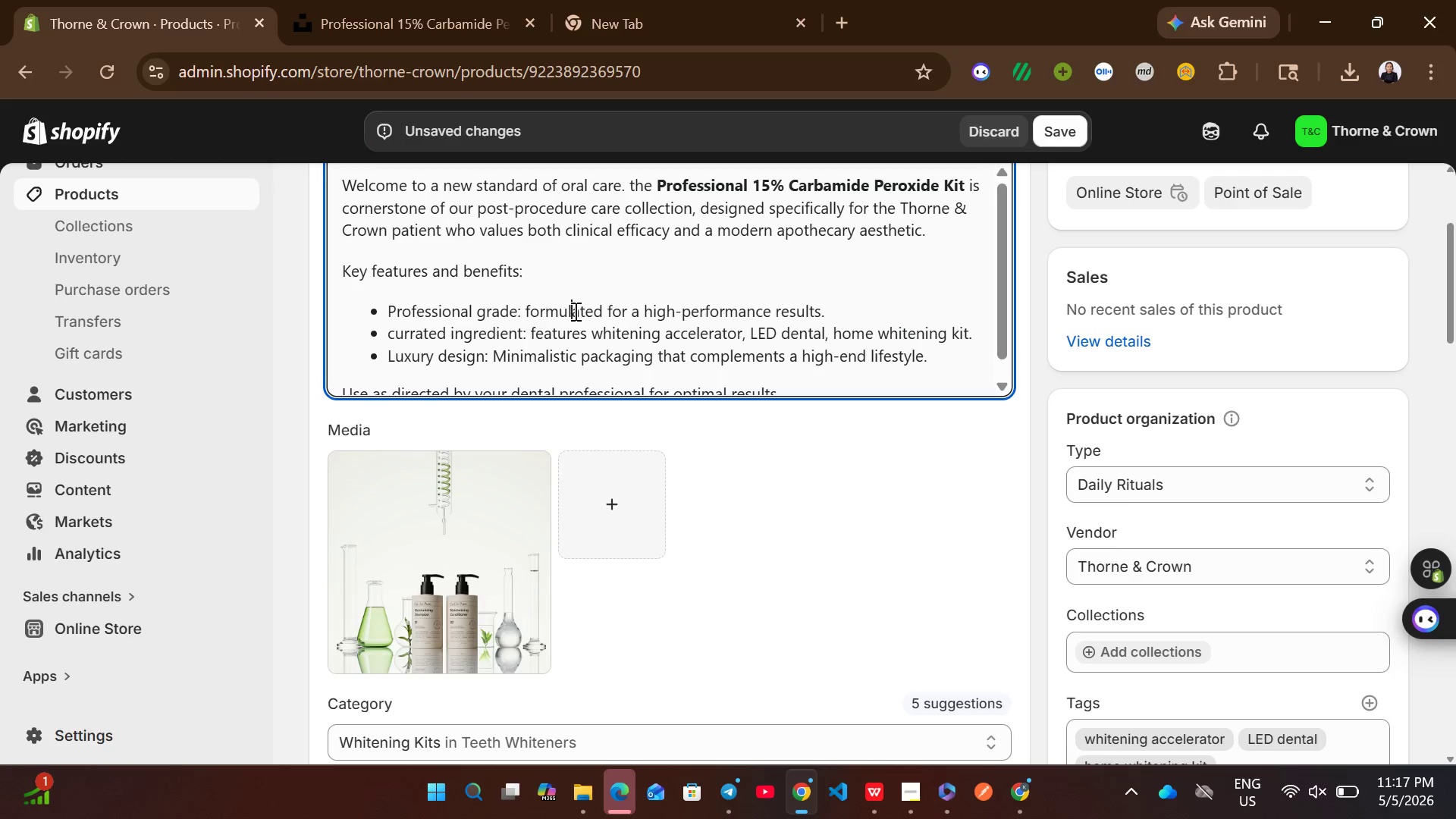 
key(Control+A)
 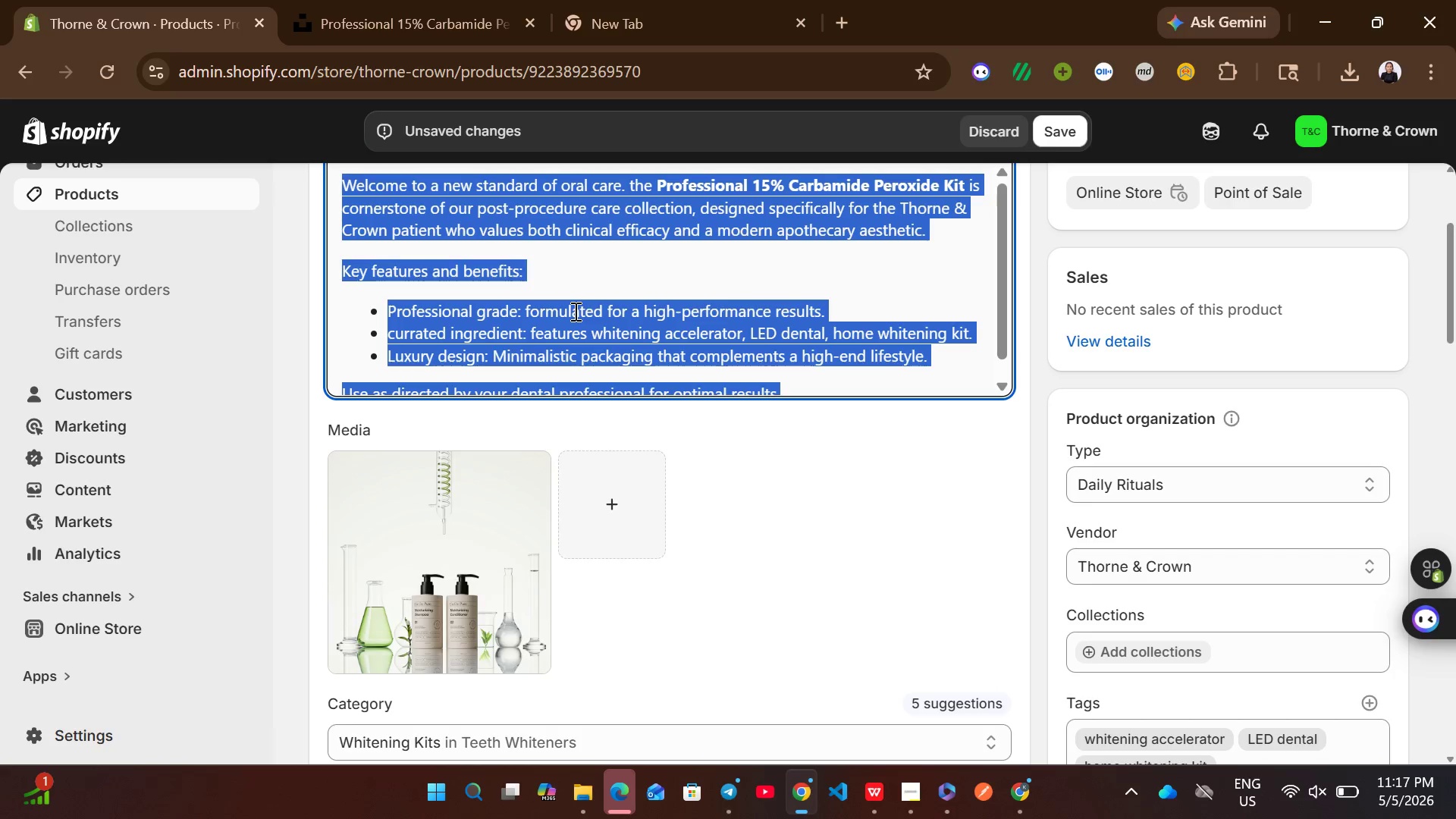 
key(Control+C)
 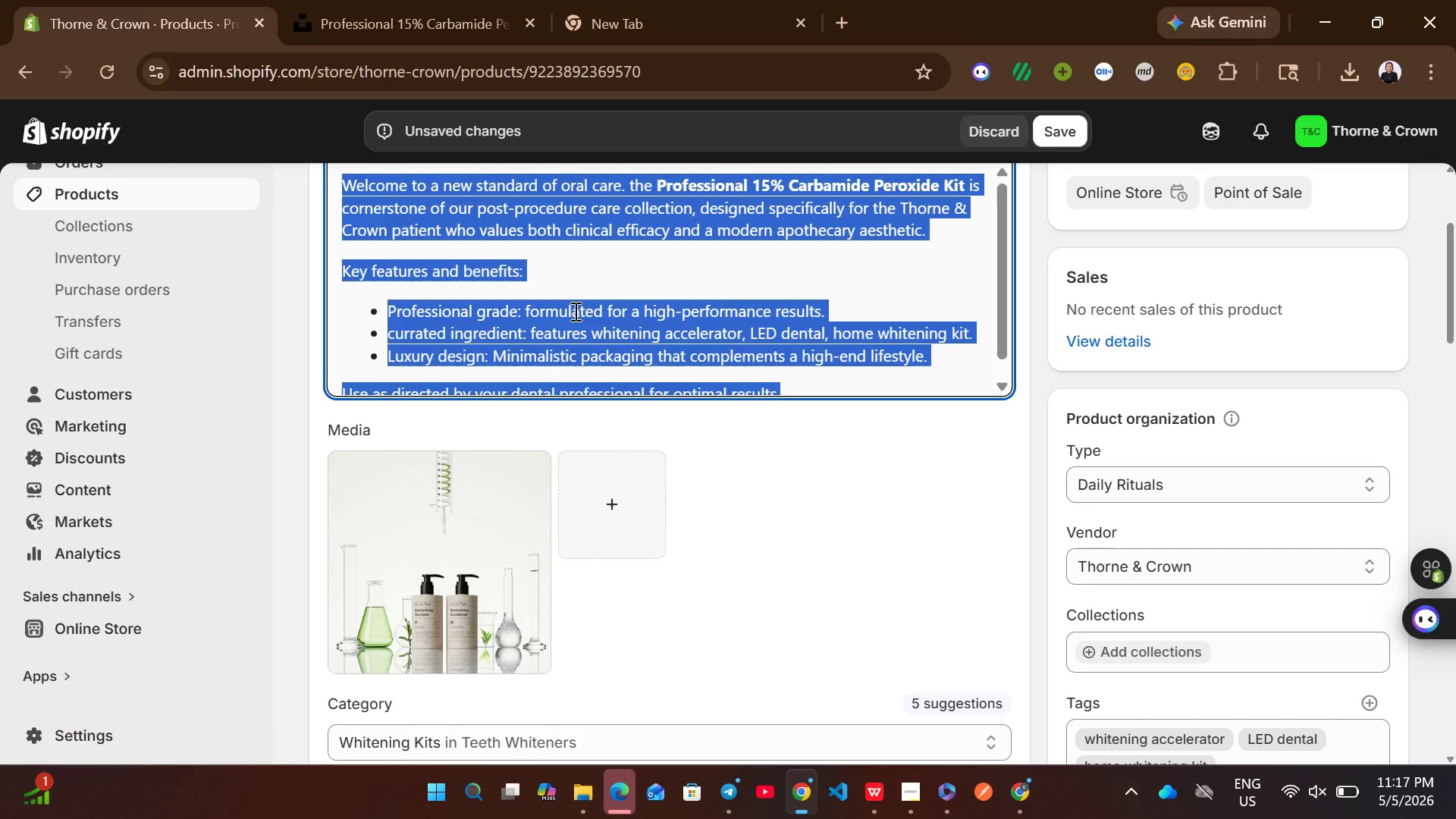 
left_click([574, 311])
 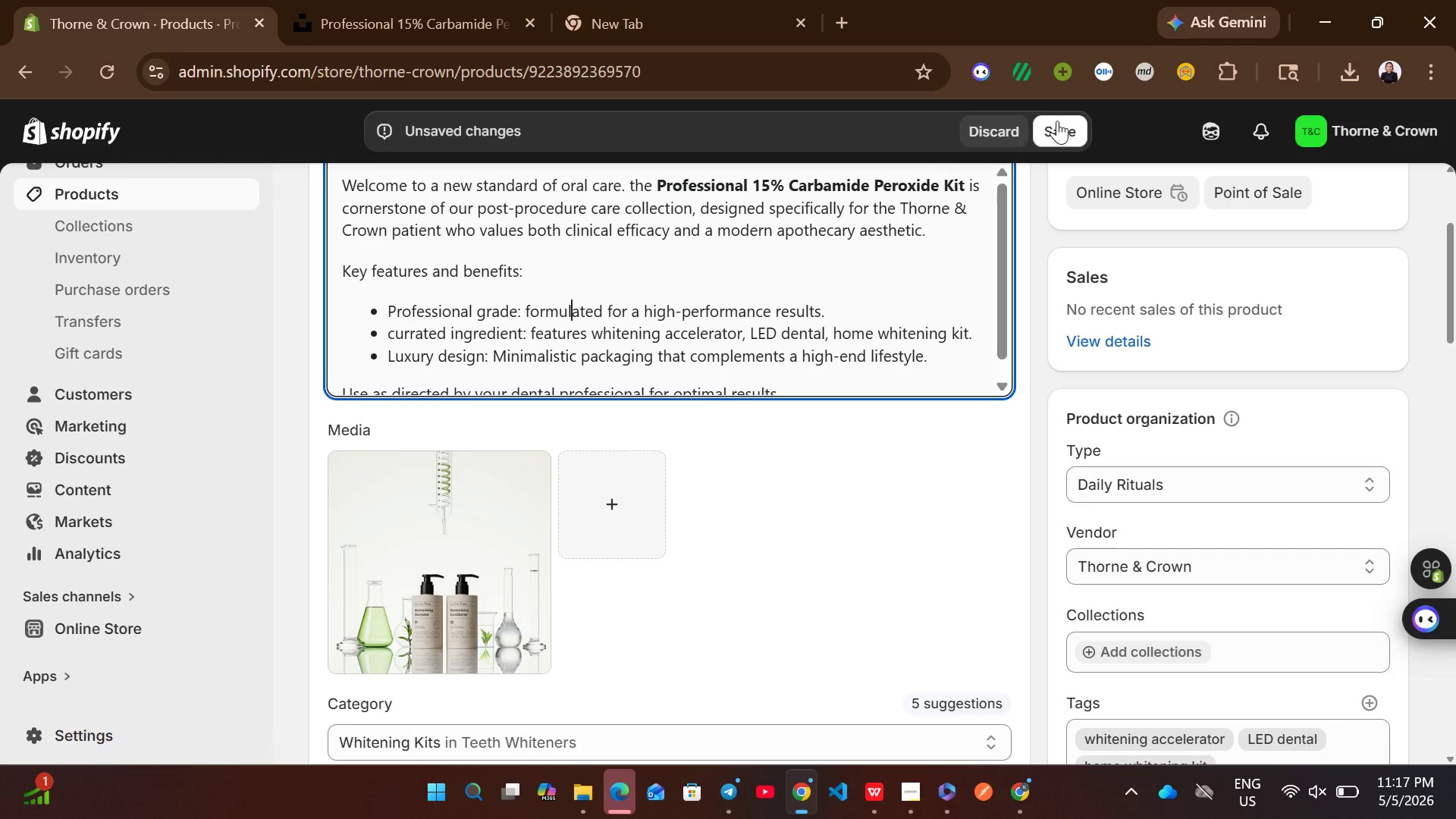 
left_click([1064, 125])
 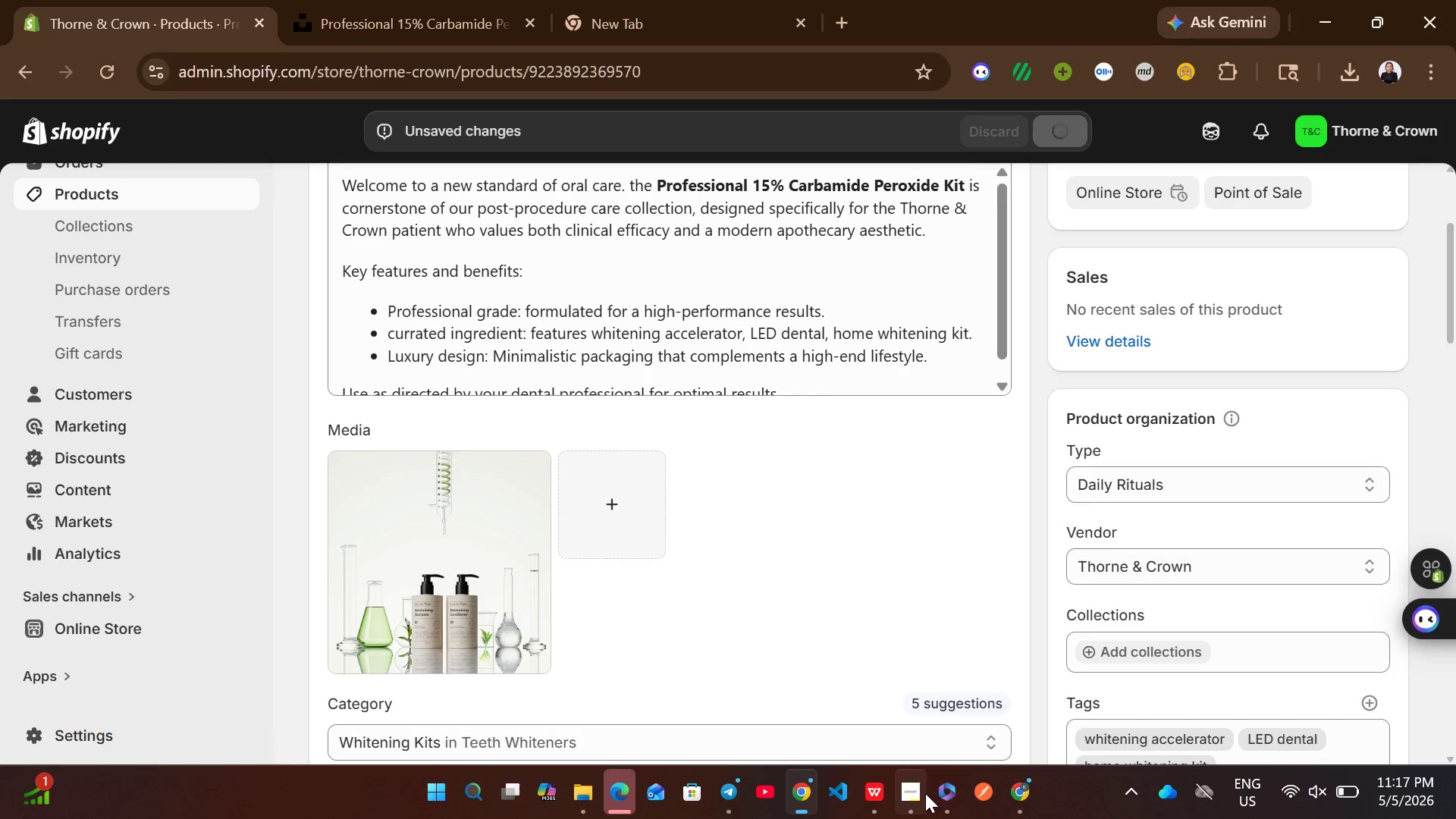 
left_click([915, 803])
 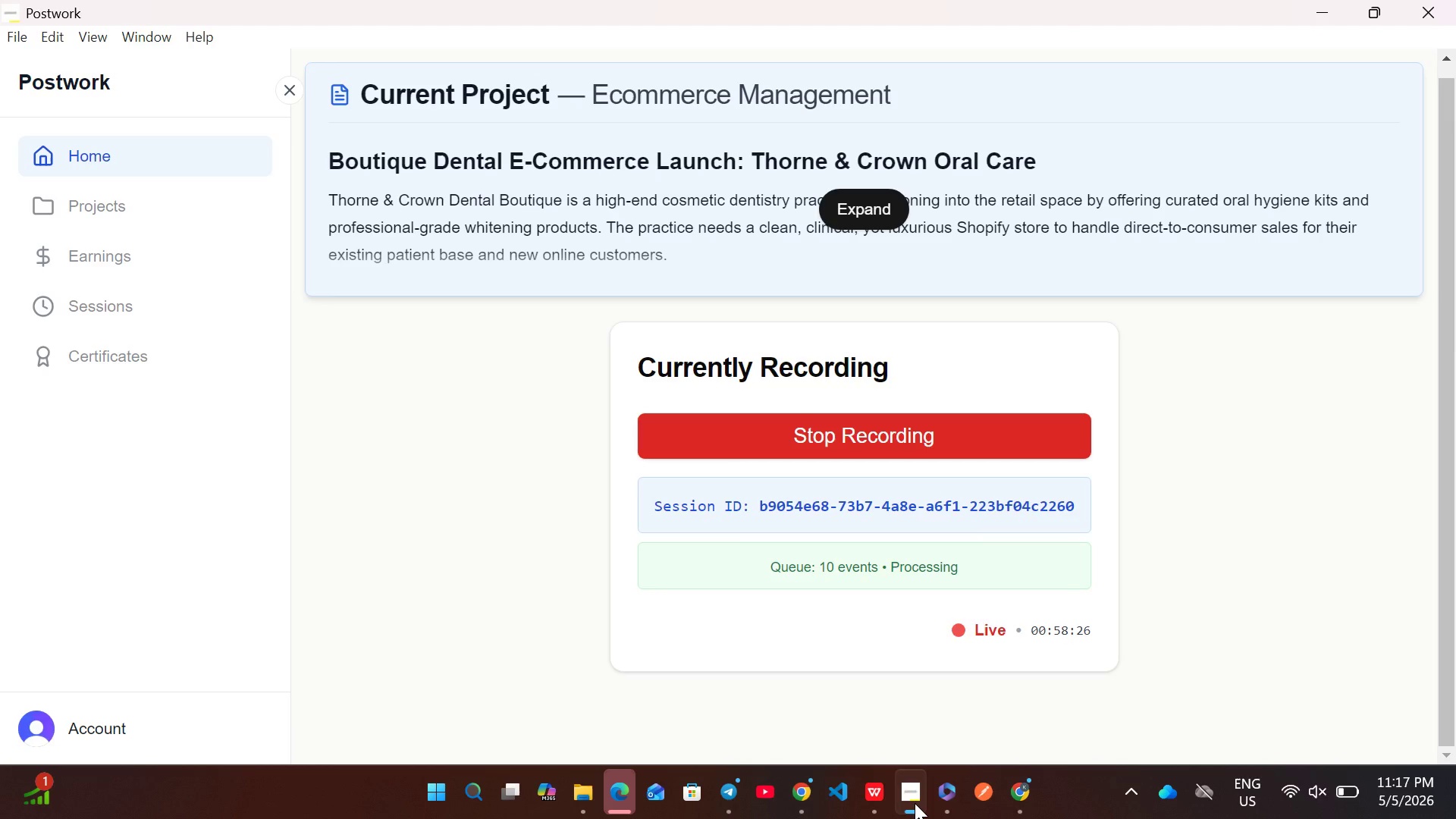 
left_click([915, 803])
 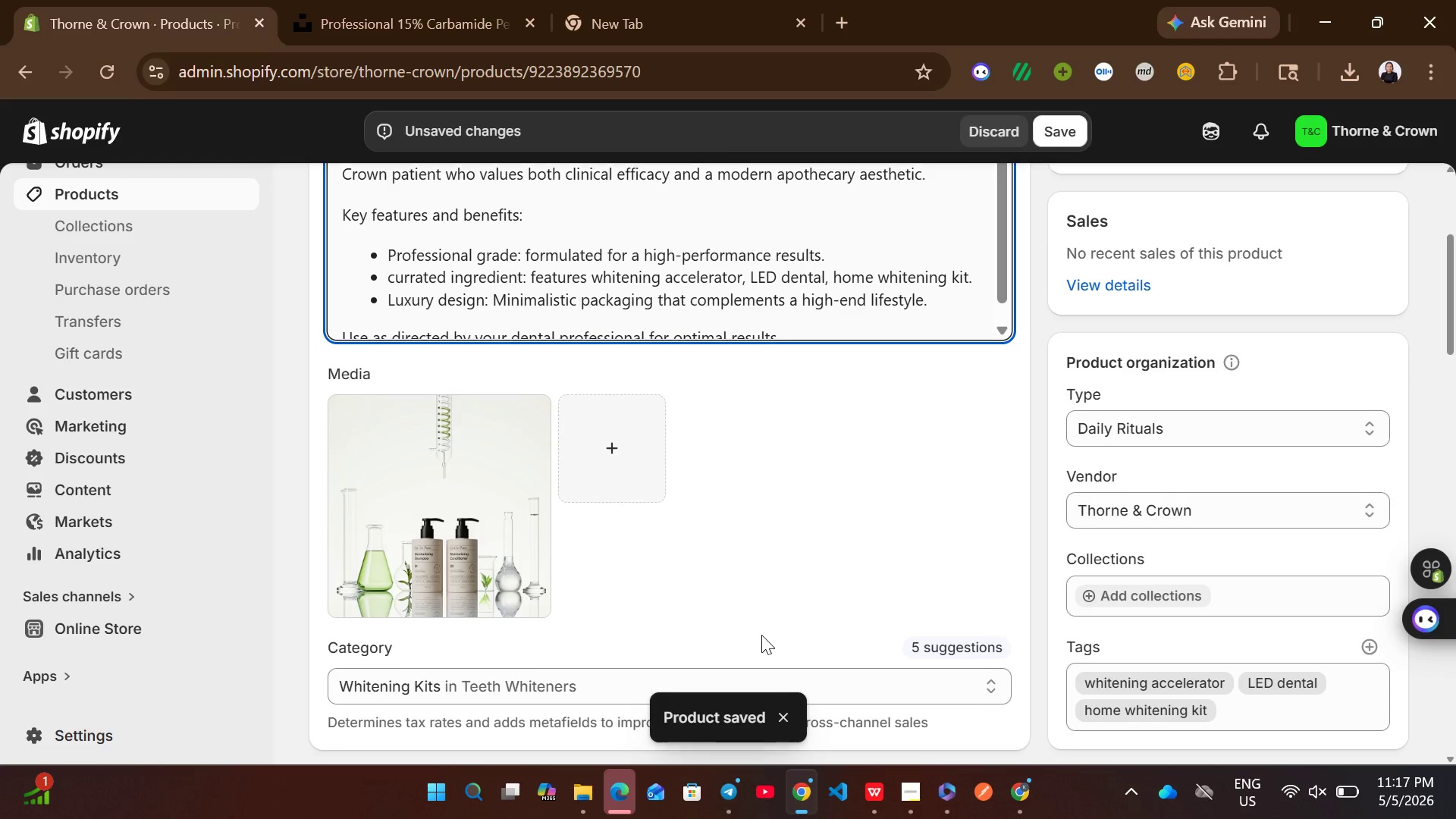 
wait(8.97)
 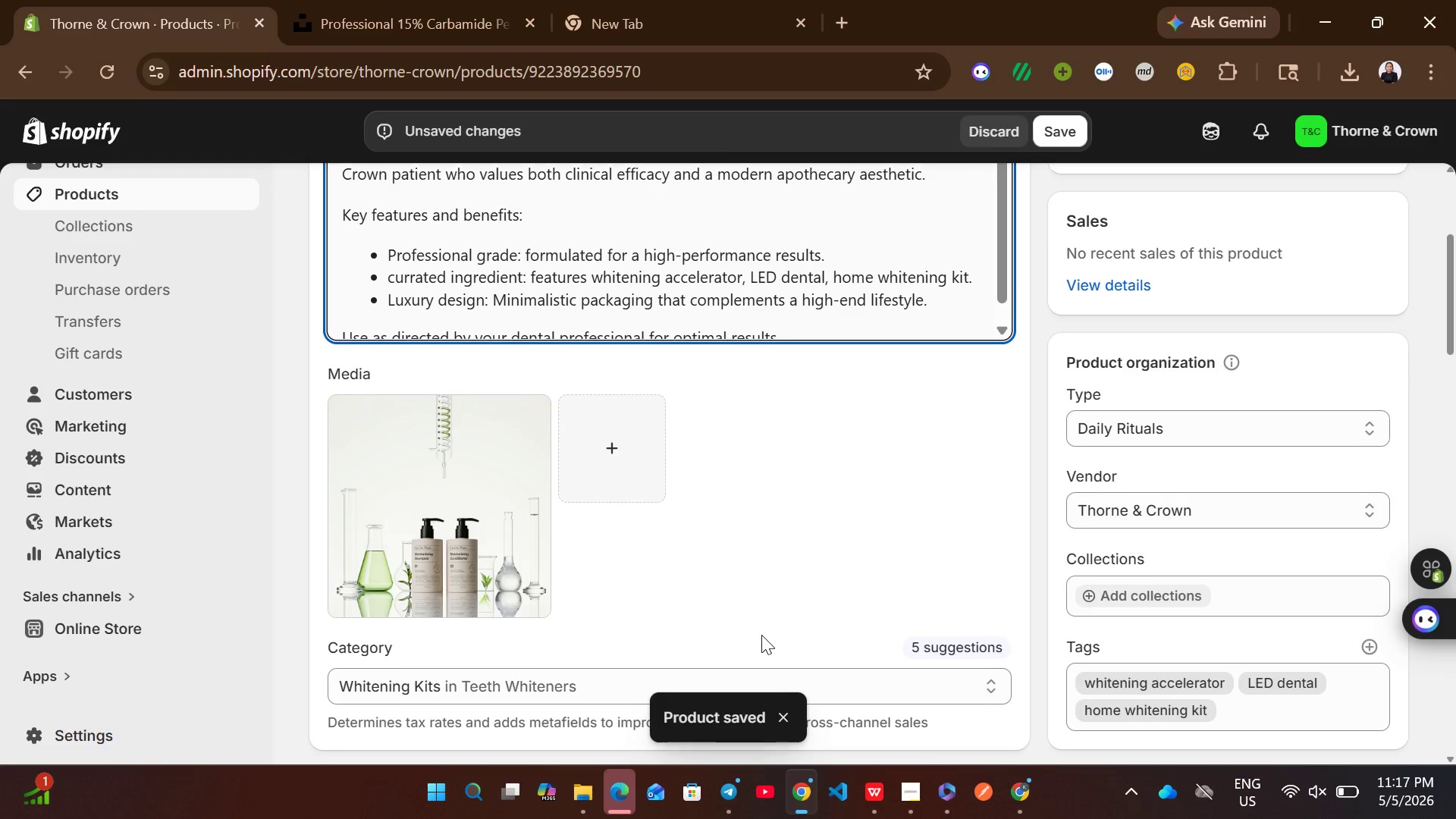 
left_click([204, 180])
 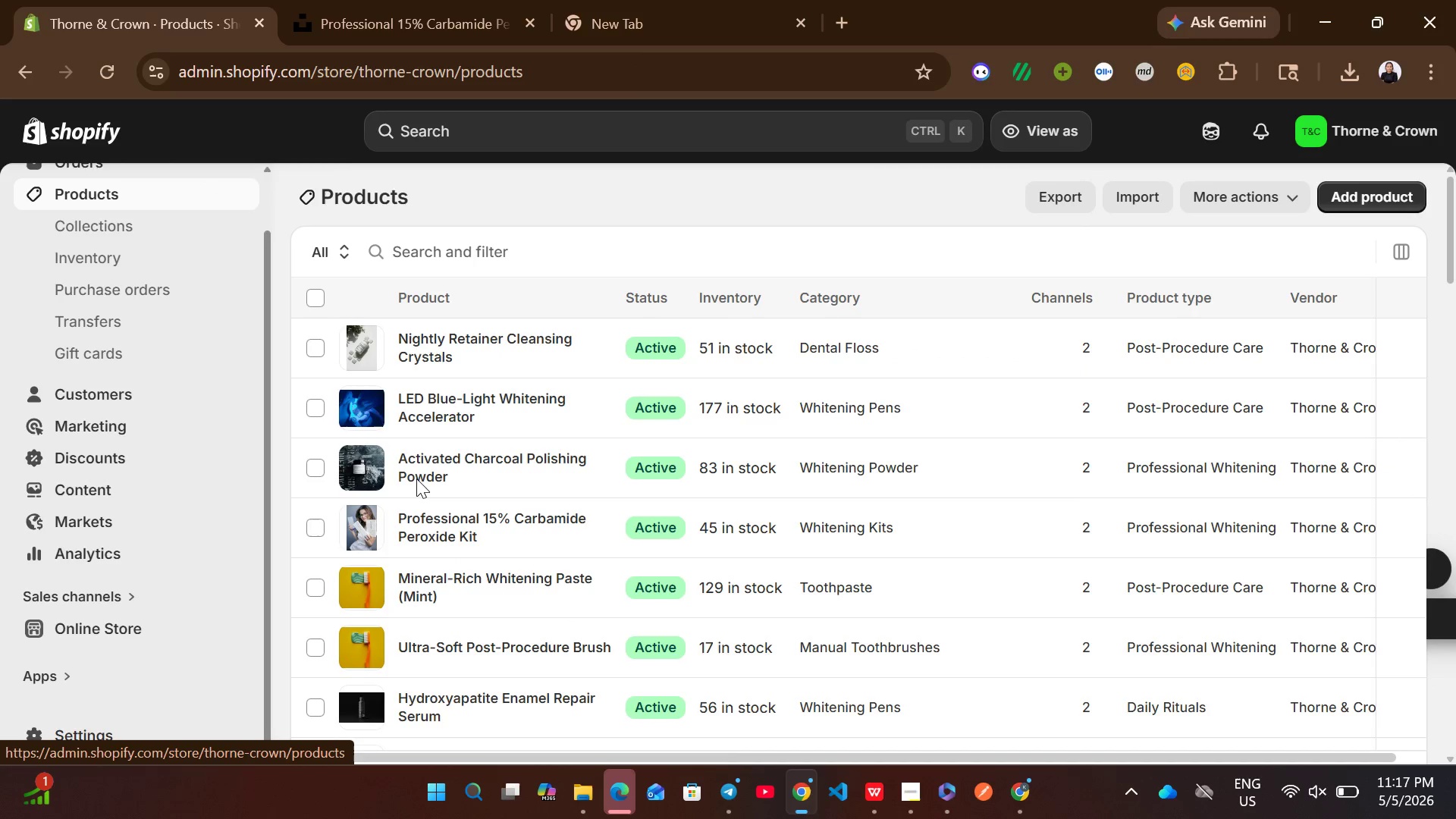 
wait(8.06)
 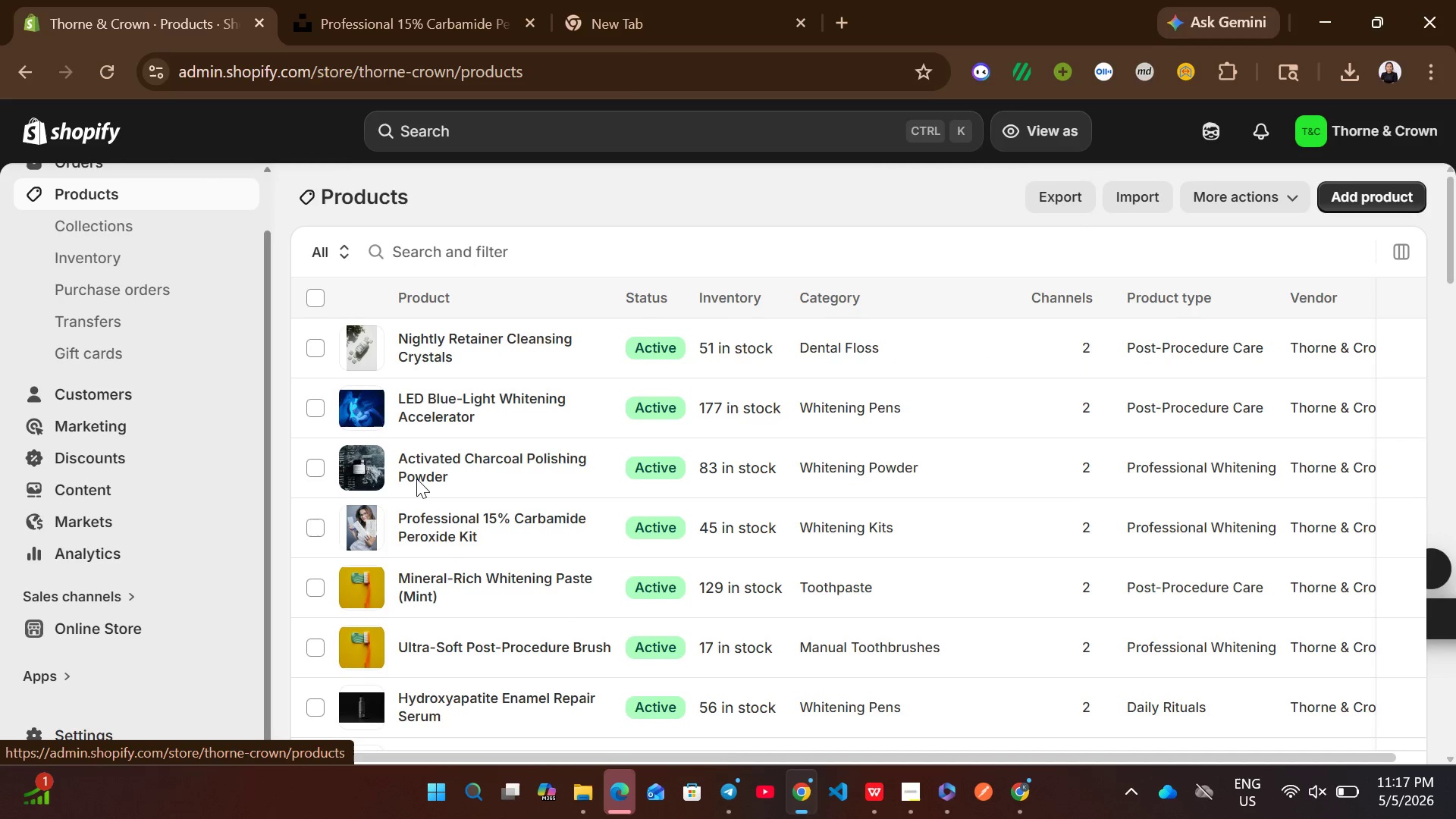 
left_click([864, 388])
 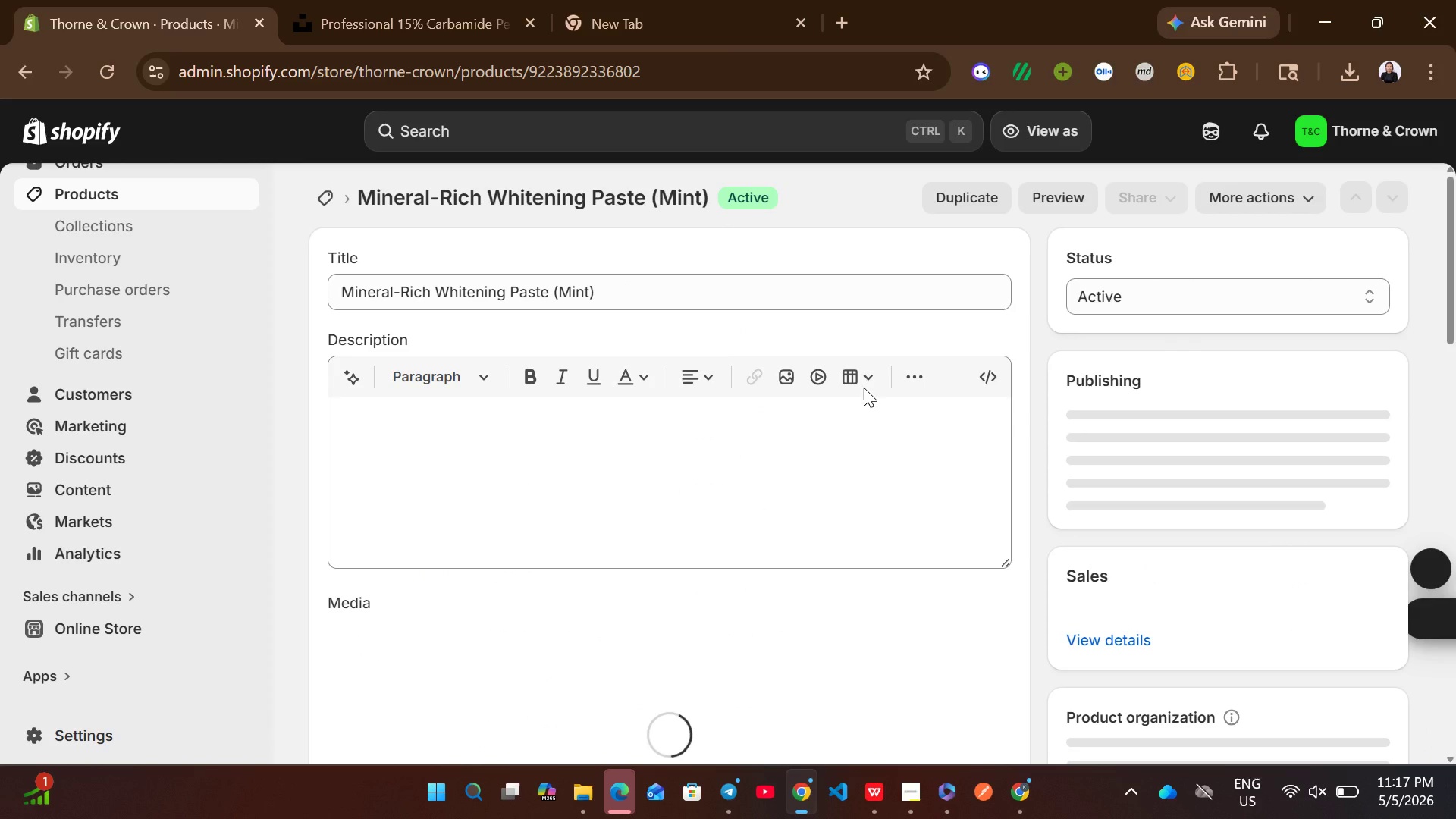 
left_click([726, 468])
 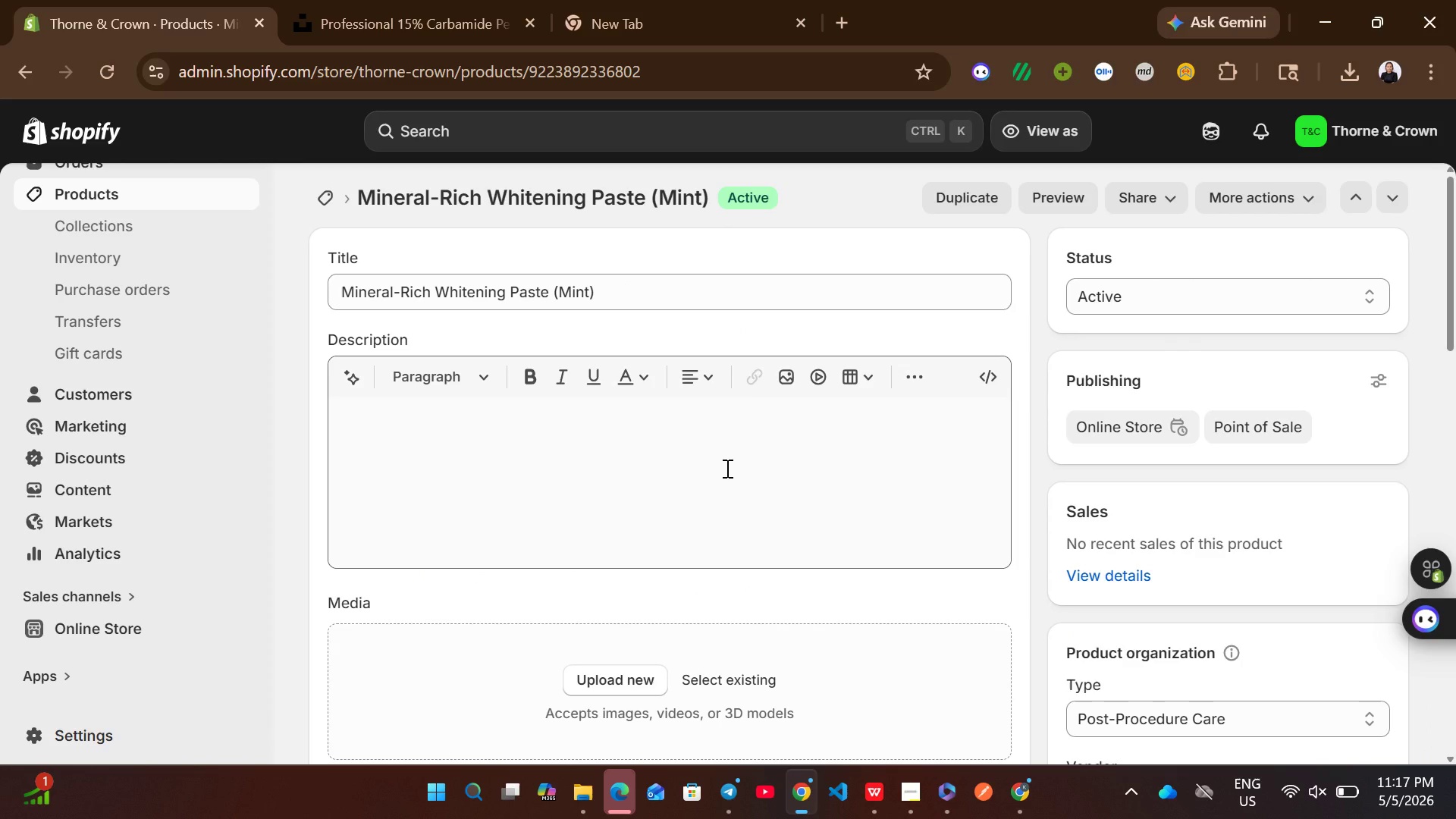 
left_click([726, 468])
 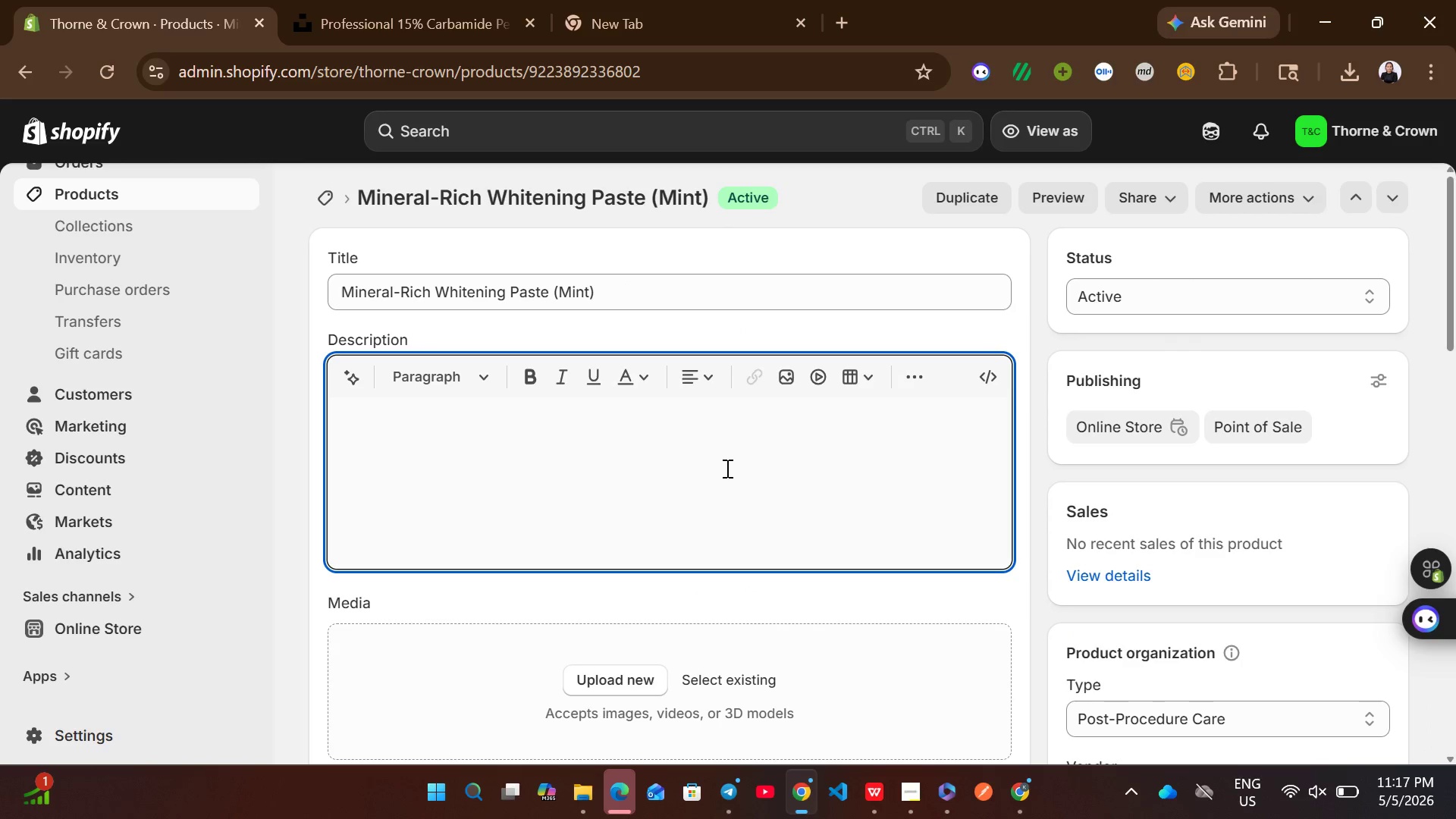 
key(Control+V)
 